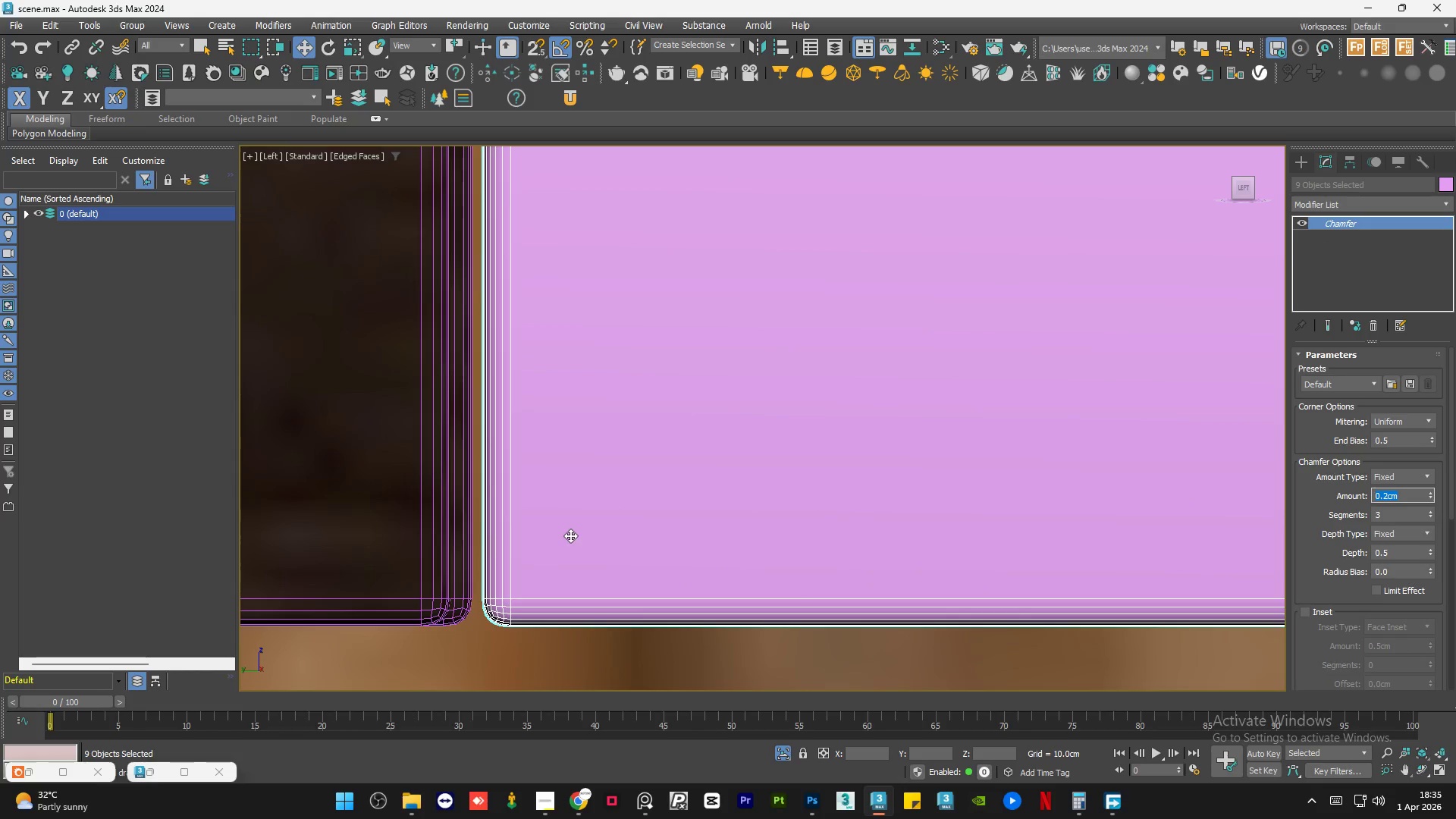 
scroll: coordinate [521, 522], scroll_direction: down, amount: 15.0
 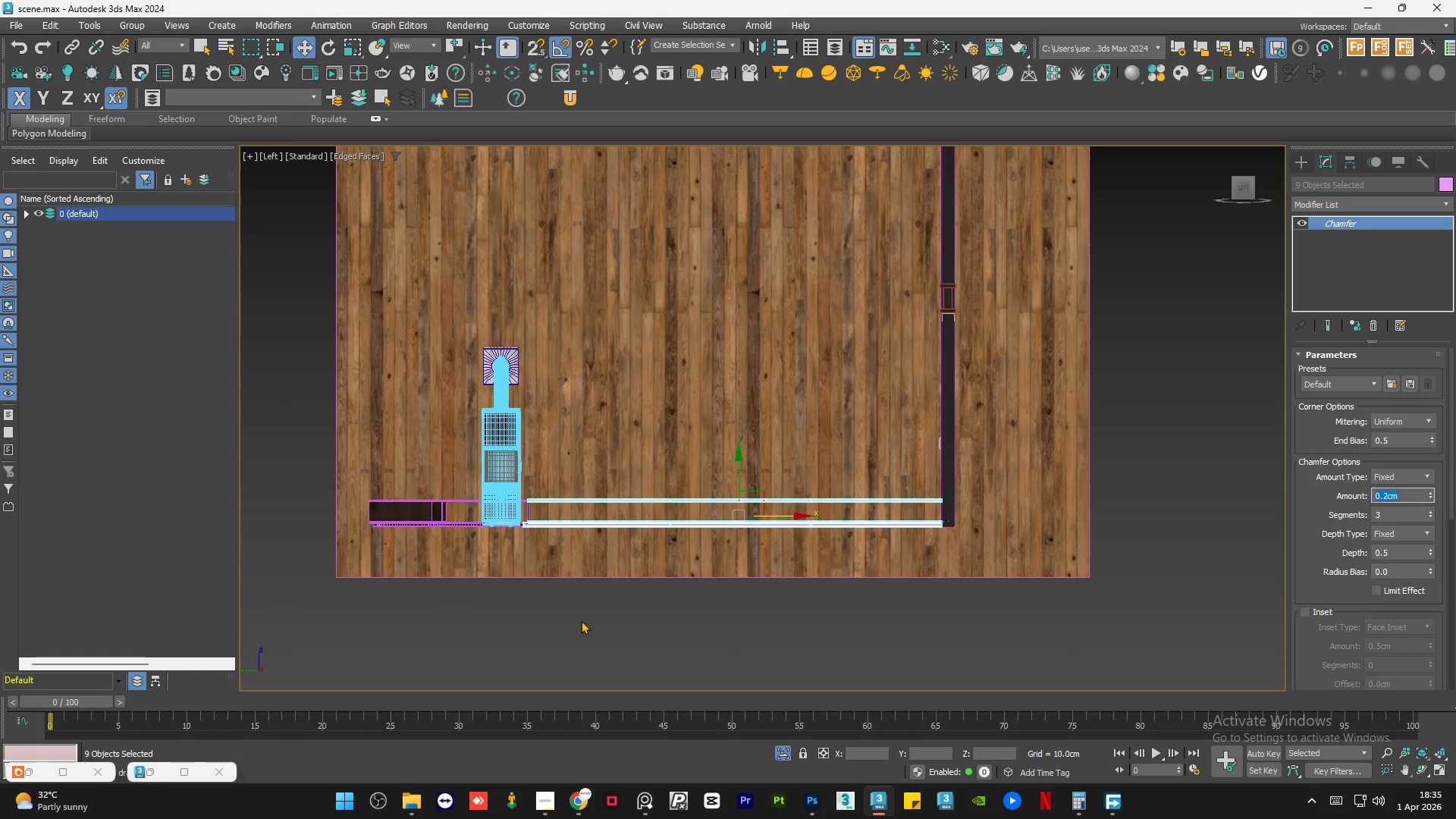 
left_click([581, 620])
 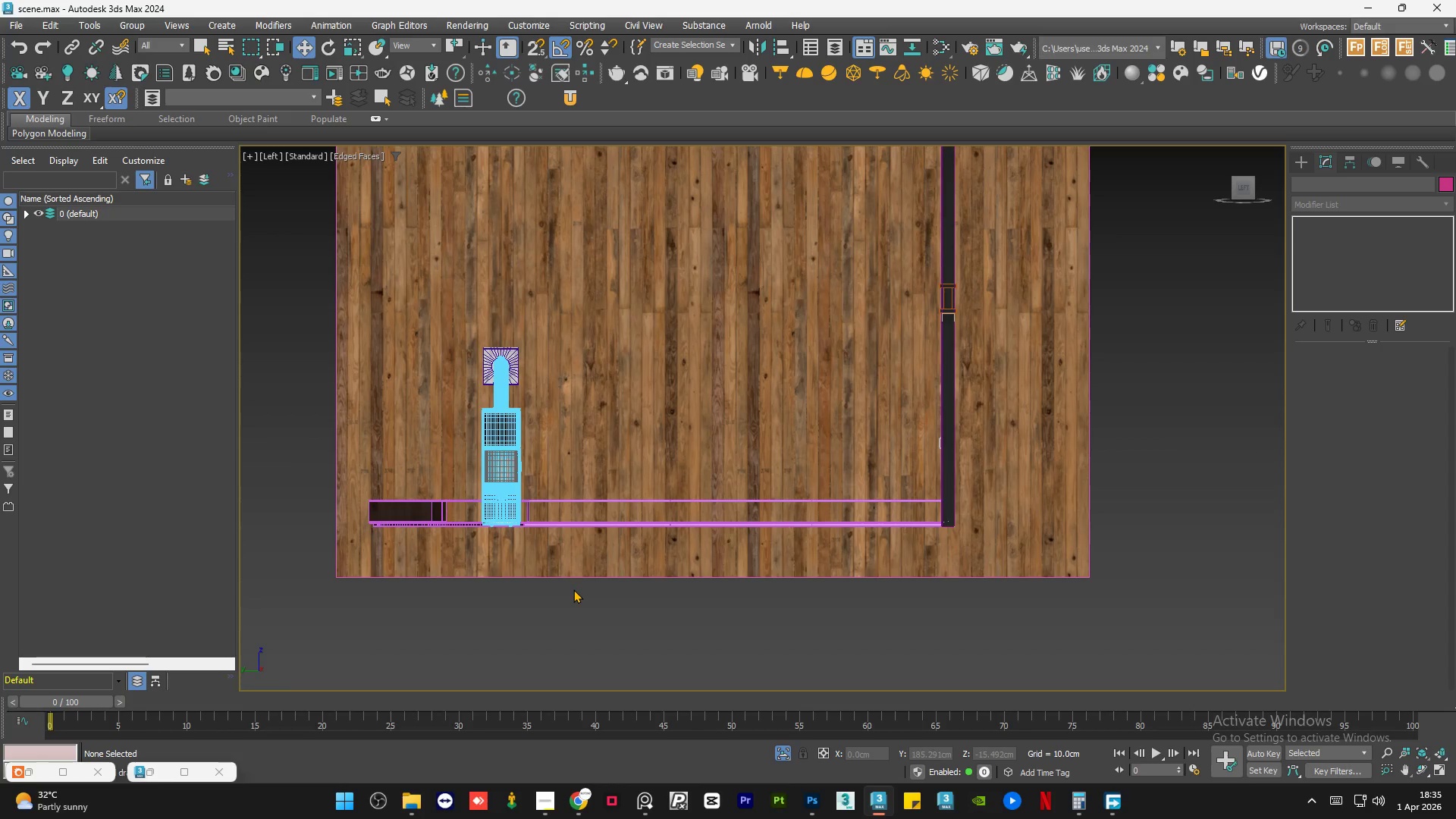 
key(Control+Z)
 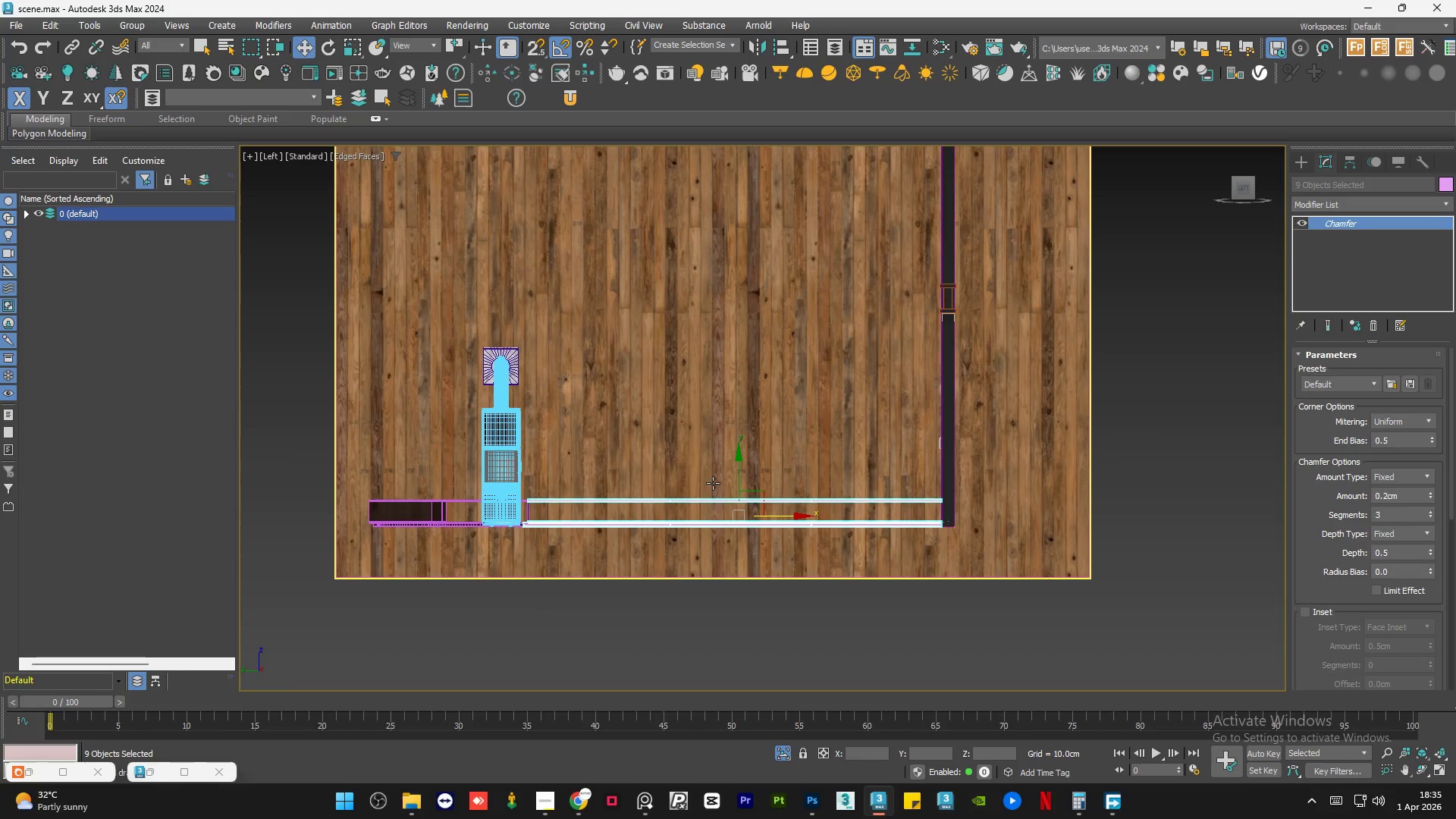 
hold_key(key=AltLeft, duration=0.66)
 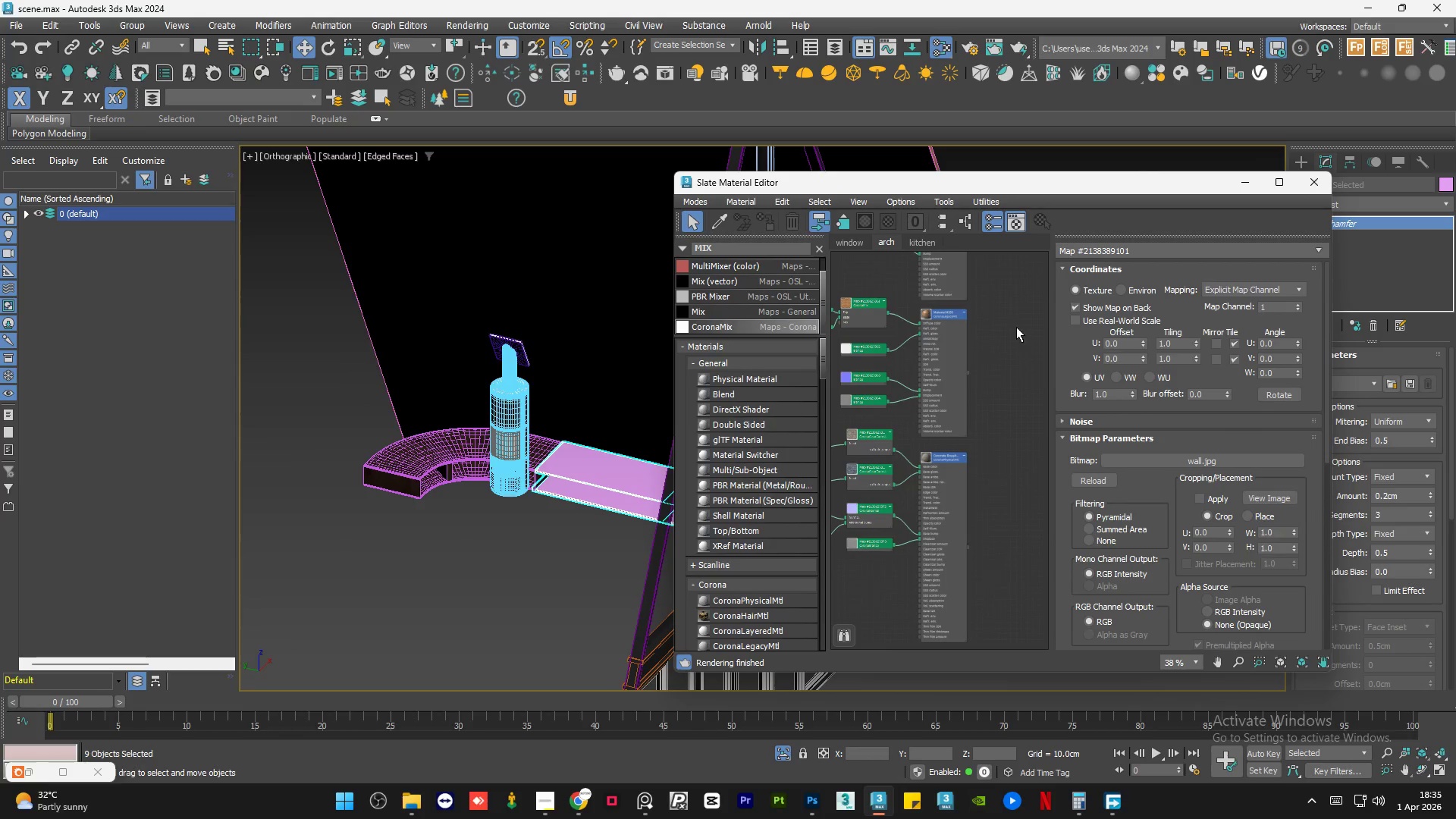 
right_click([960, 239])
 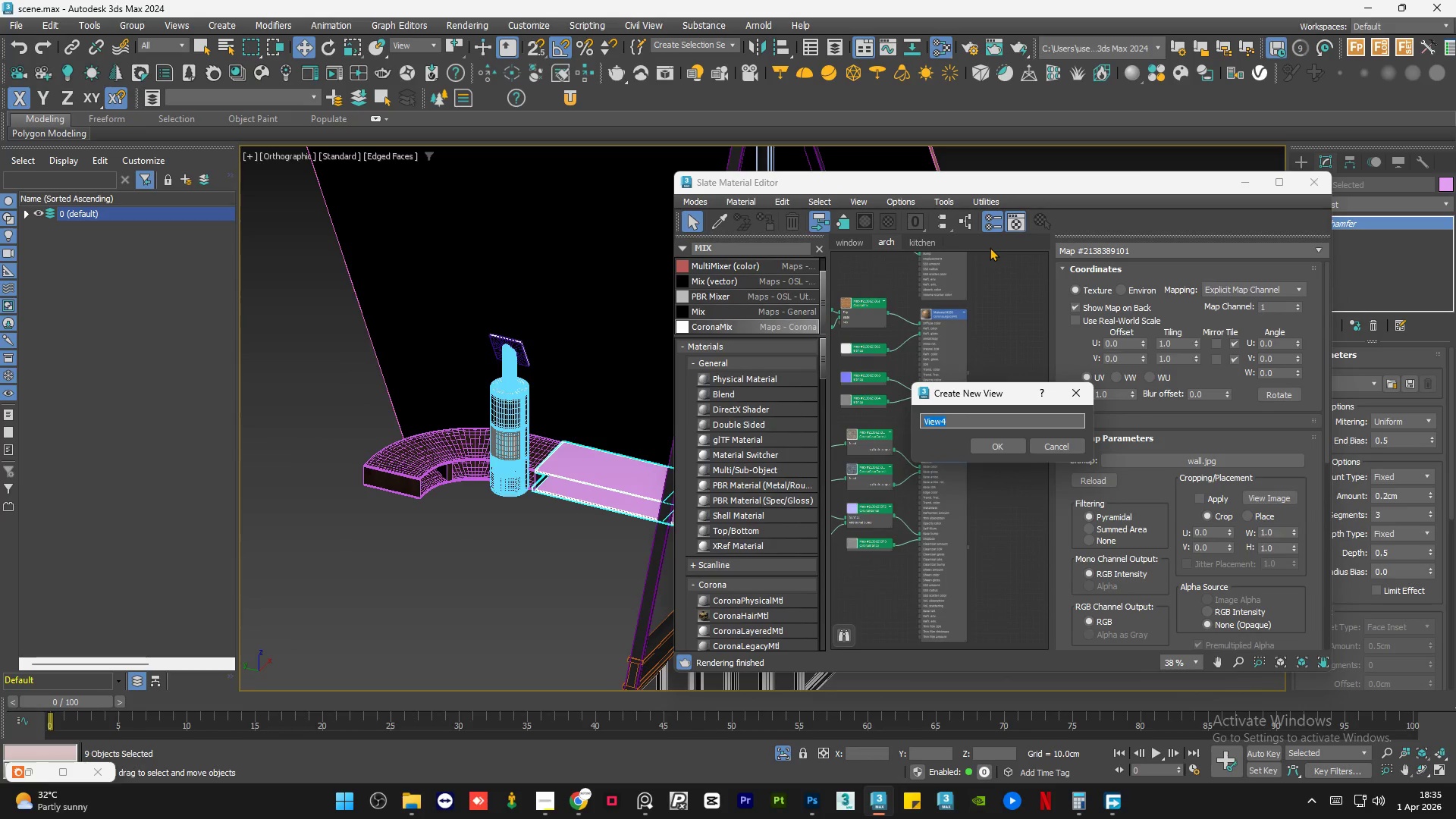 
type(LIVING AREA)
 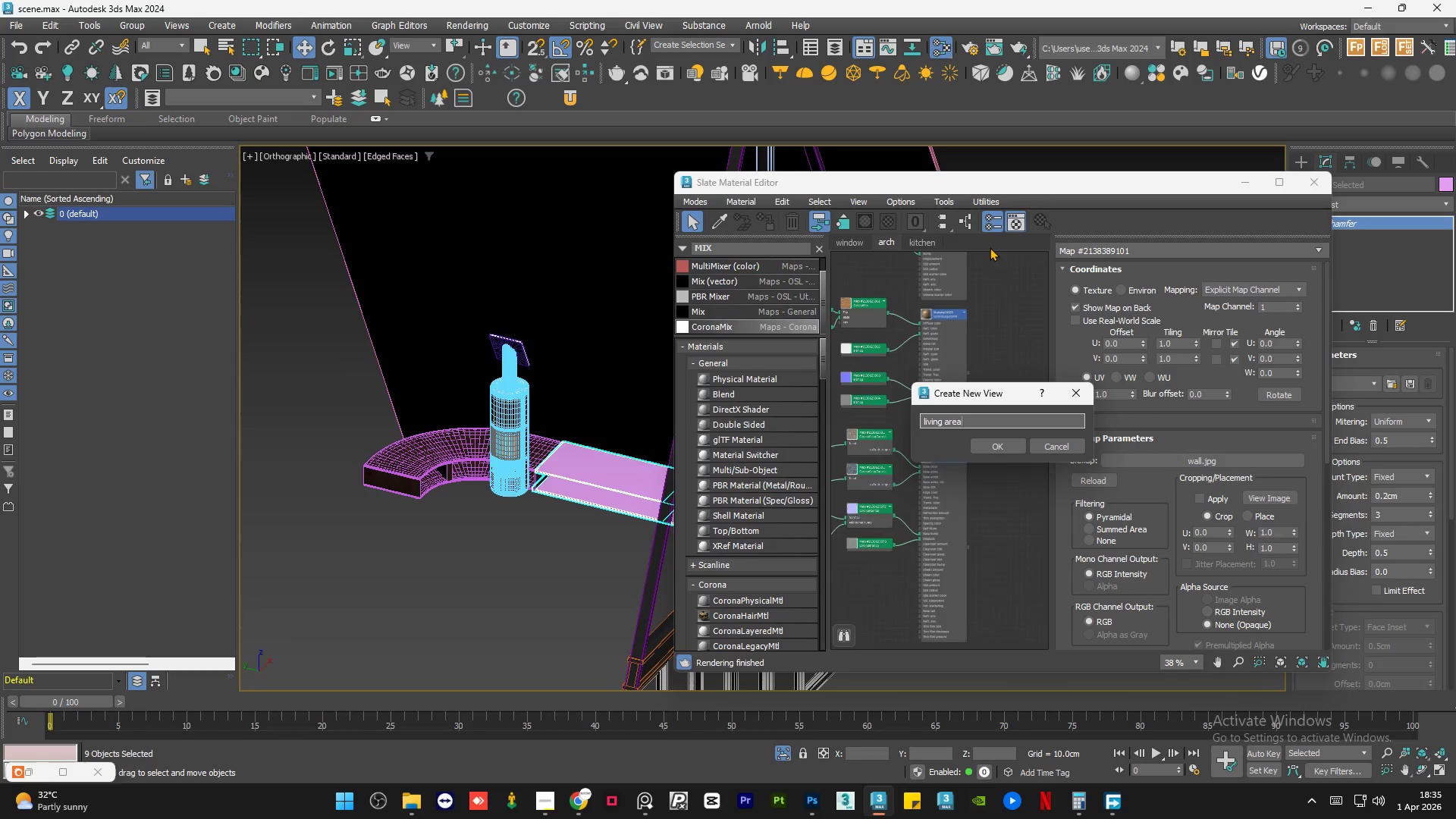 
key(Enter)
 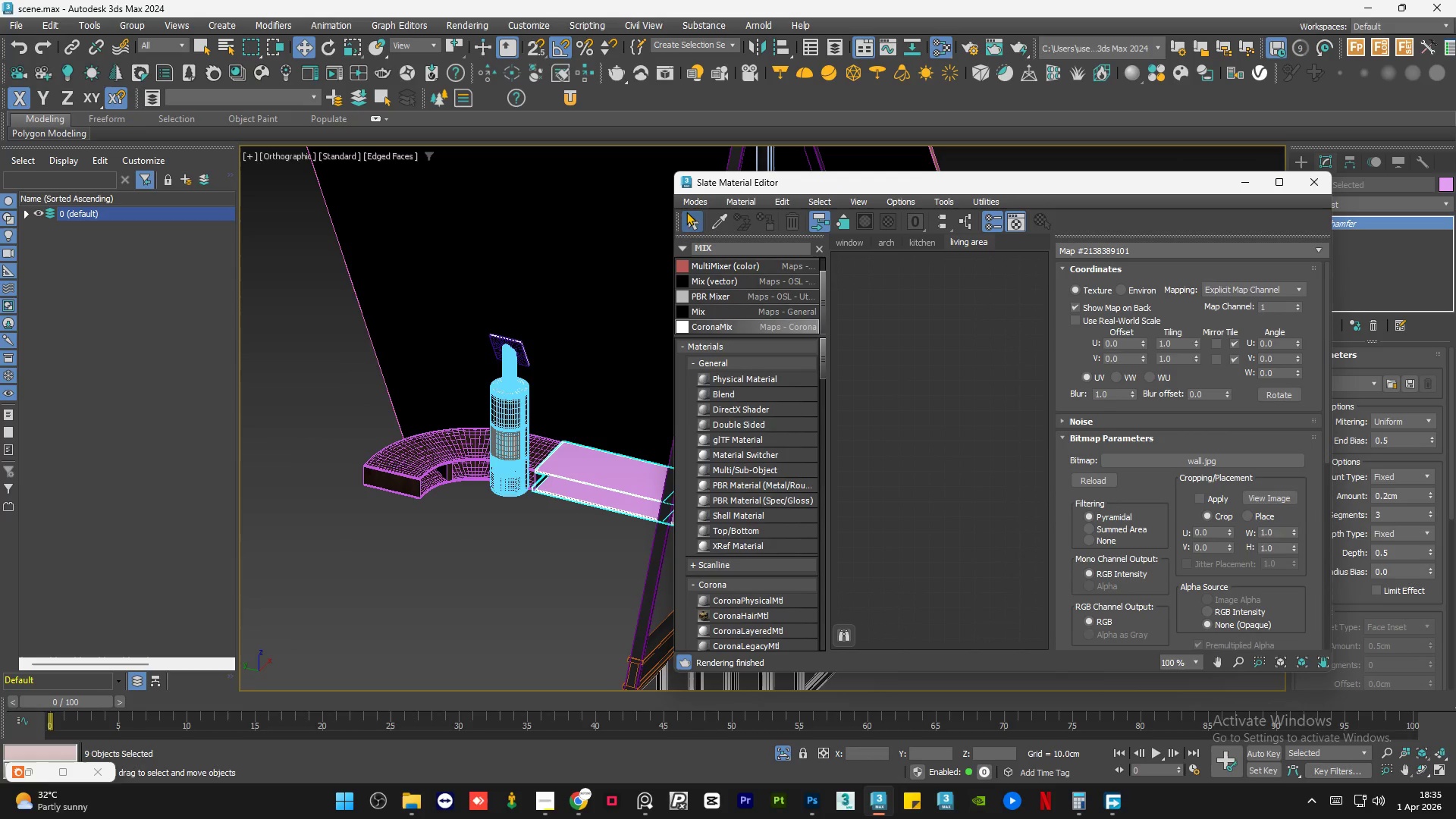 
left_click([725, 218])
 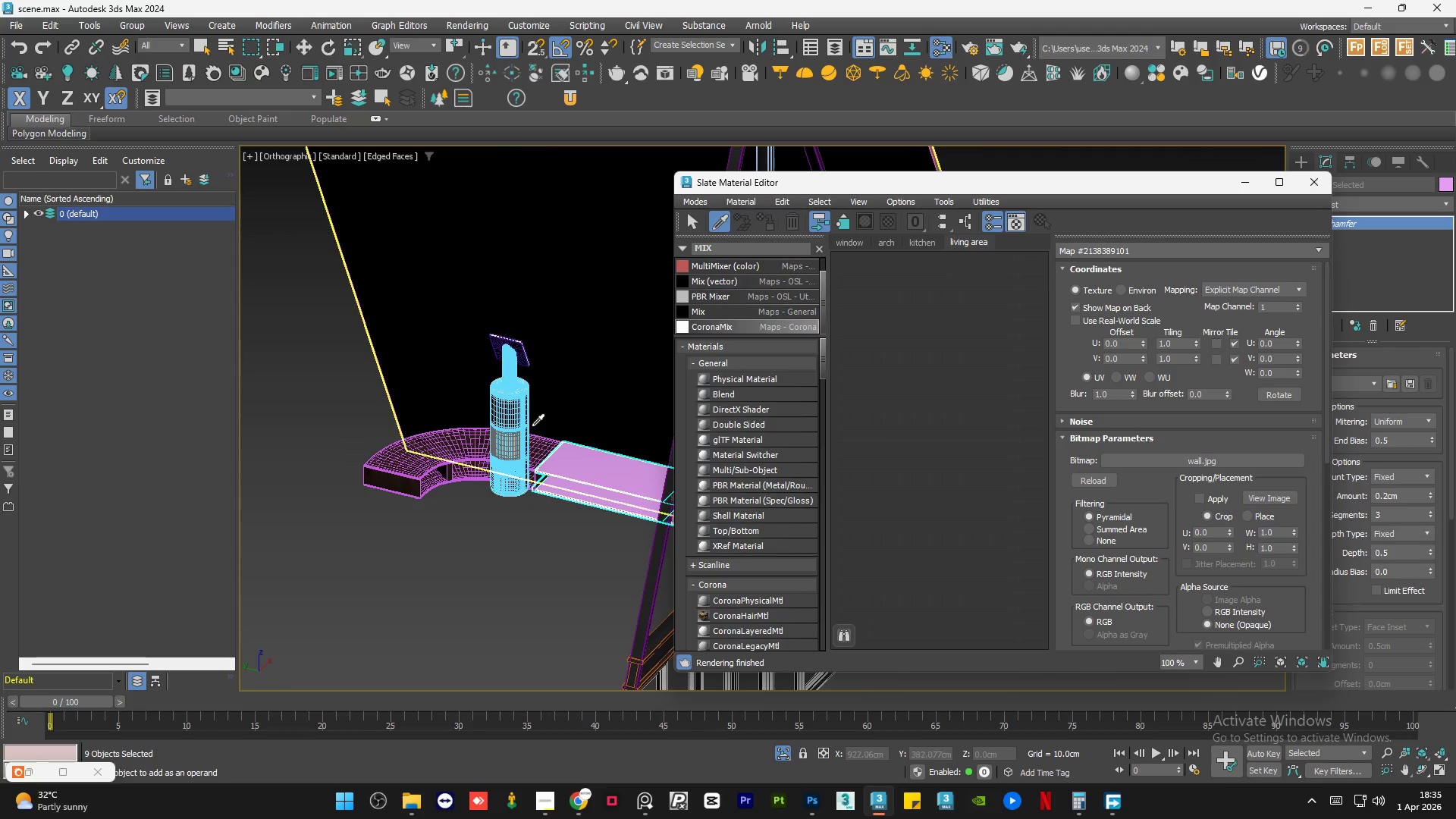 
scroll: coordinate [532, 454], scroll_direction: up, amount: 5.0
 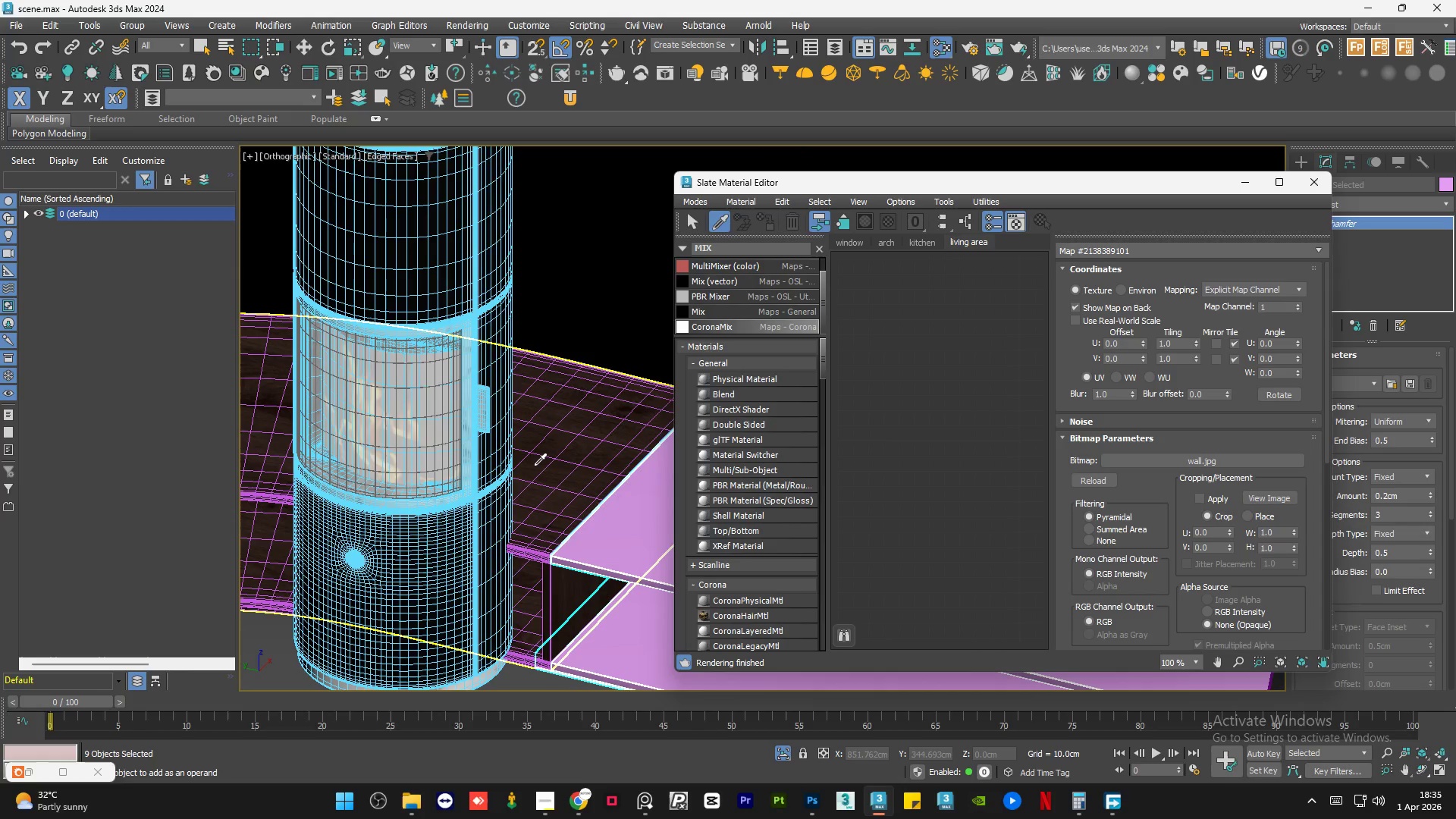 
left_click([534, 466])
 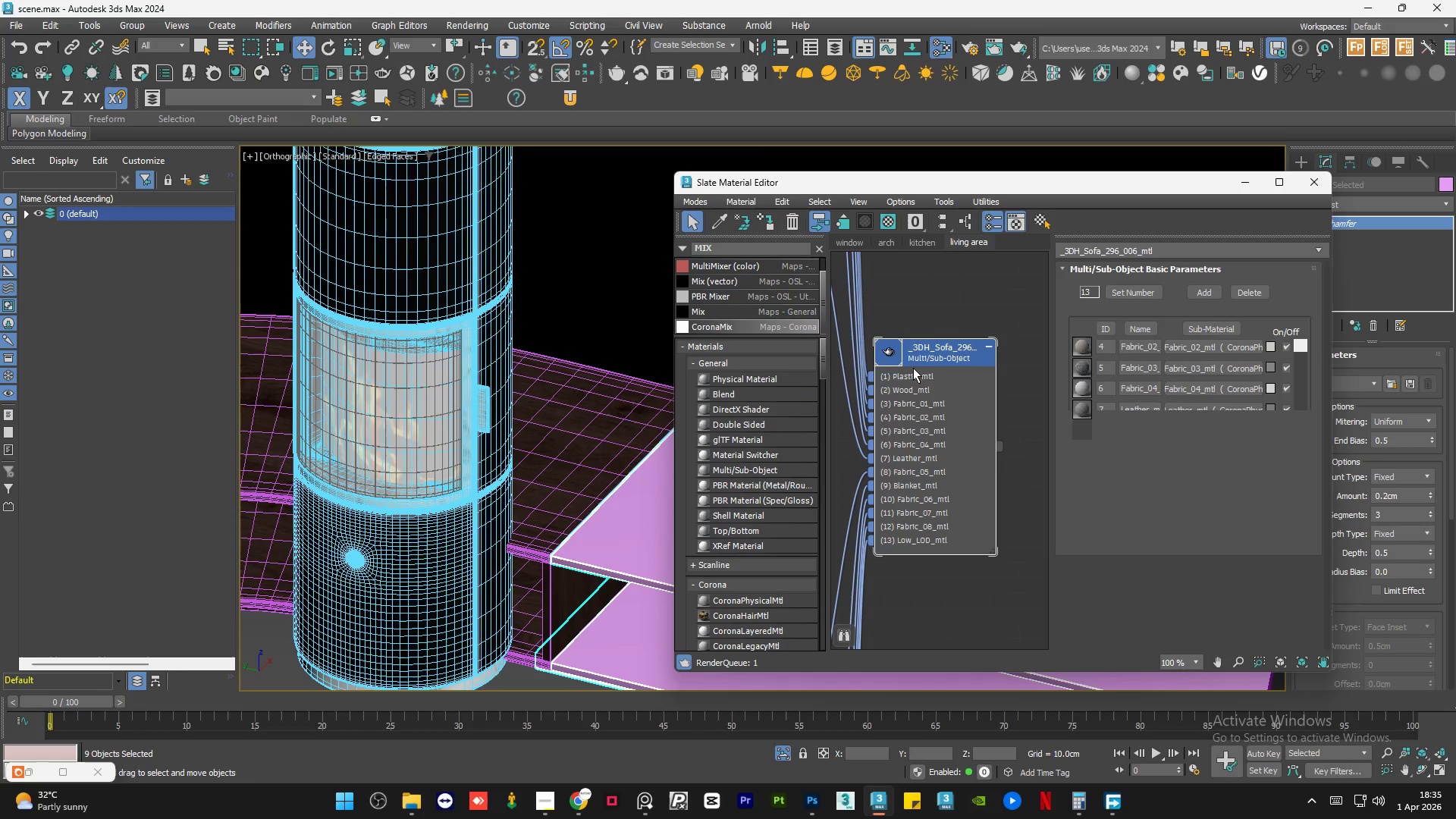 
scroll: coordinate [974, 447], scroll_direction: down, amount: 10.0
 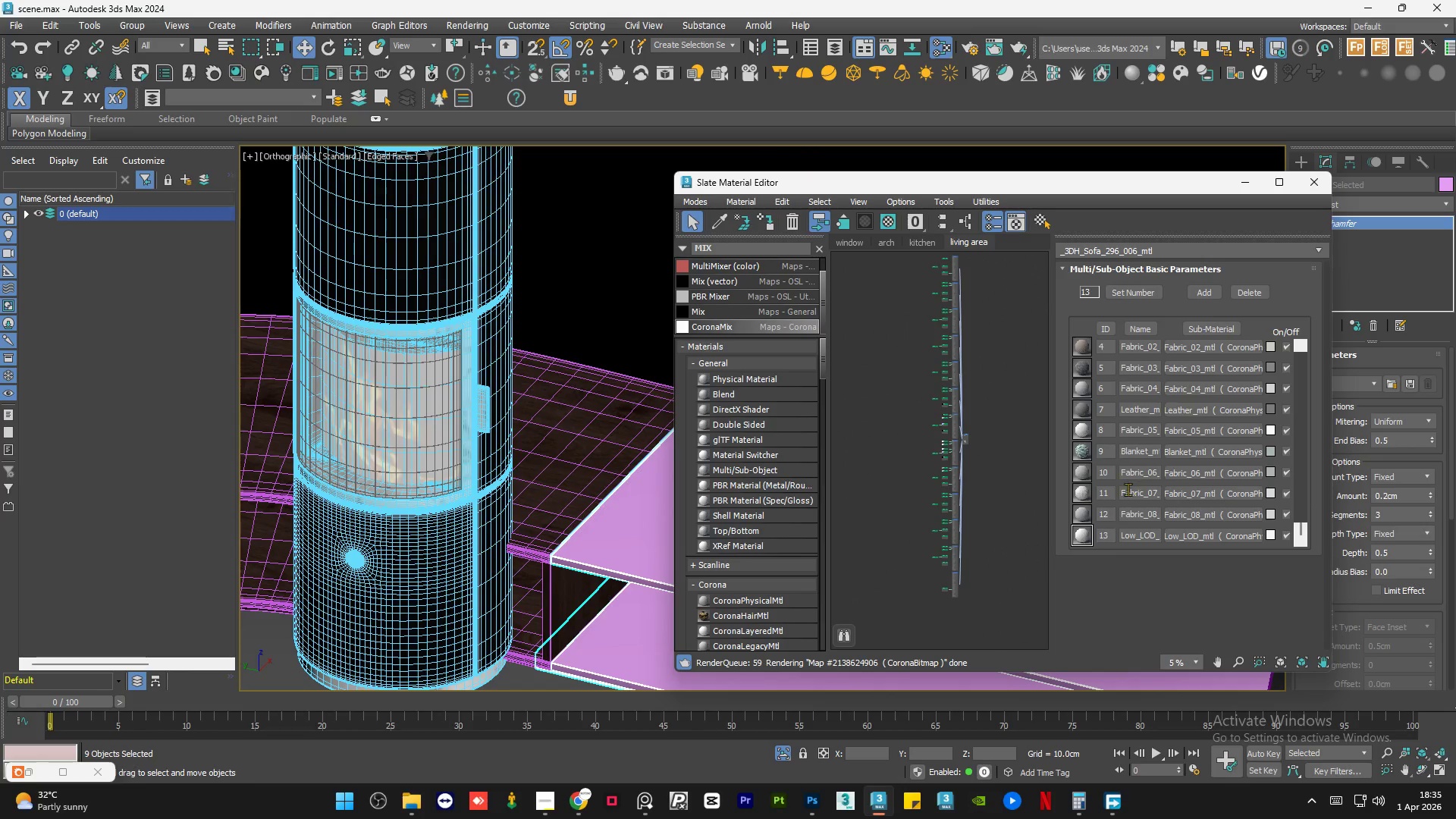 
scroll: coordinate [946, 443], scroll_direction: up, amount: 2.0
 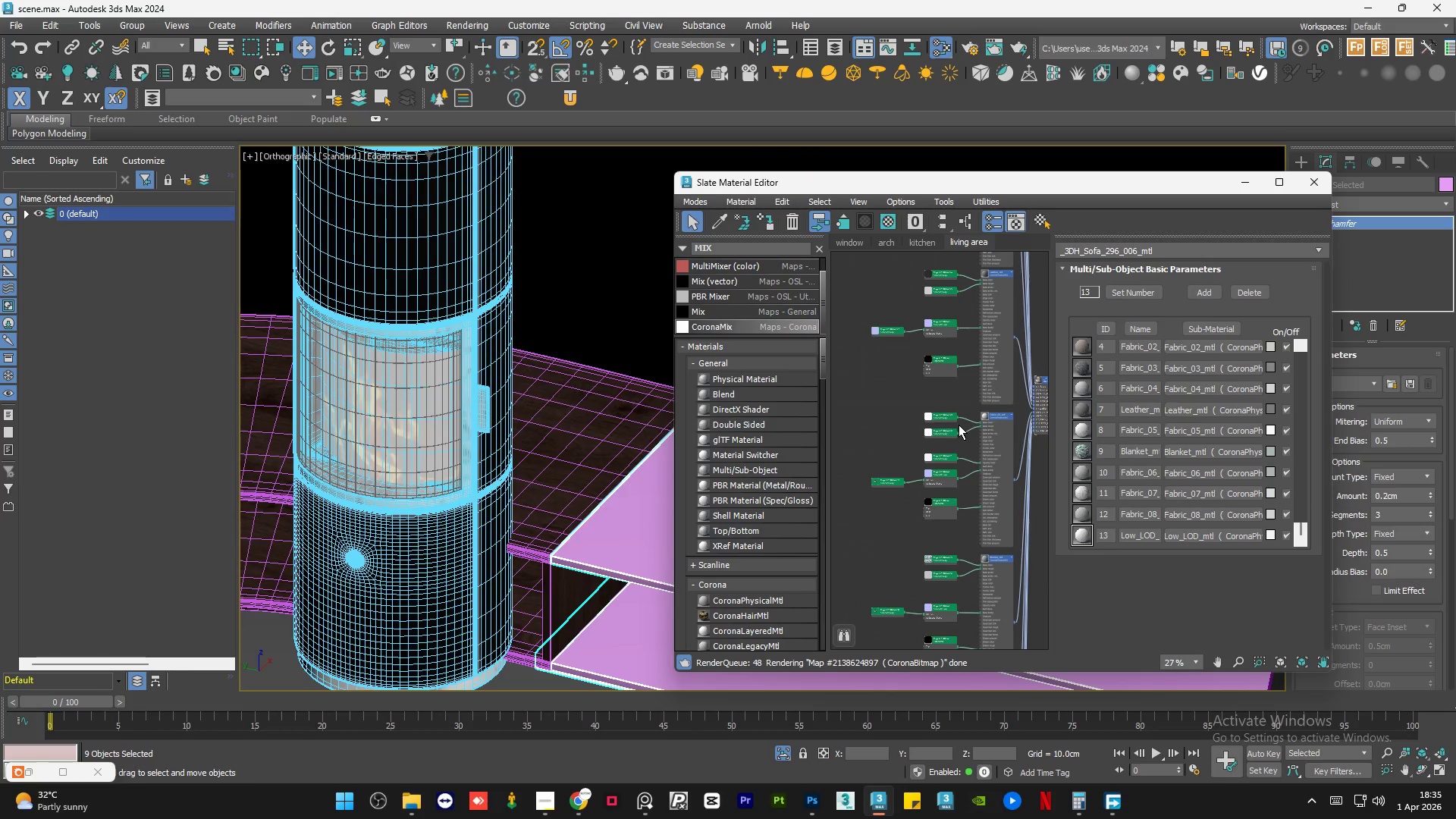 
scroll: coordinate [959, 425], scroll_direction: down, amount: 1.0
 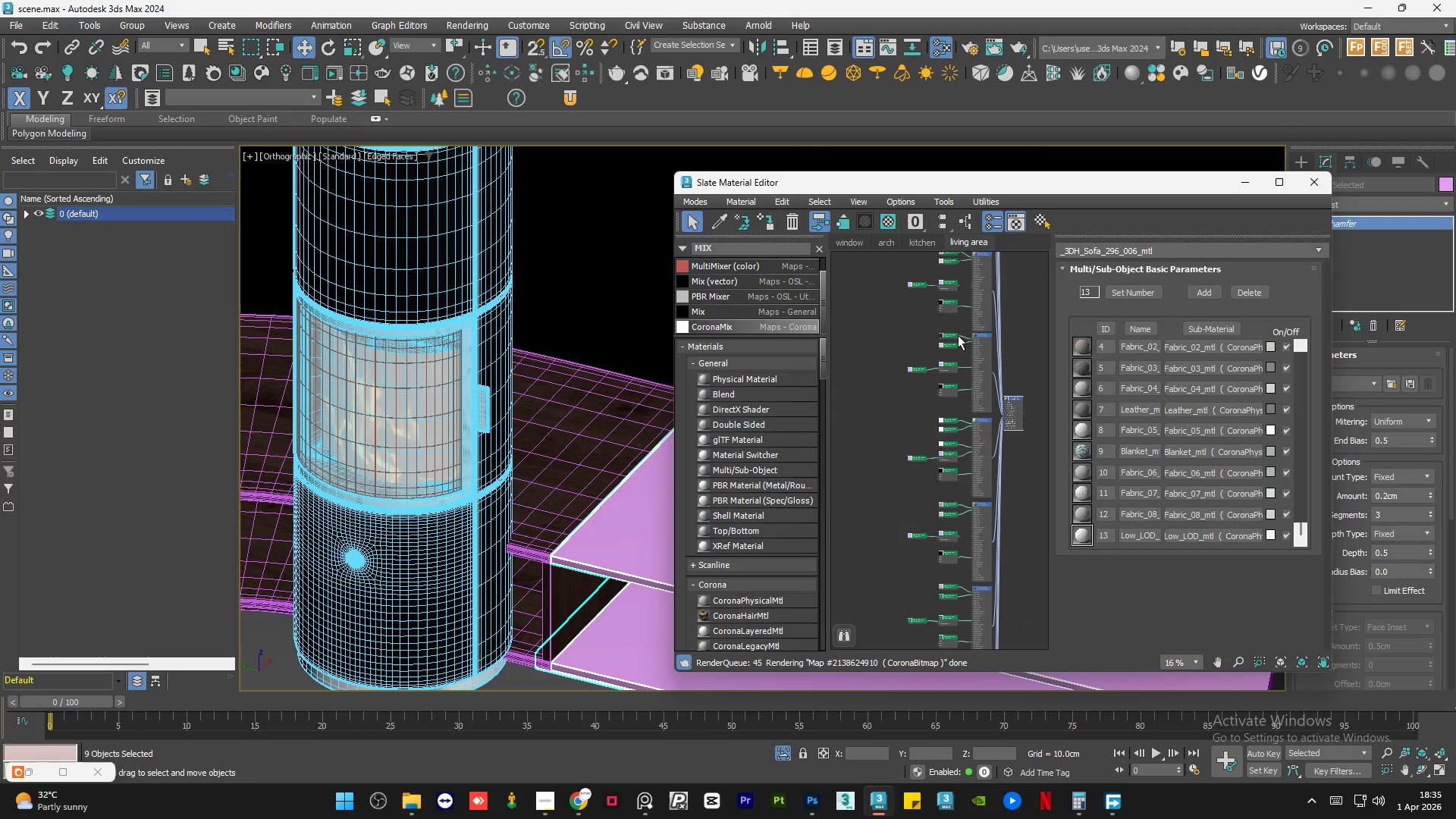 
scroll: coordinate [952, 336], scroll_direction: up, amount: 6.0
 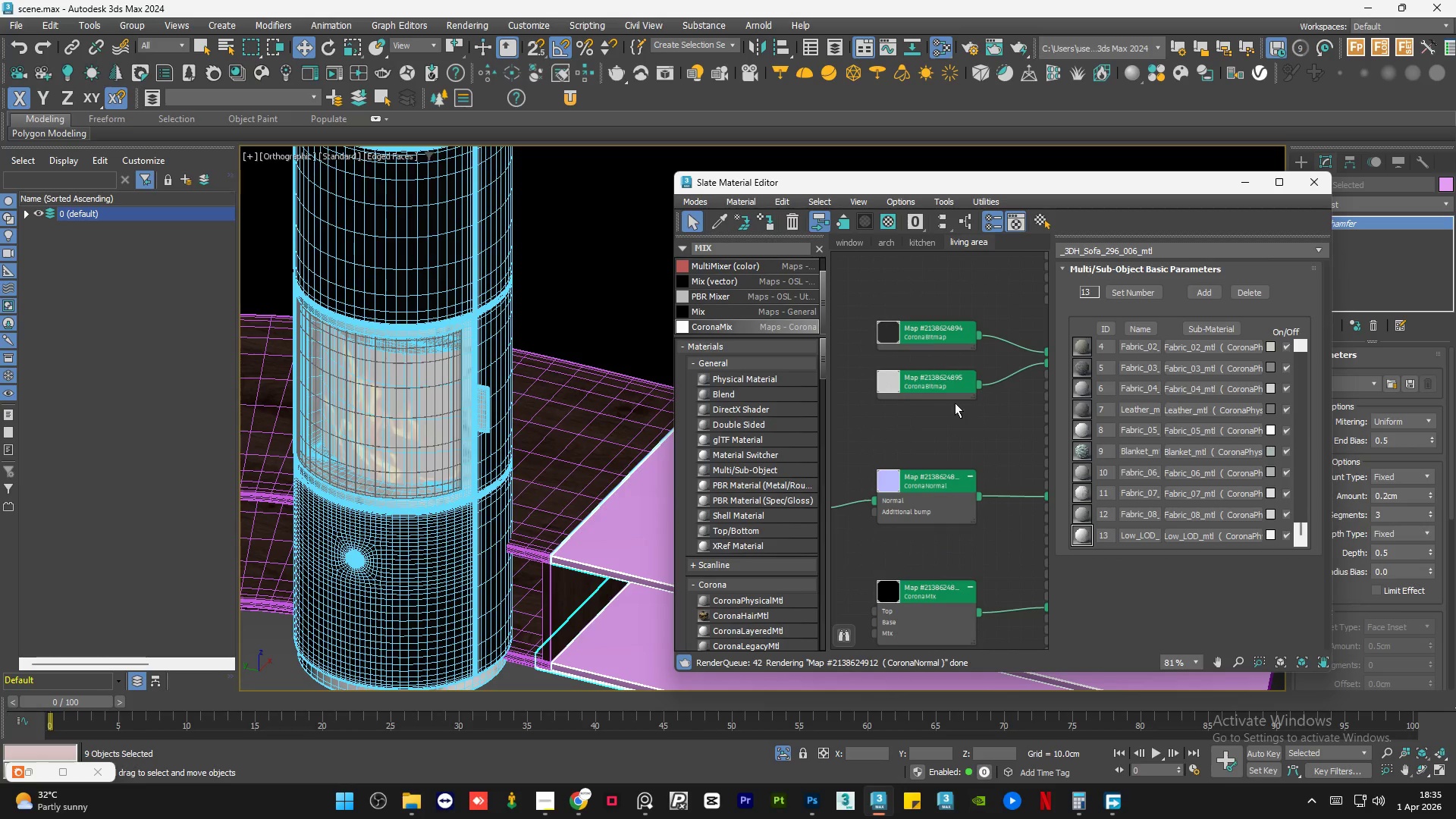 
scroll: coordinate [945, 428], scroll_direction: down, amount: 8.0
 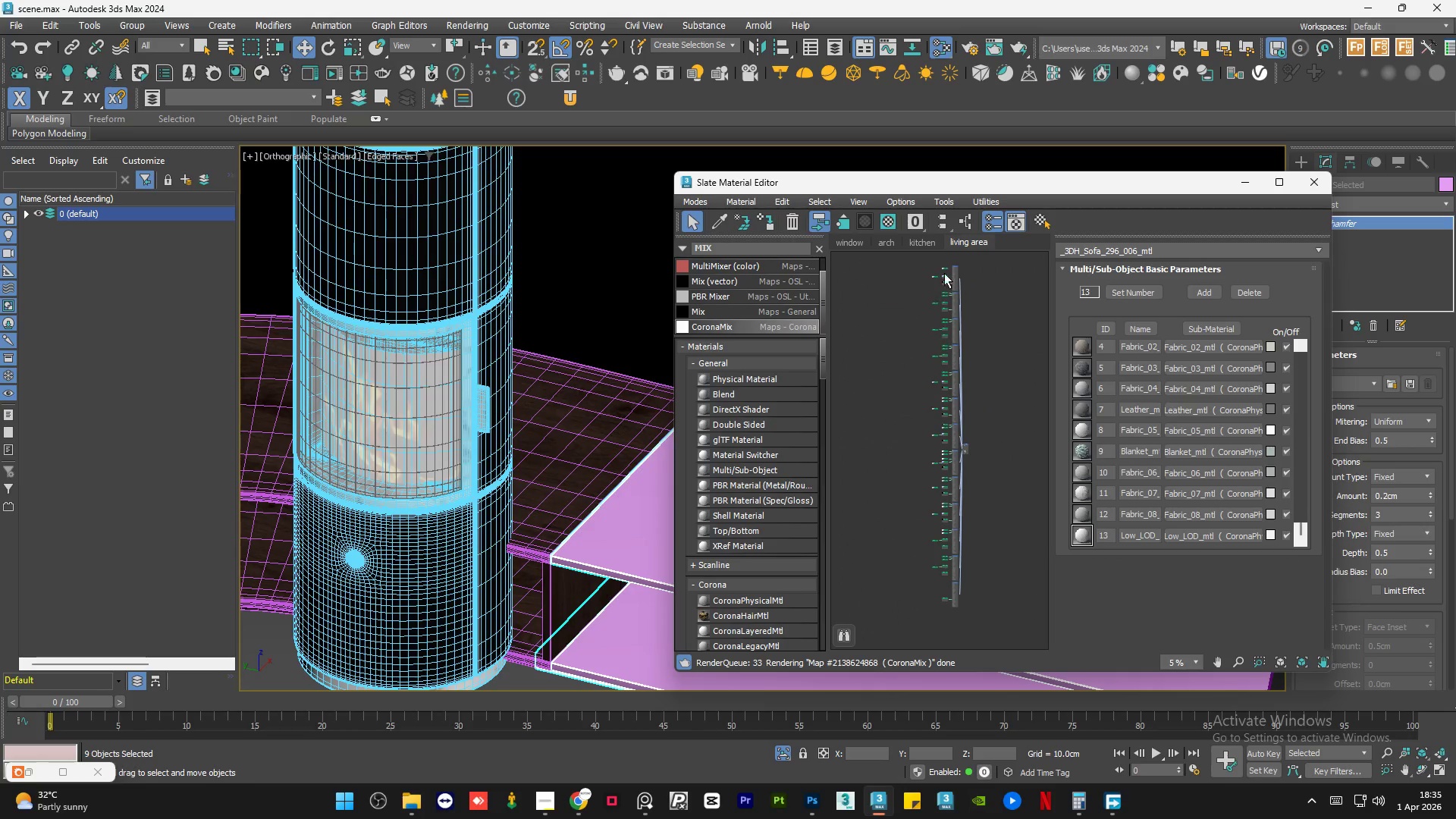 
scroll: coordinate [955, 502], scroll_direction: up, amount: 9.0
 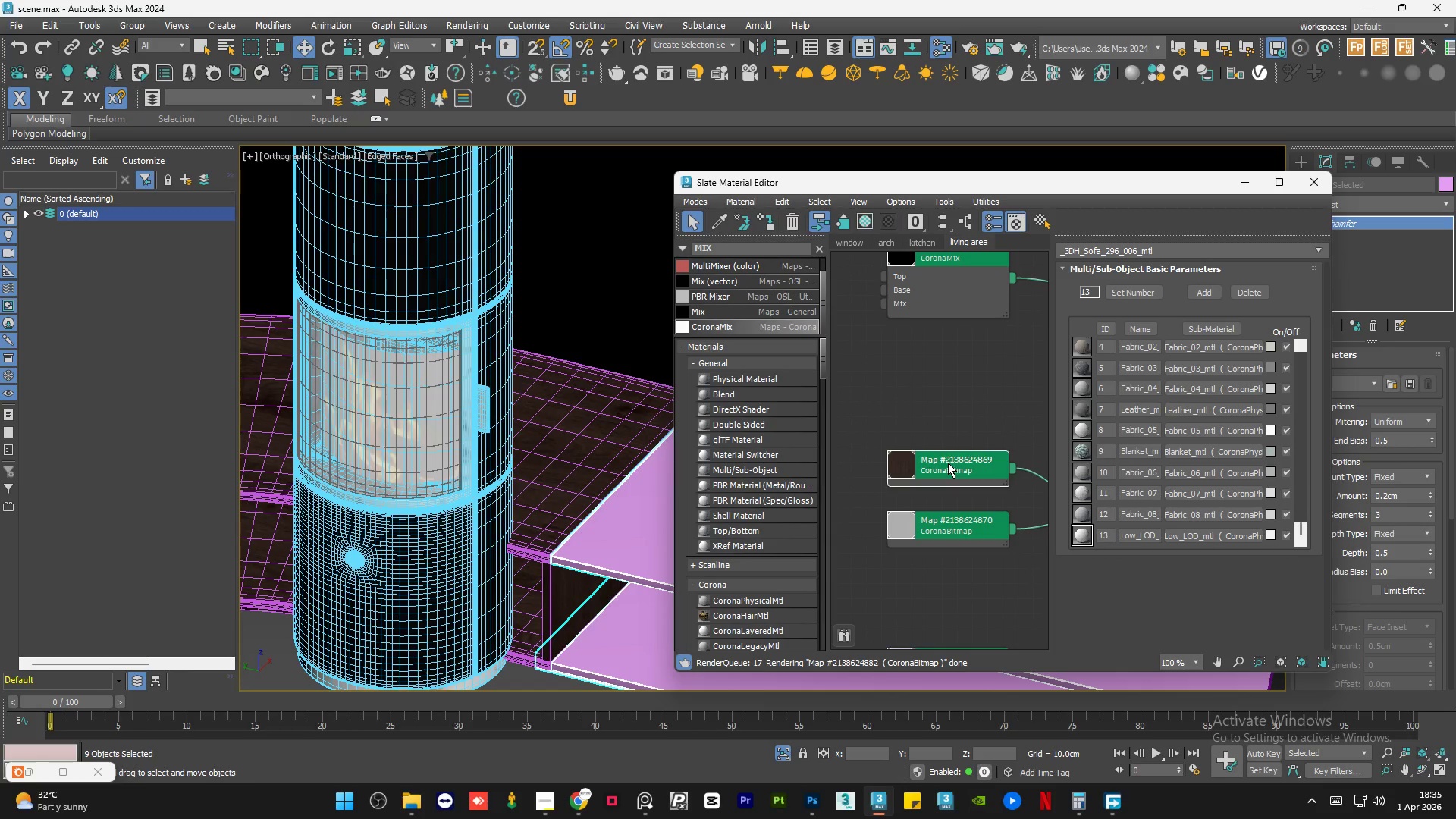 
double_click([948, 463])
 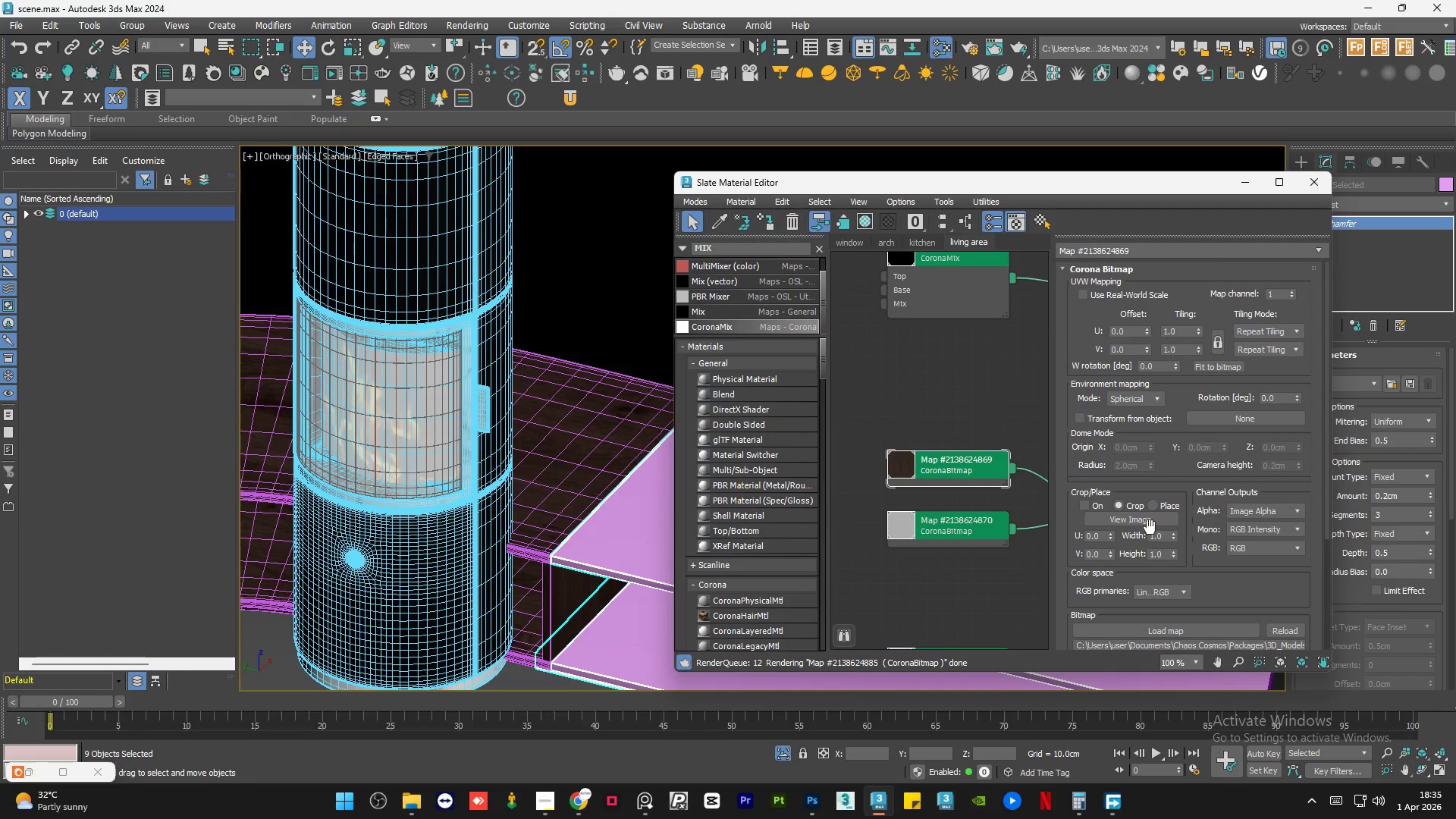 
double_click([1154, 519])
 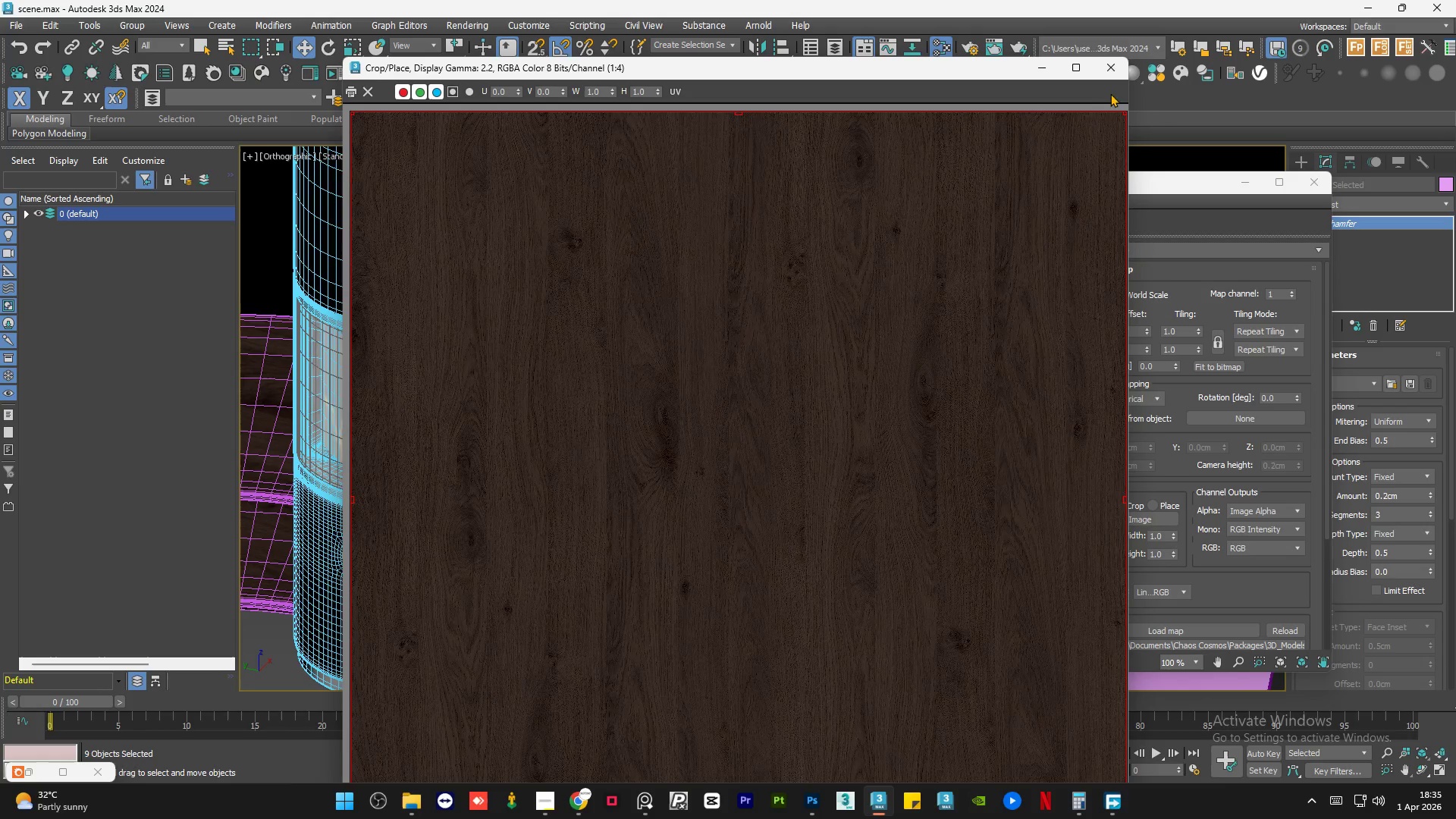 
left_click([1111, 71])
 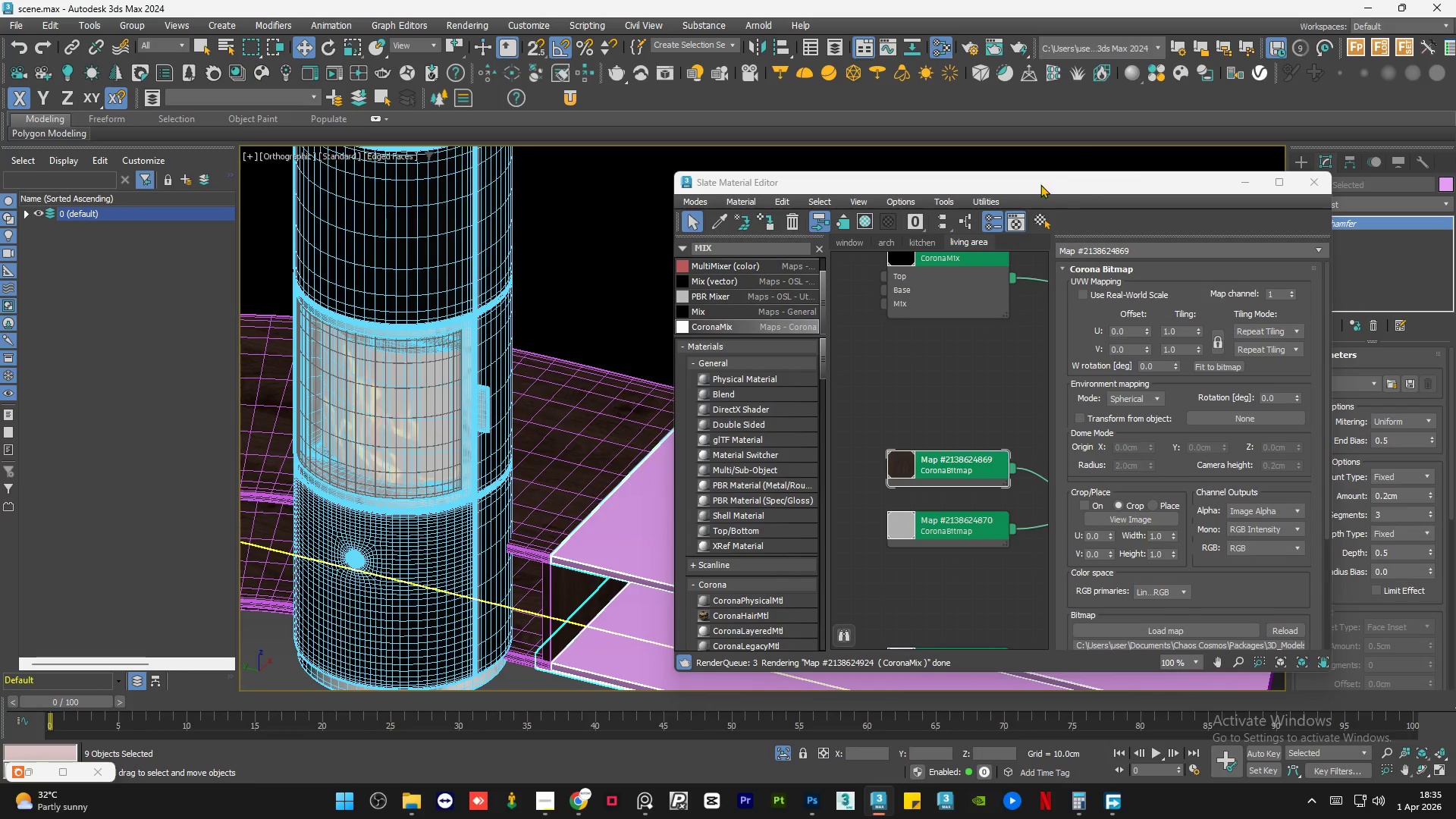 
left_click_drag(start_coordinate=[1018, 188], to_coordinate=[1162, 185])
 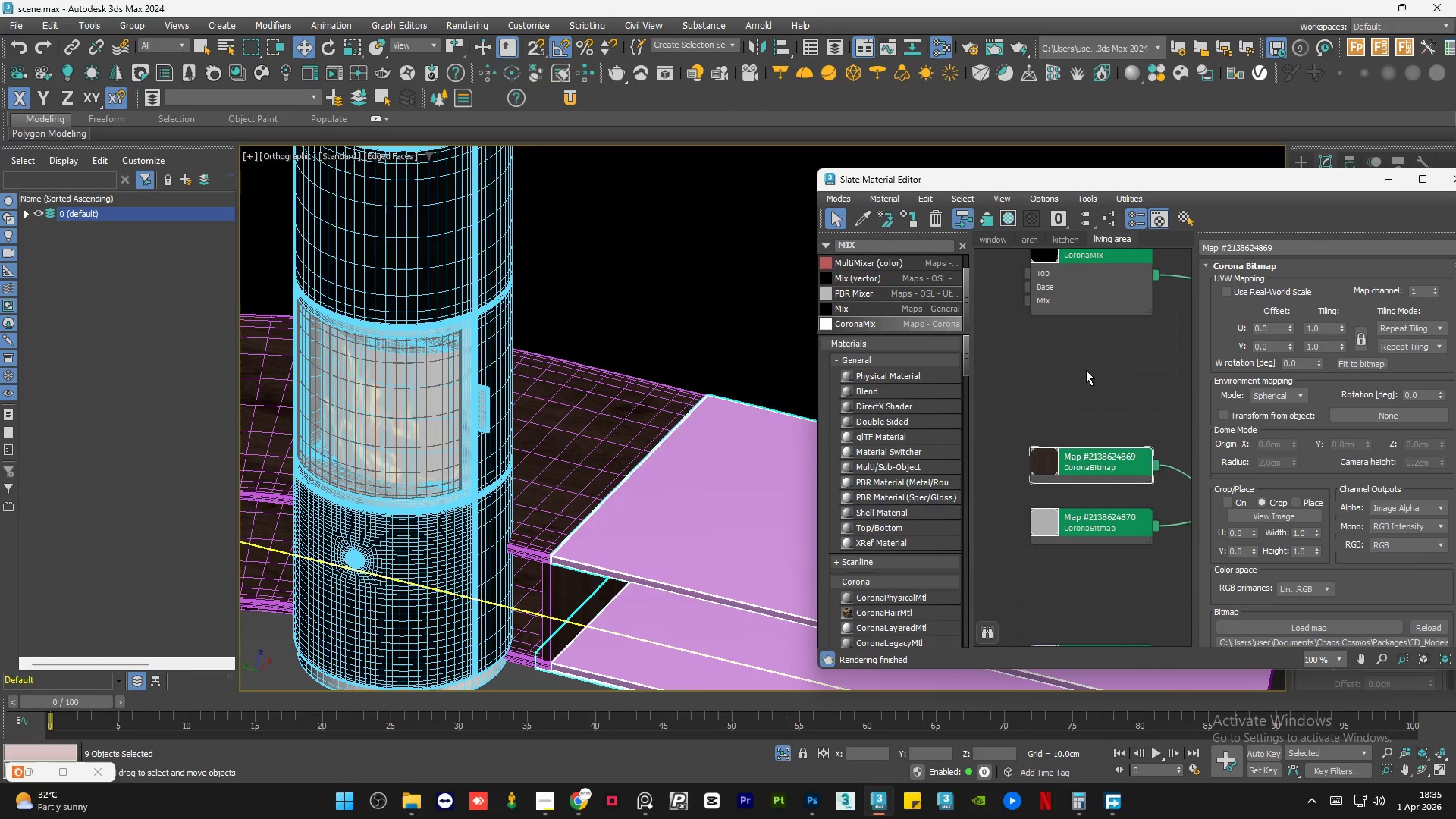 
left_click([1088, 423])
 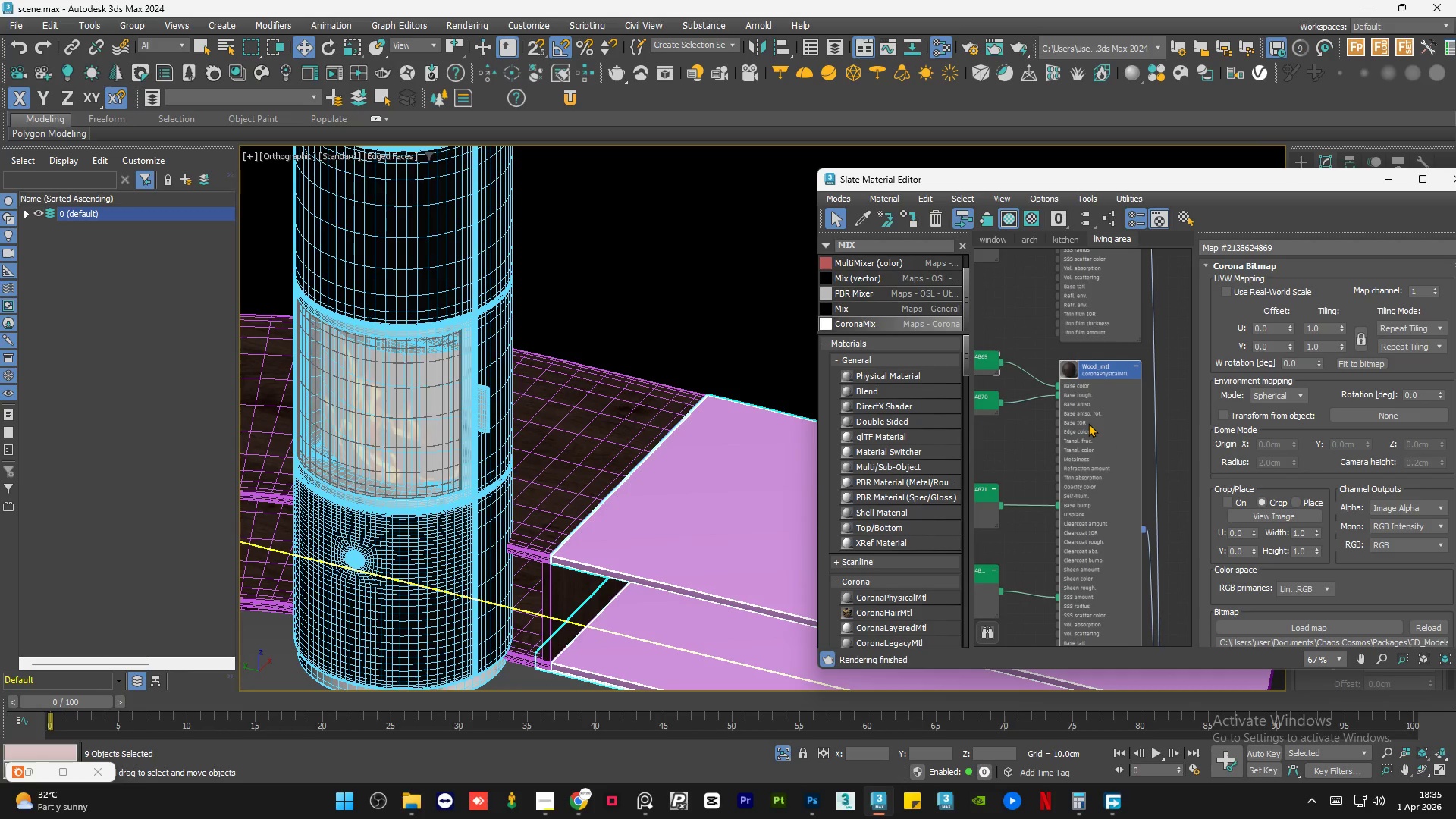 
scroll: coordinate [1080, 428], scroll_direction: down, amount: 3.0
 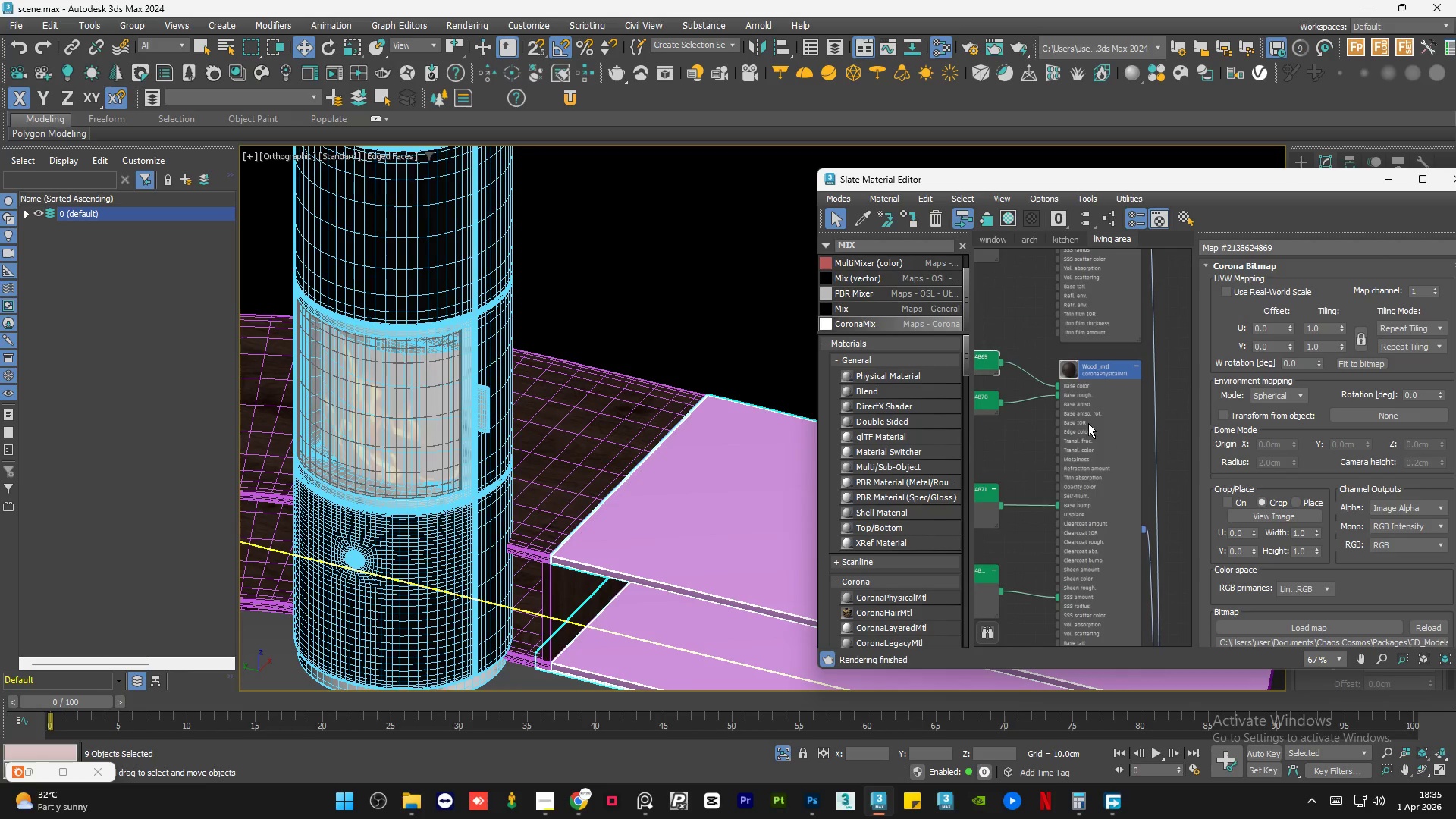 
double_click([1088, 423])
 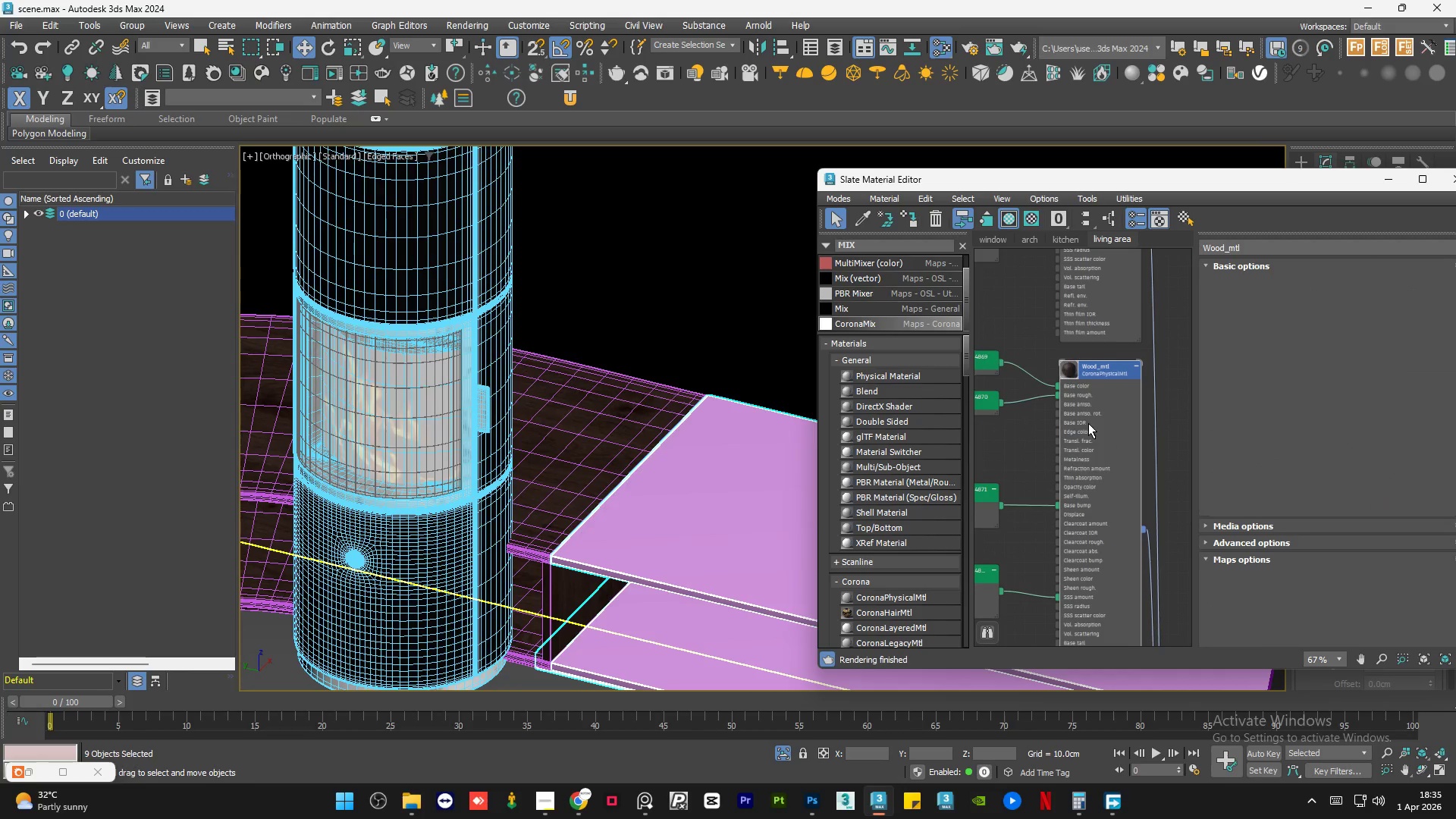 
key(A)
 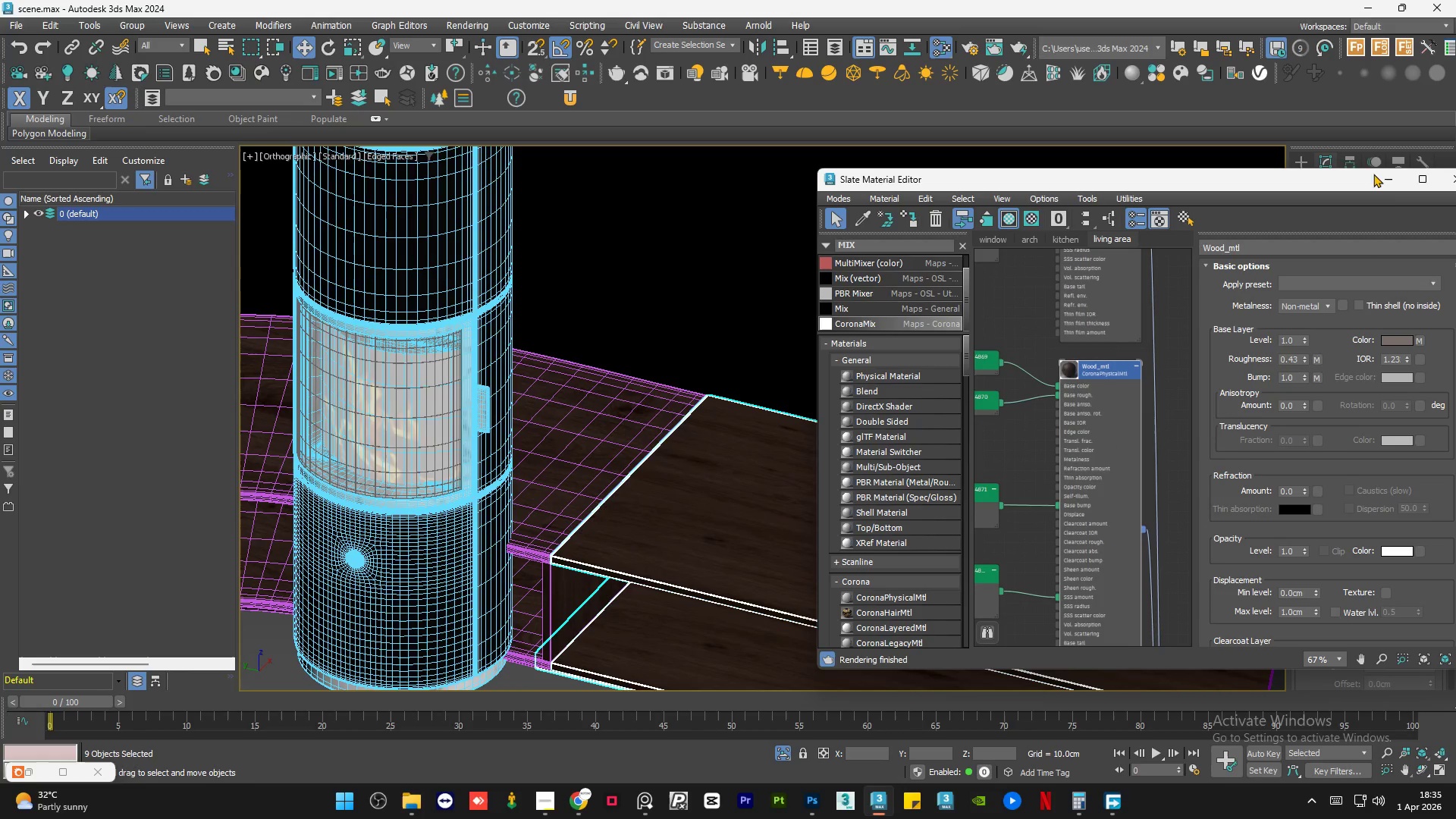 
left_click([1389, 180])
 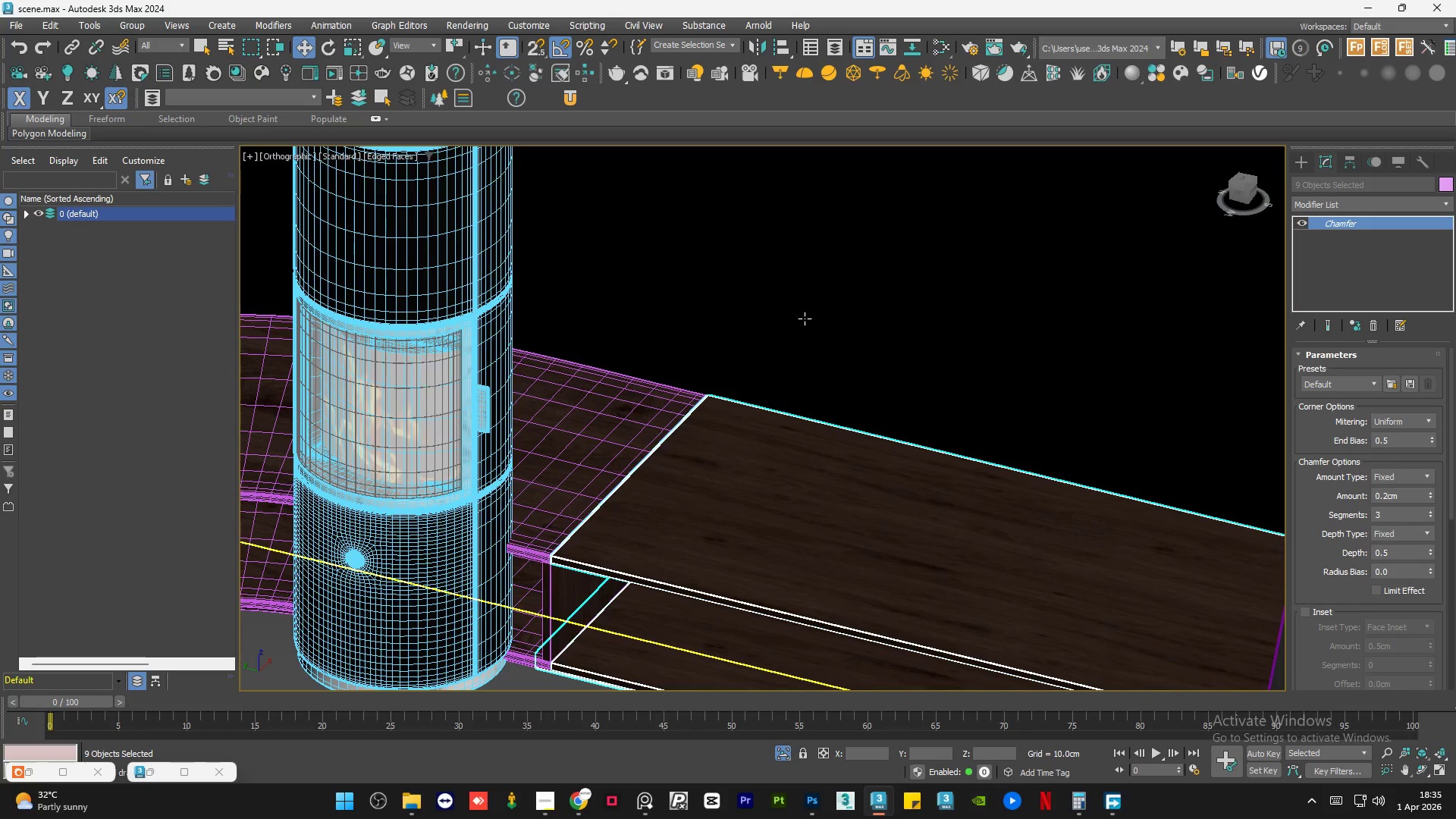 
key(F4)
 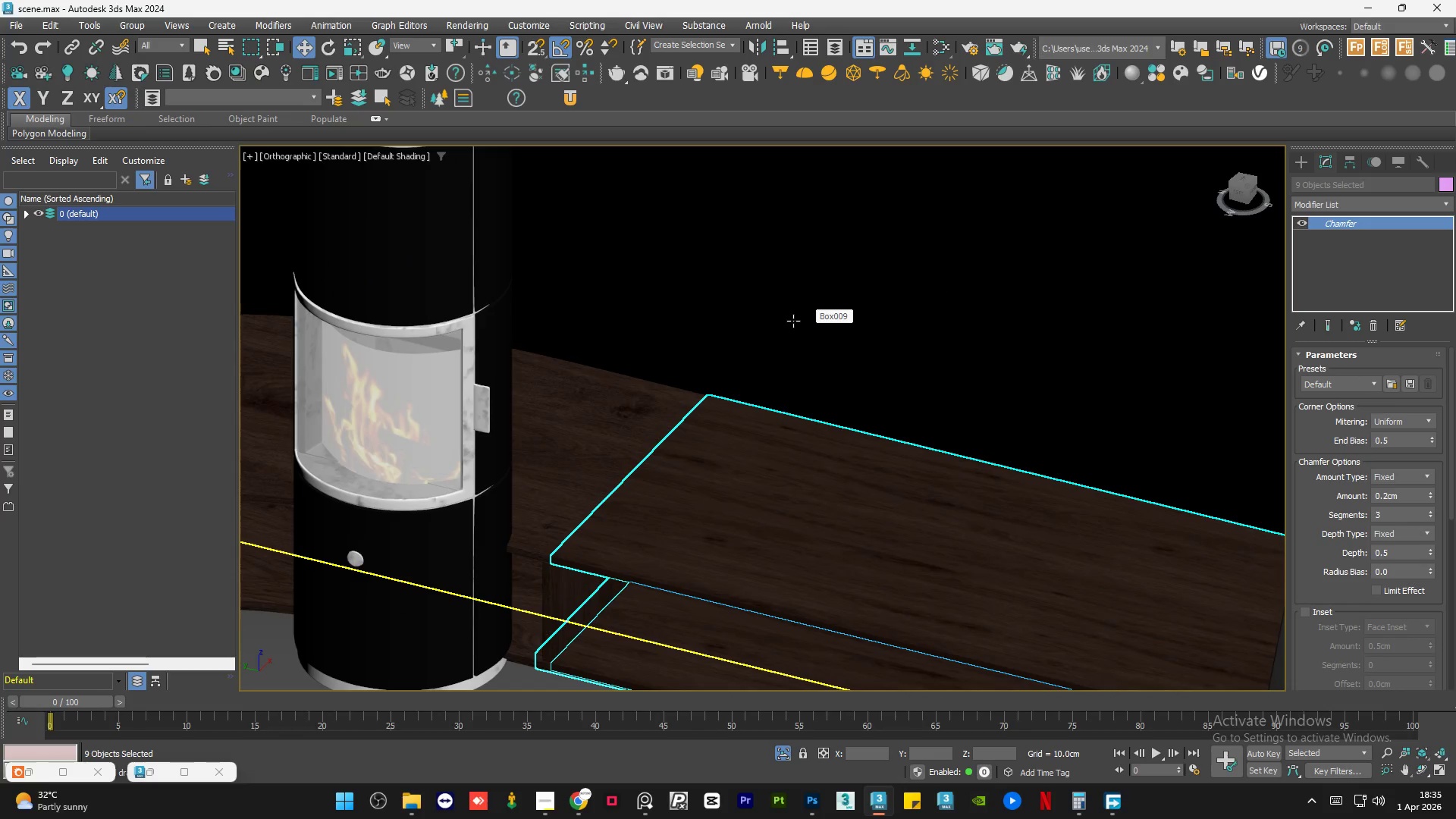 
hold_key(key=AltLeft, duration=0.95)
 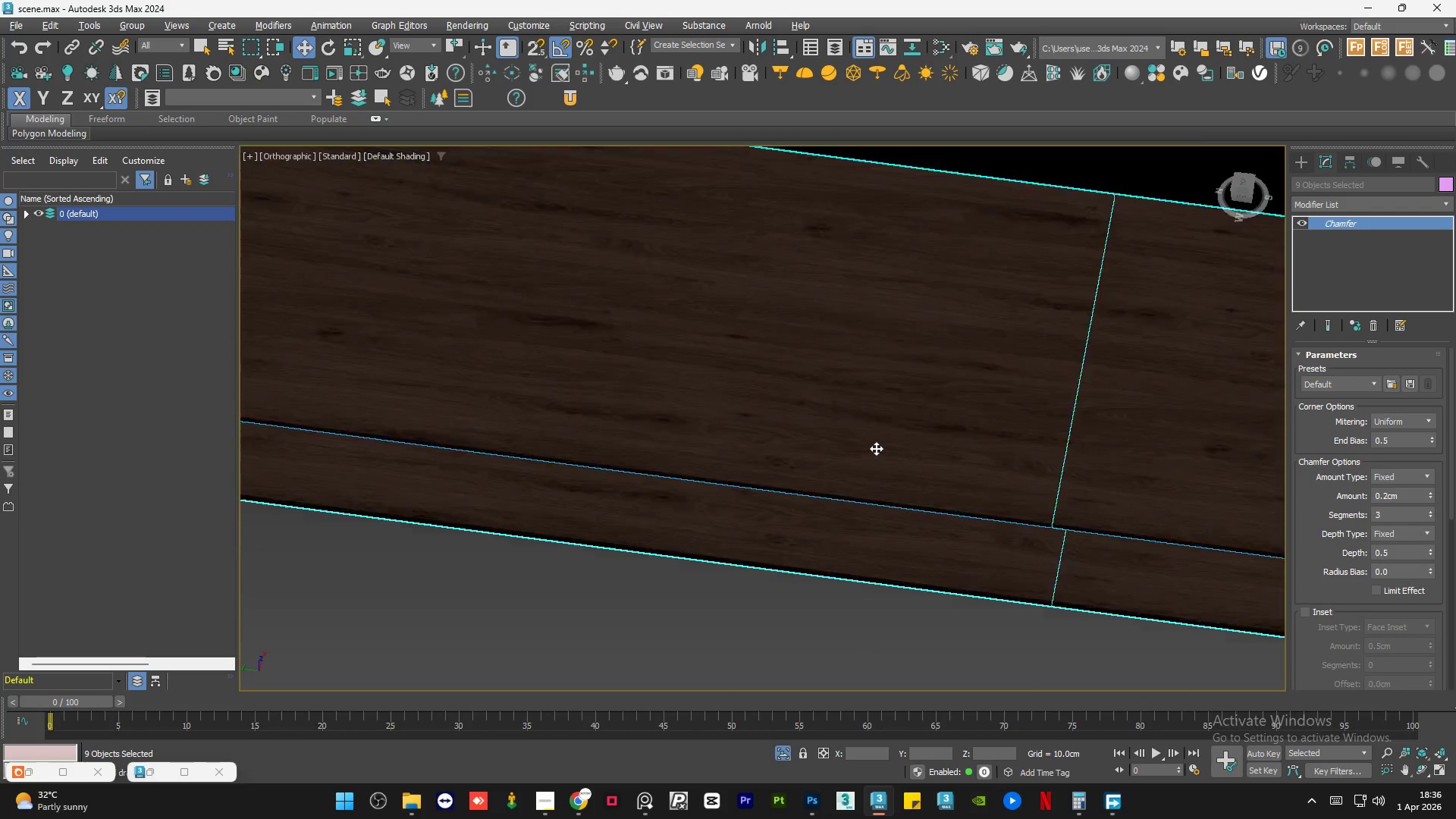 
scroll: coordinate [774, 328], scroll_direction: down, amount: 4.0
 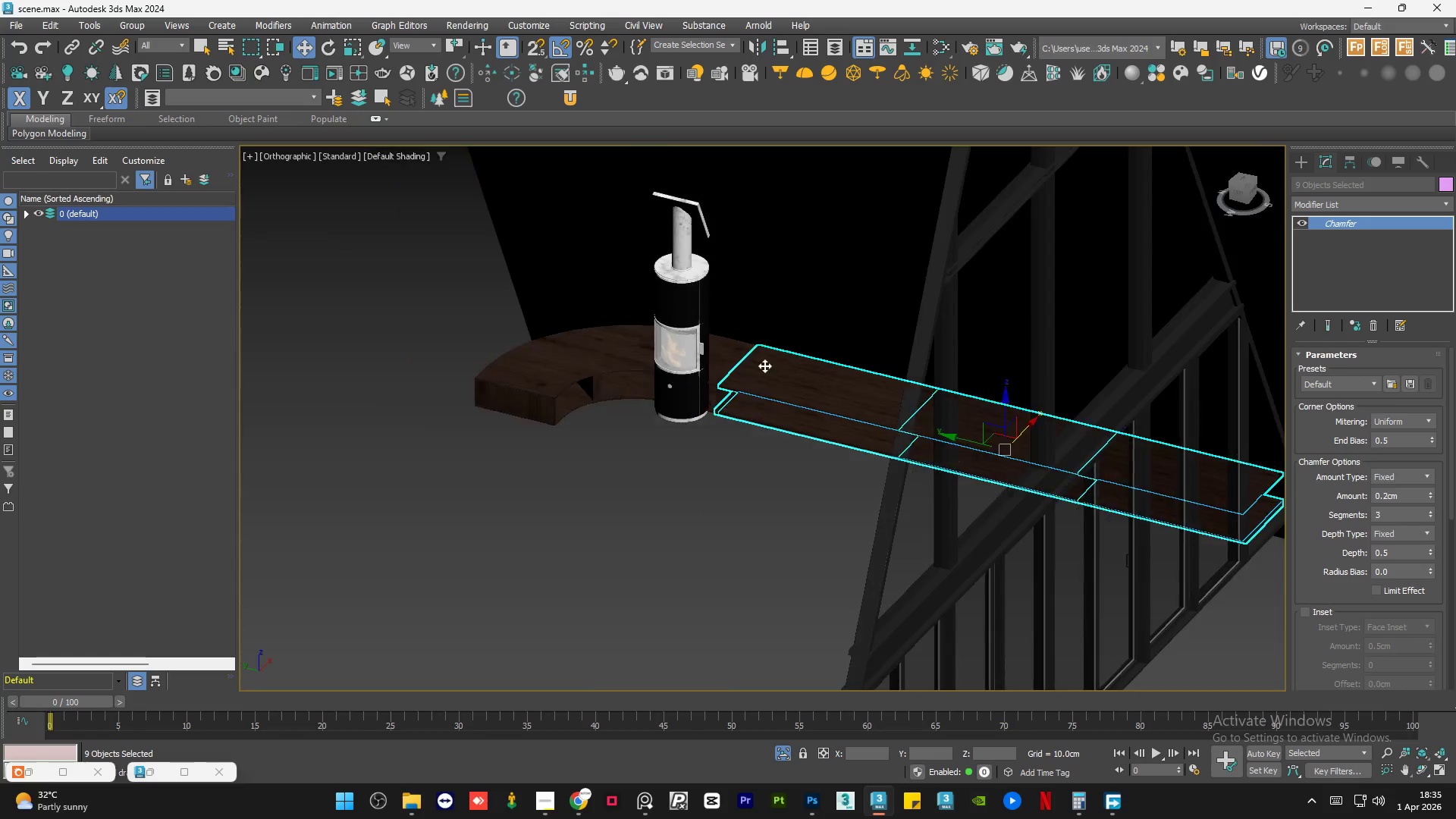 
scroll: coordinate [830, 467], scroll_direction: up, amount: 1.0
 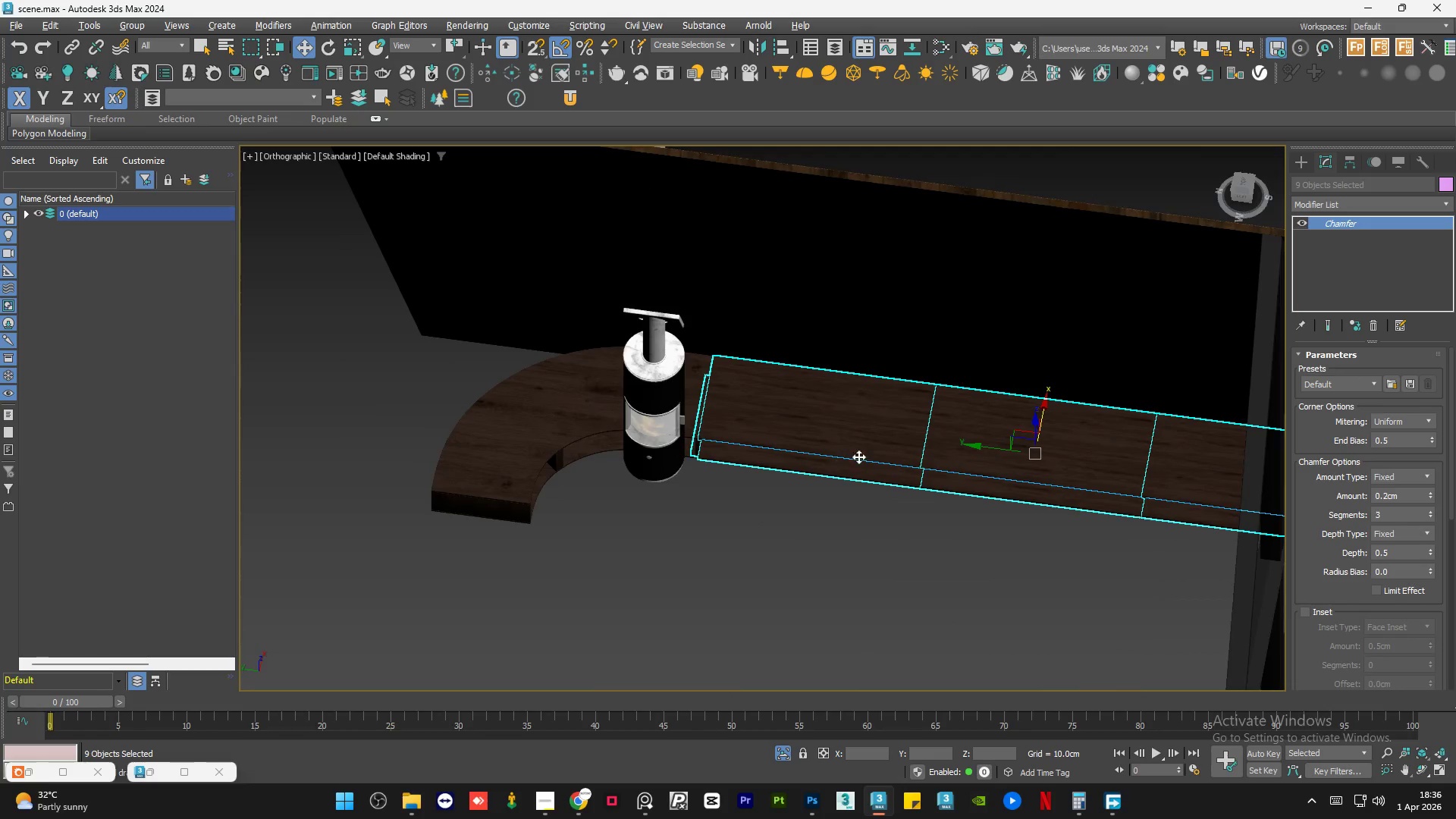 
hold_key(key=AltLeft, duration=0.91)
 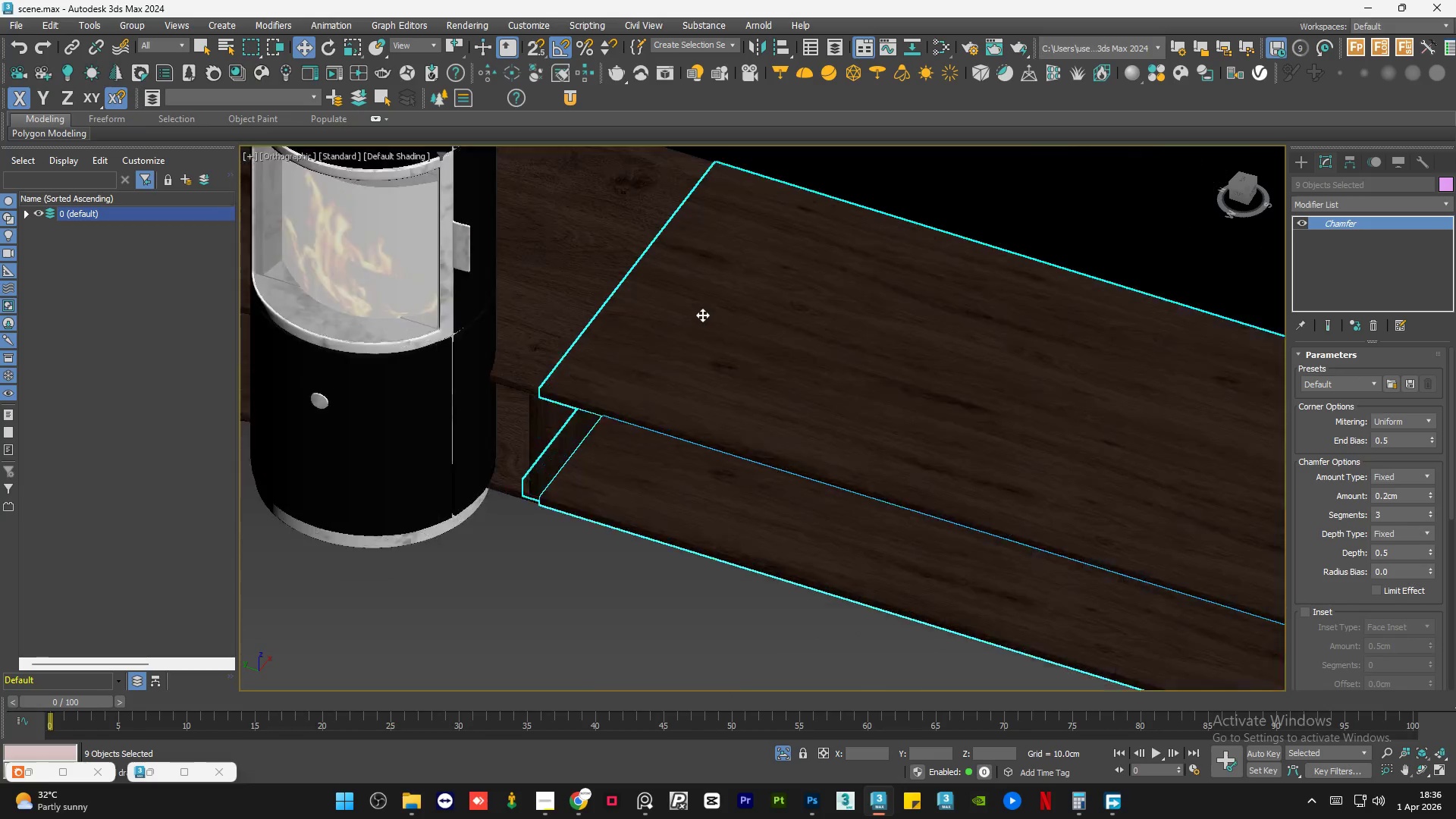 
scroll: coordinate [874, 453], scroll_direction: up, amount: 1.0
 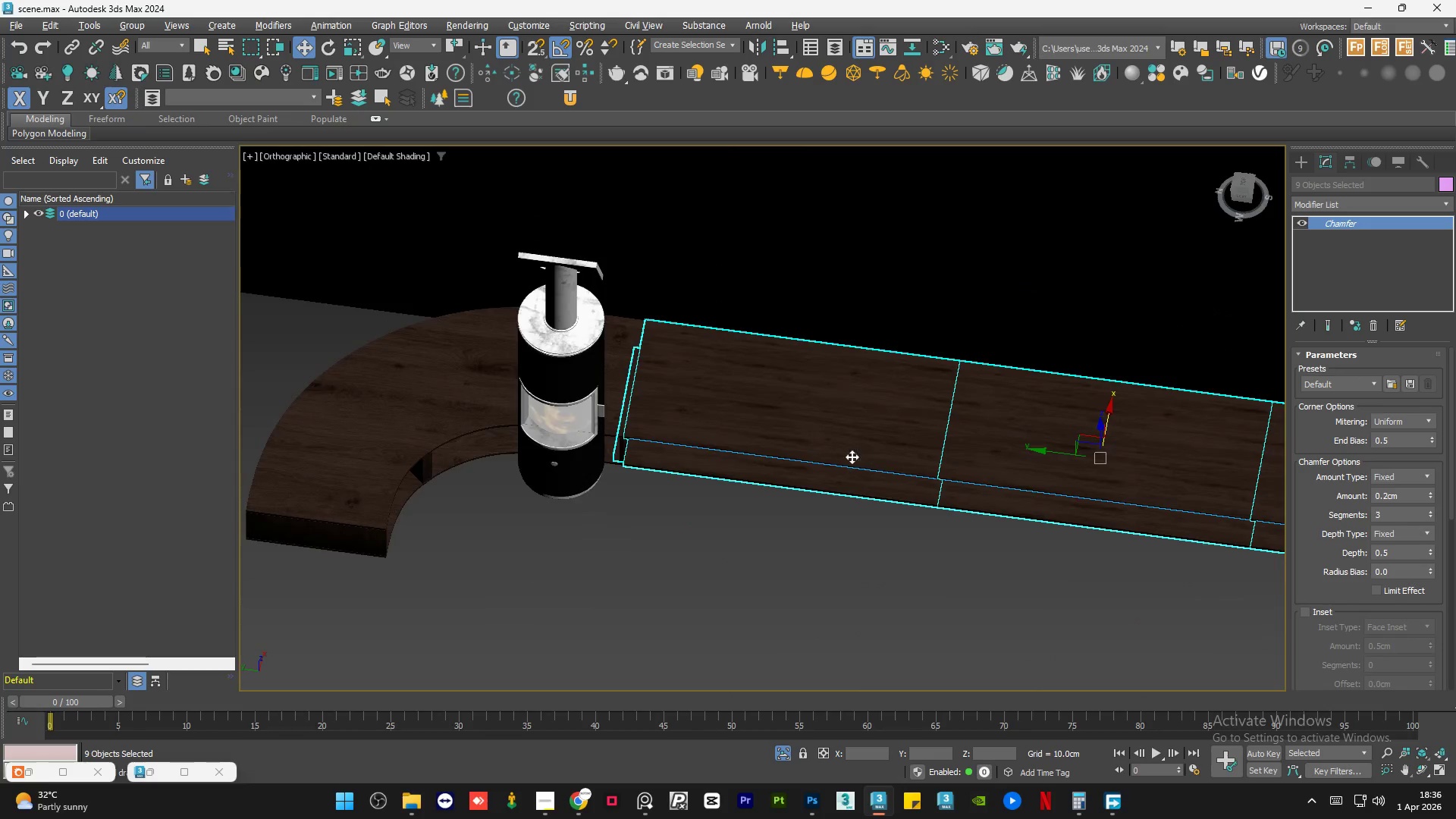 
hold_key(key=AltLeft, duration=23.69)
scroll: coordinate [702, 315], scroll_direction: up, amount: 4.0
 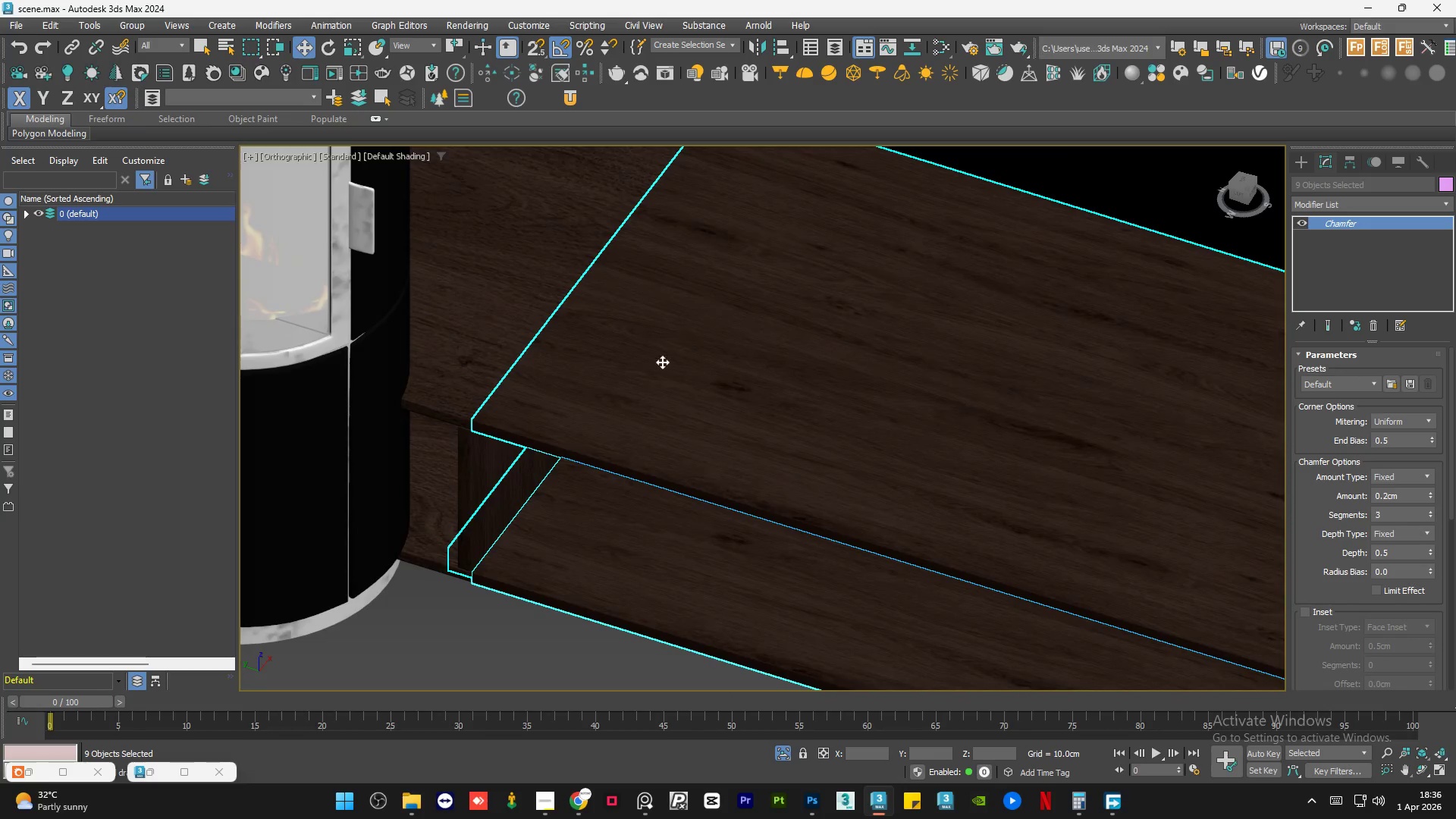 
scroll: coordinate [624, 418], scroll_direction: down, amount: 4.0
 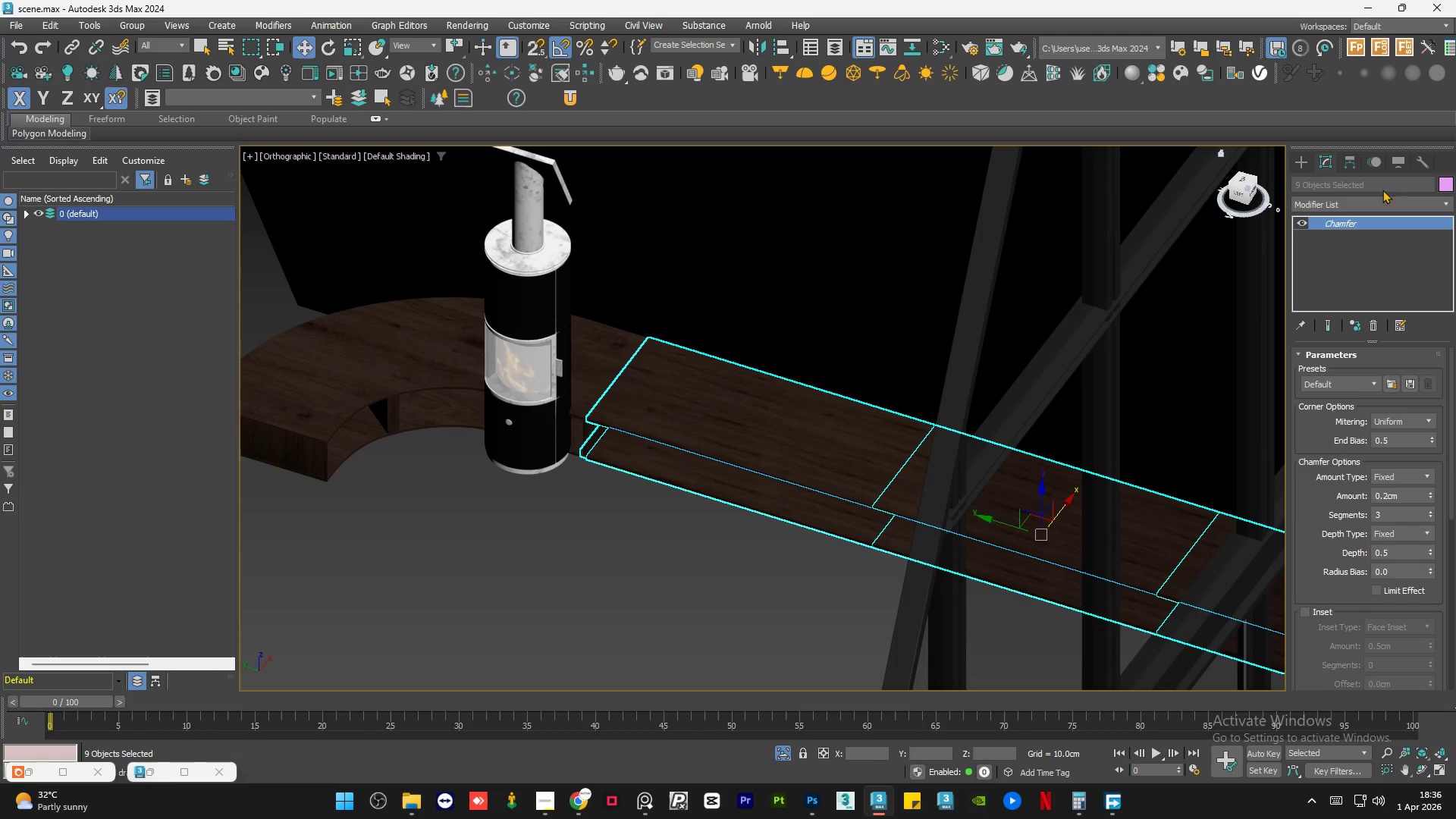 
left_click([1362, 202])
 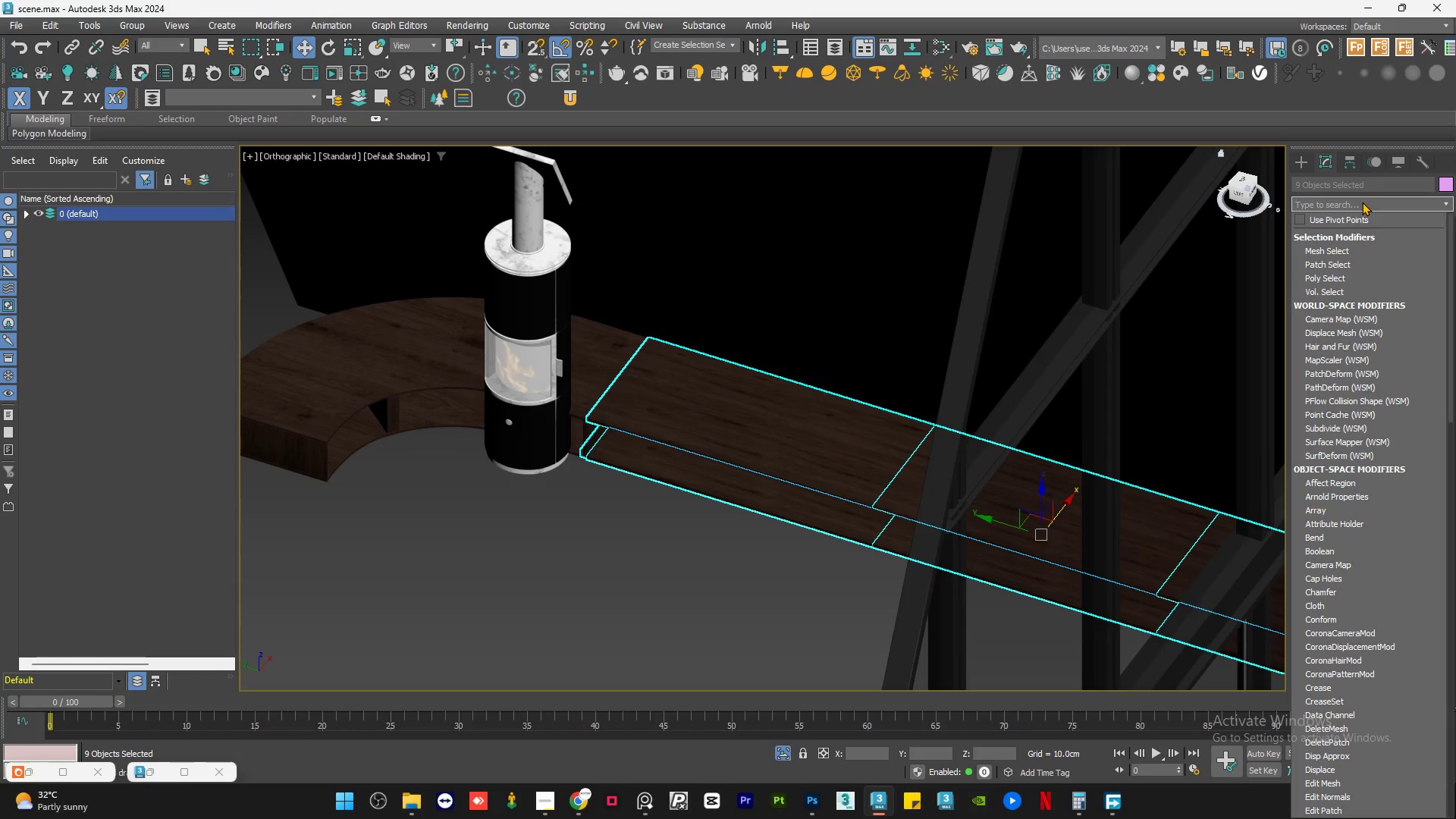 
type(UV)
 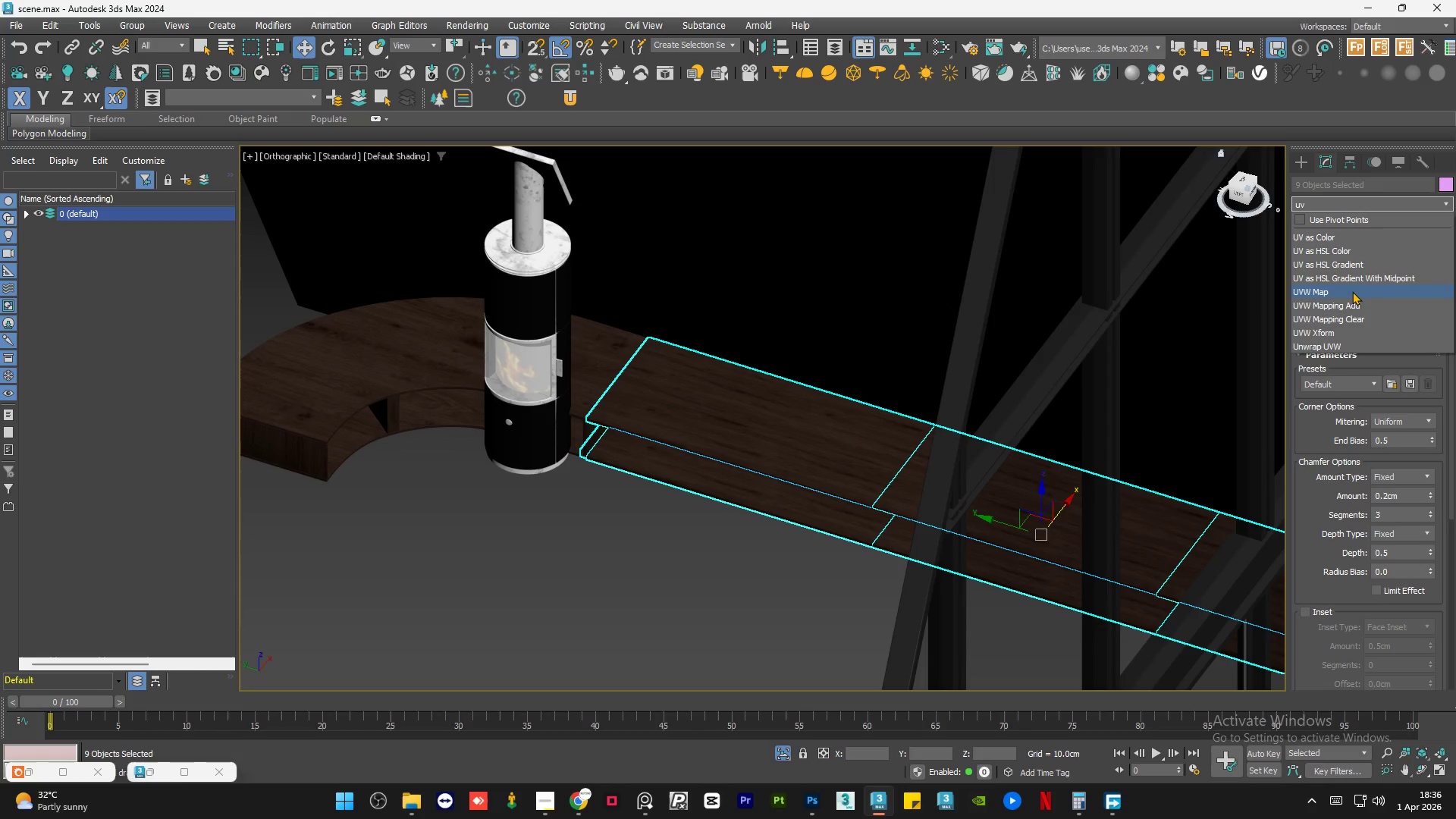 
left_click([1351, 291])
 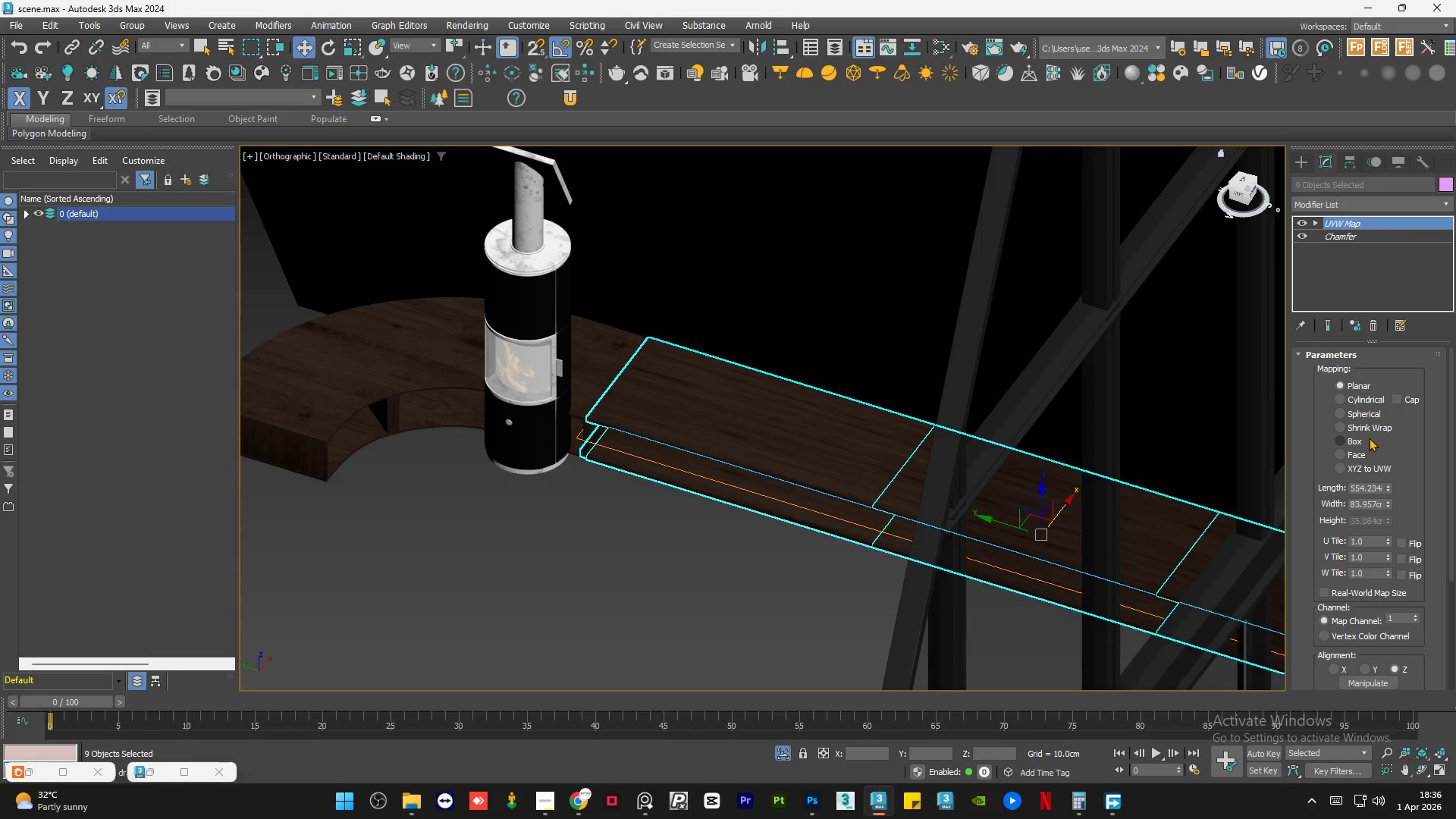 
left_click([1360, 439])
 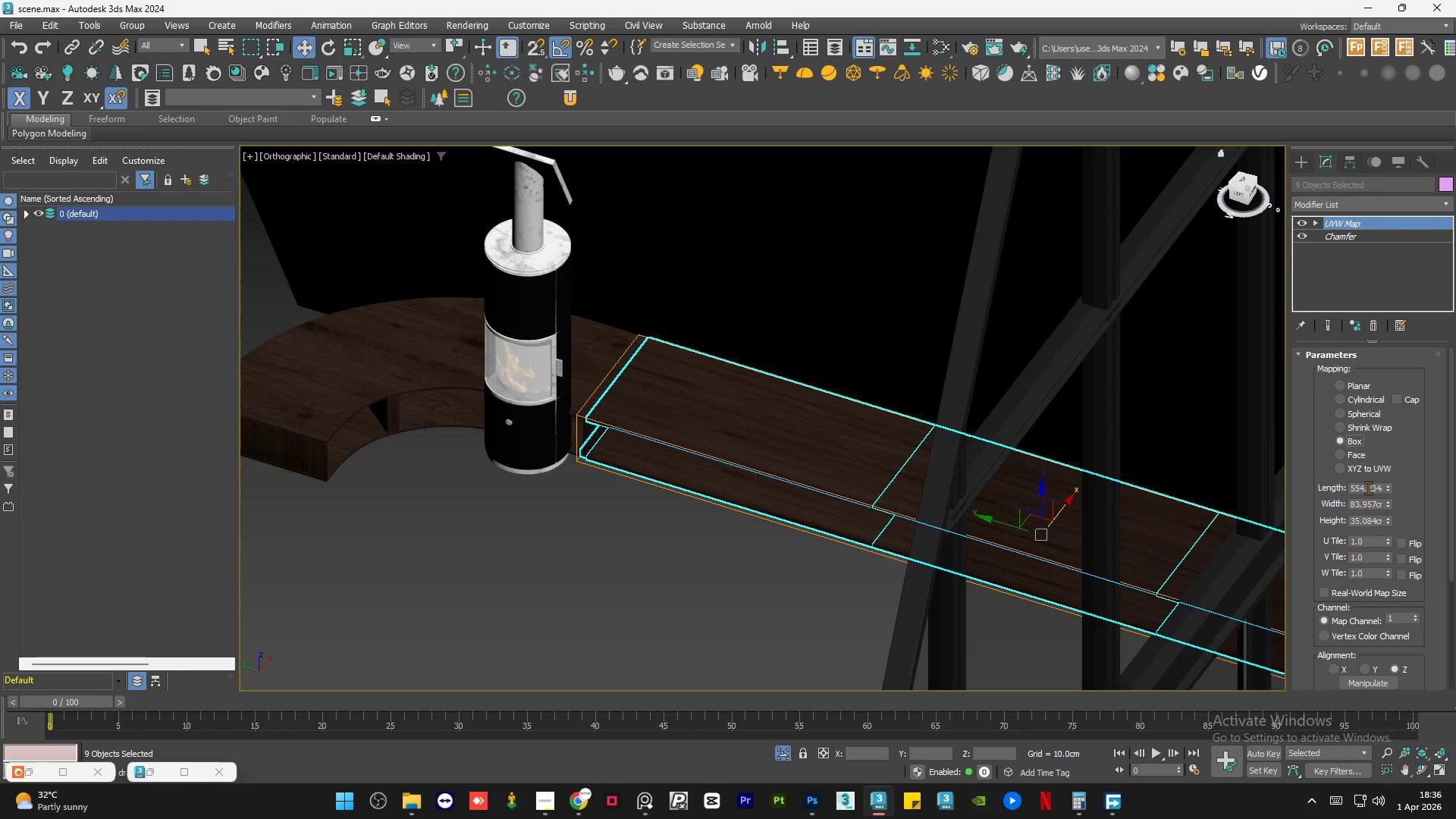 
double_click([1370, 488])
 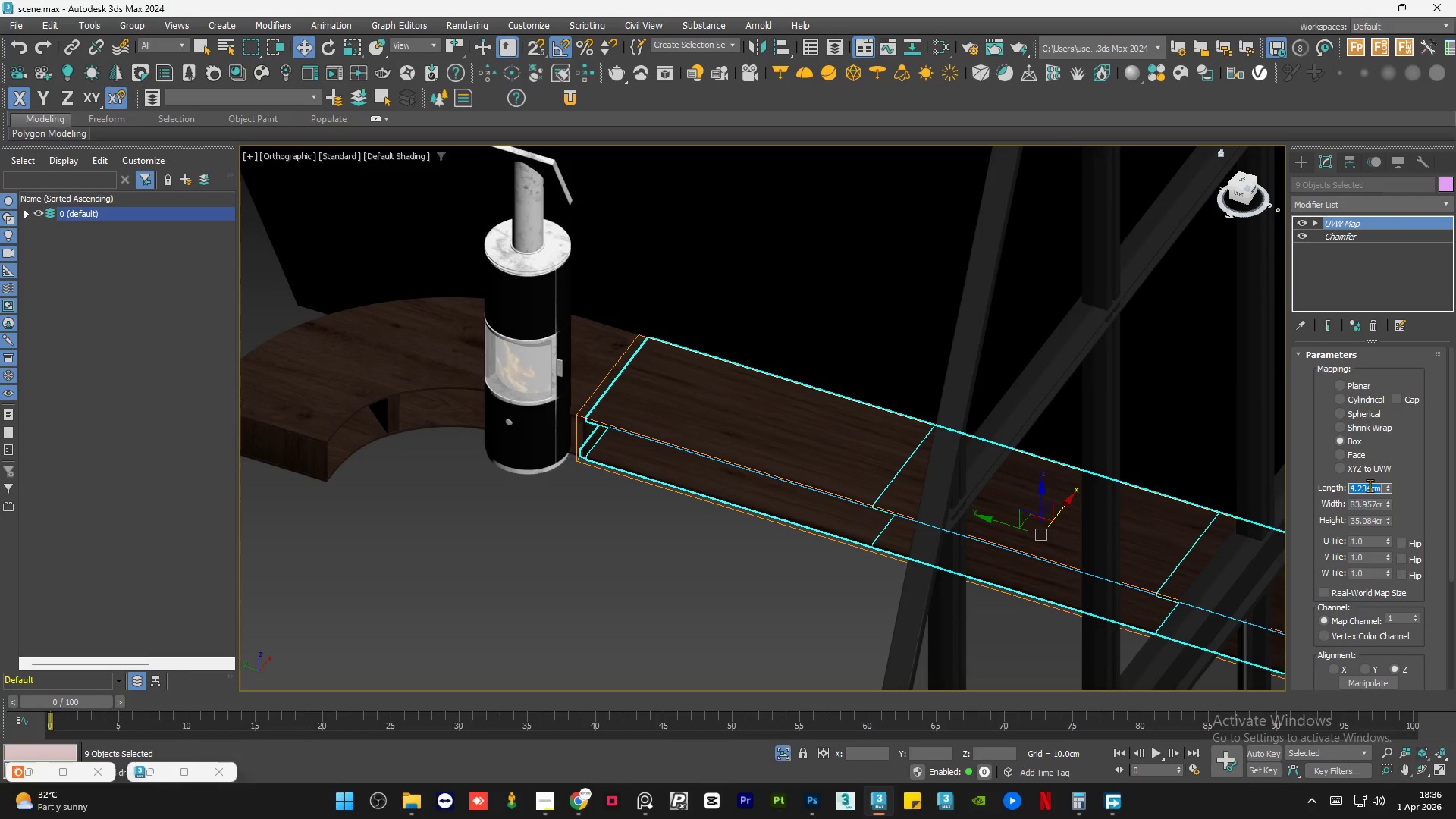 
key(Numpad5)
 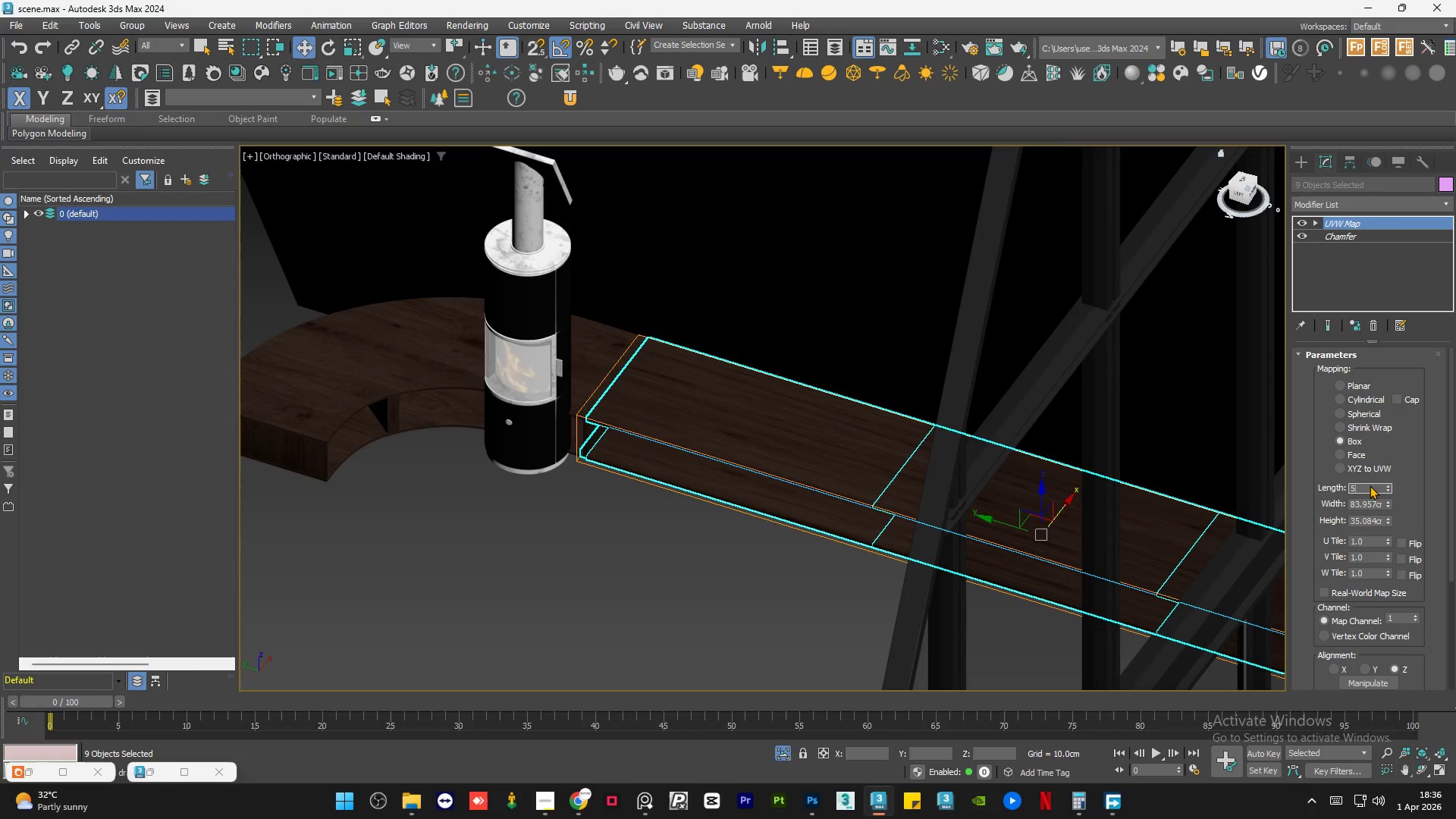 
key(Numpad0)
 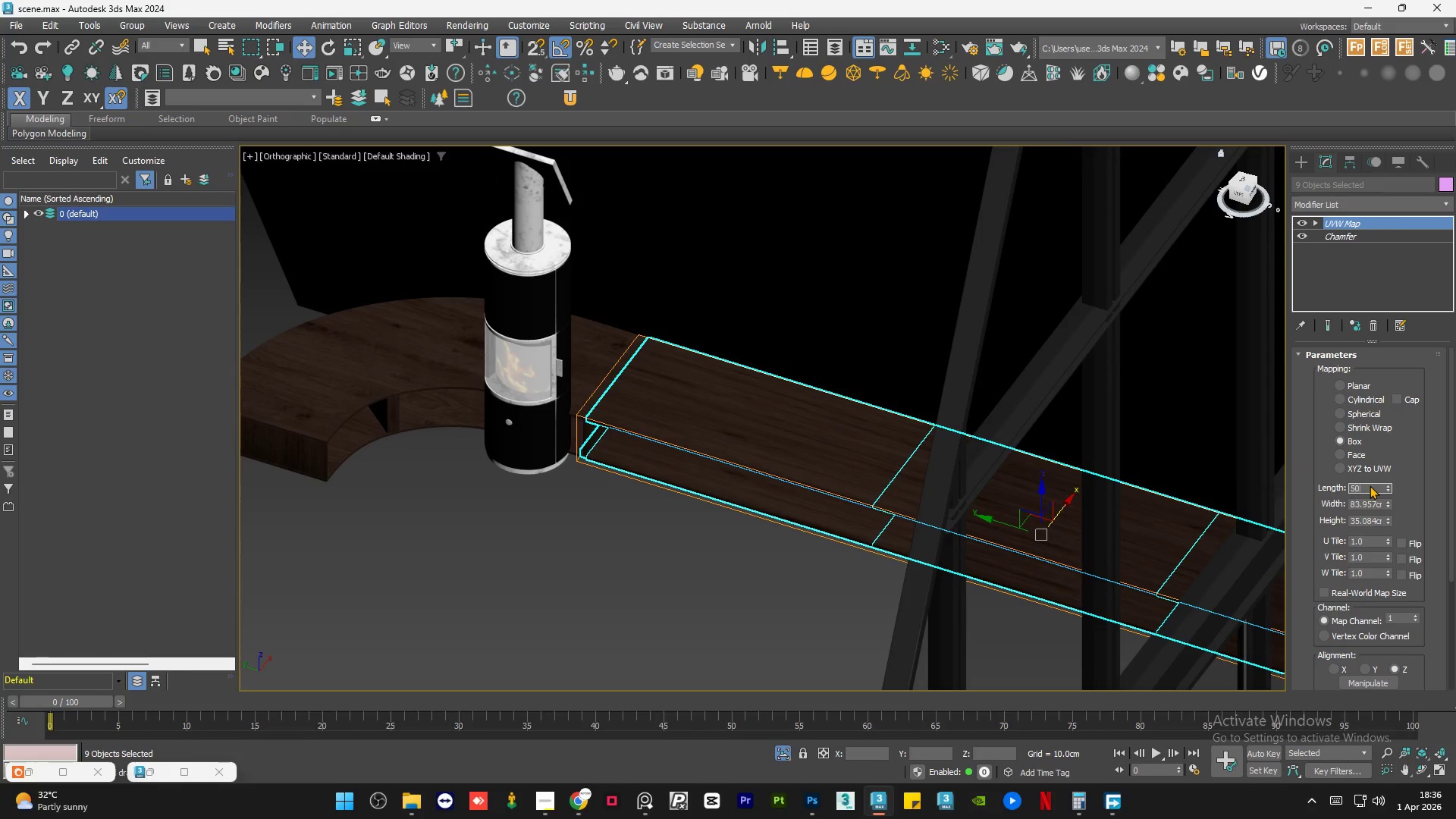 
key(Numpad0)
 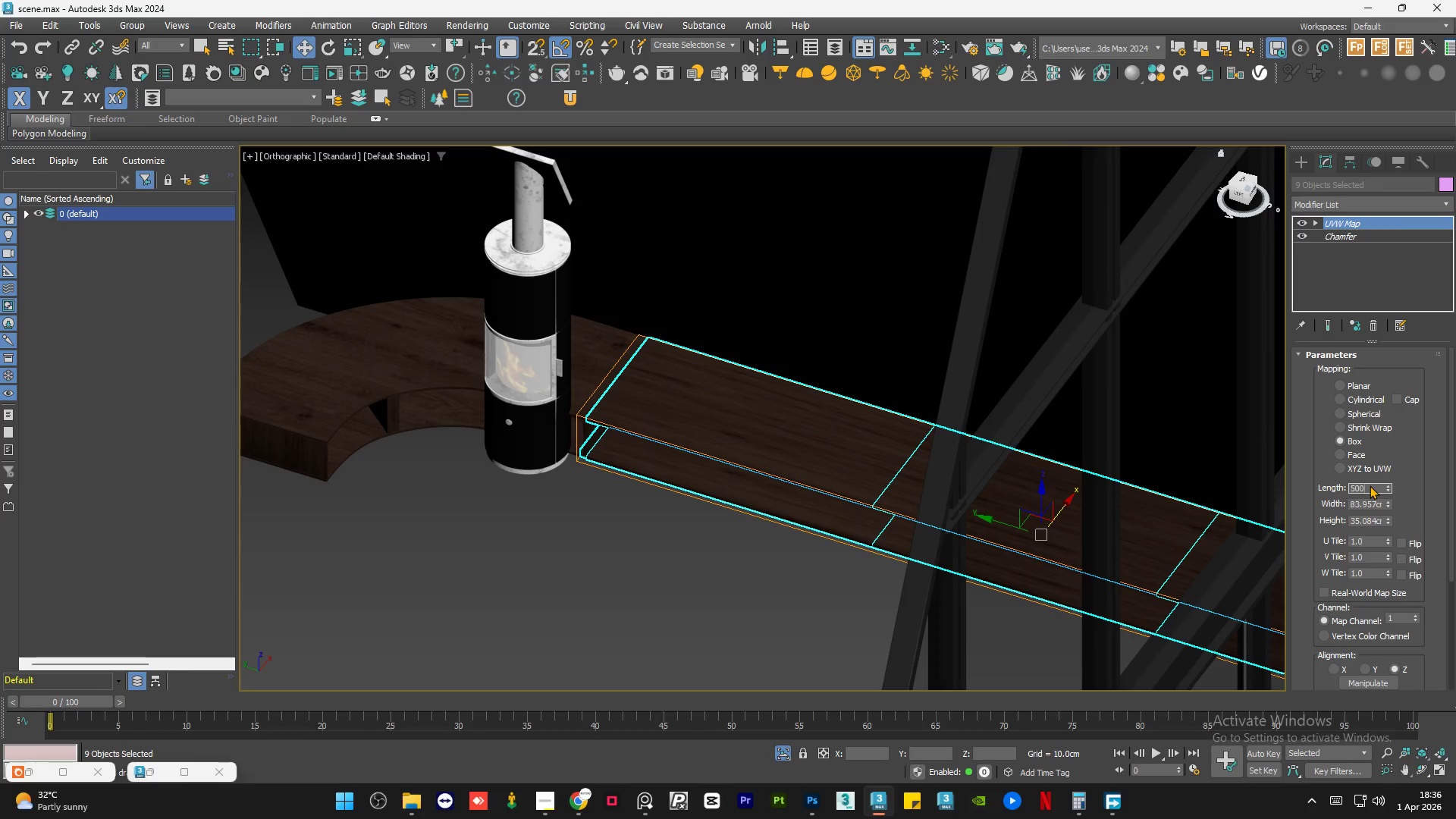 
key(NumpadEnter)
 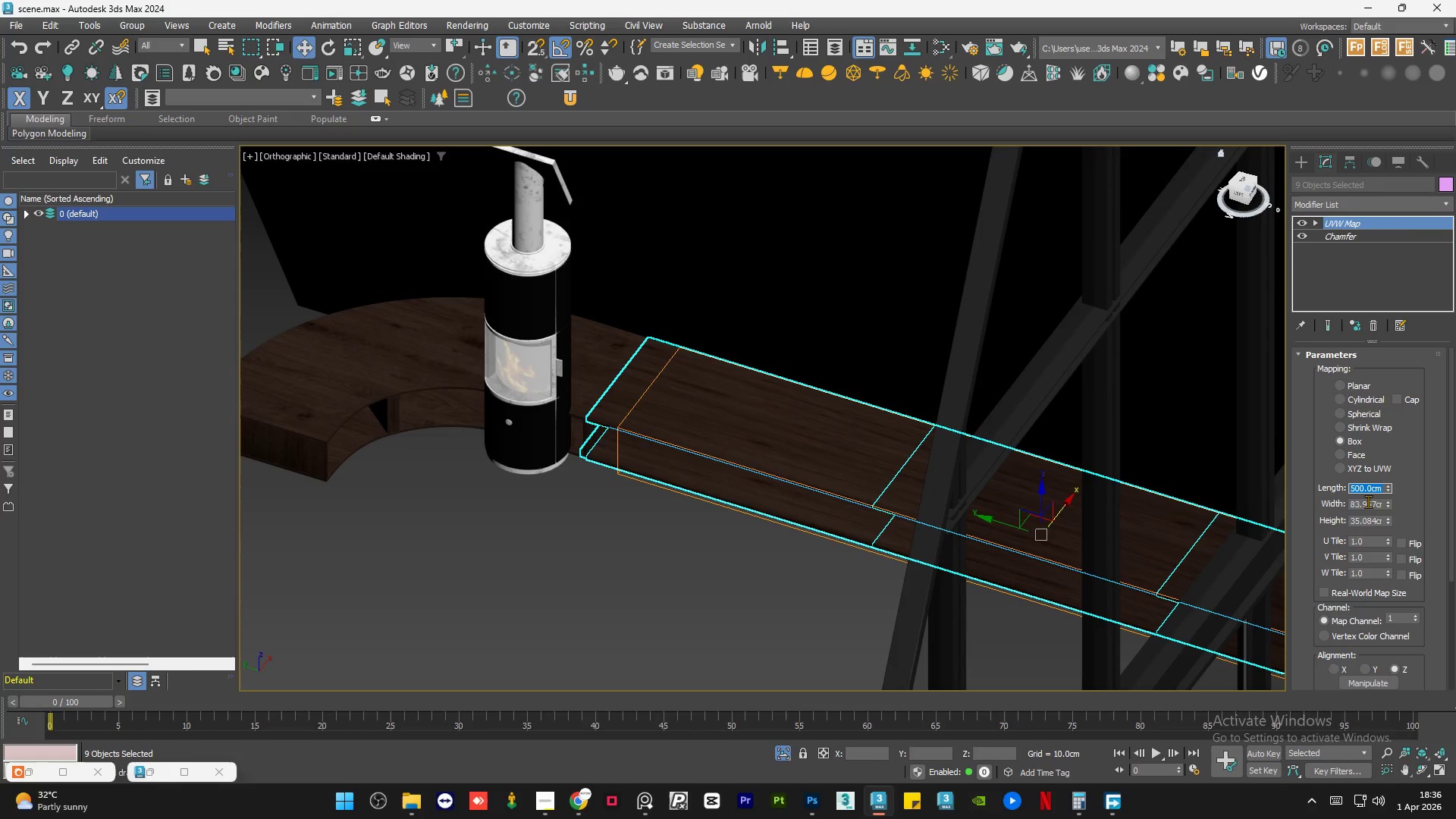 
double_click([1368, 503])
 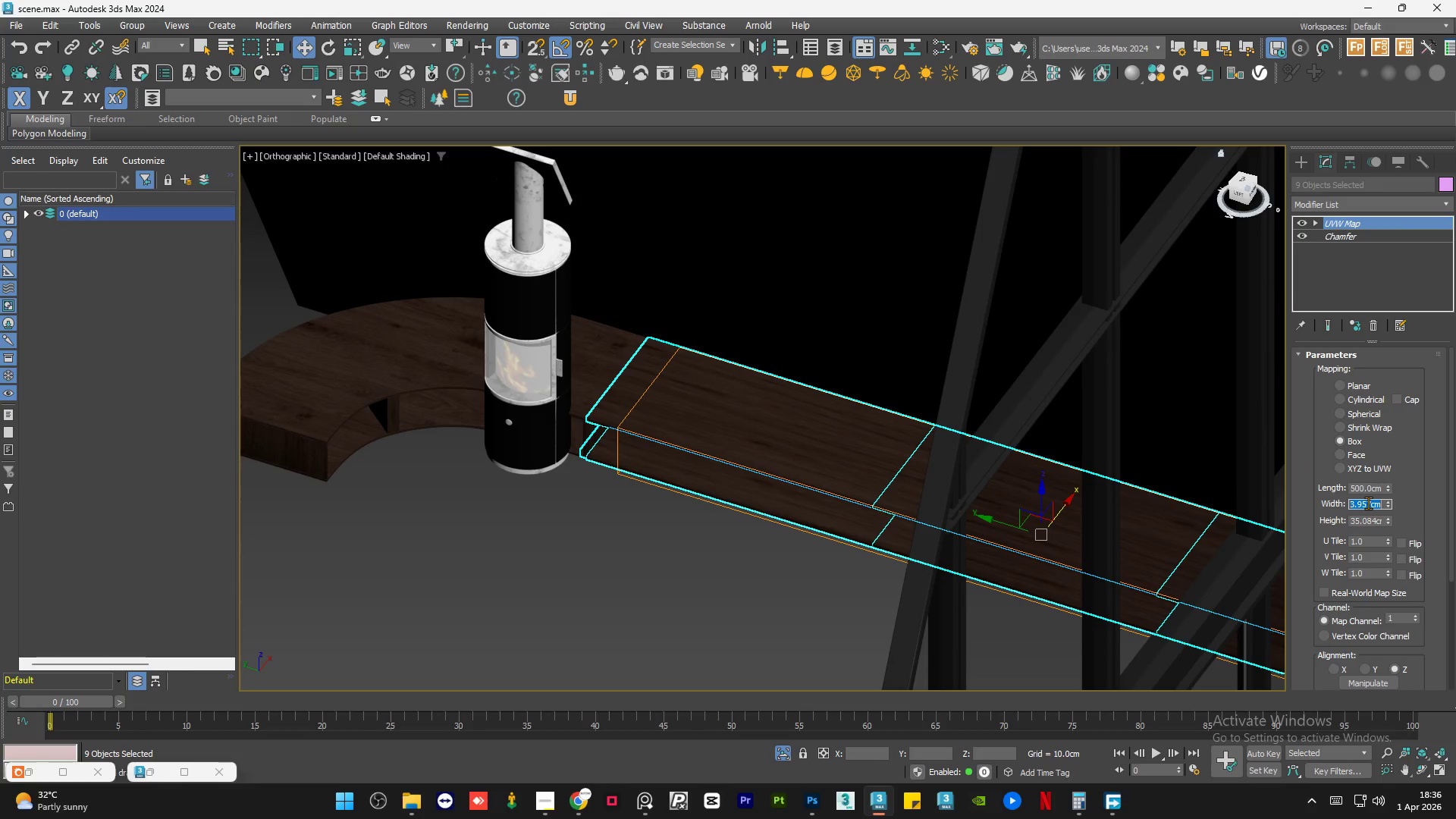 
key(Numpad5)
 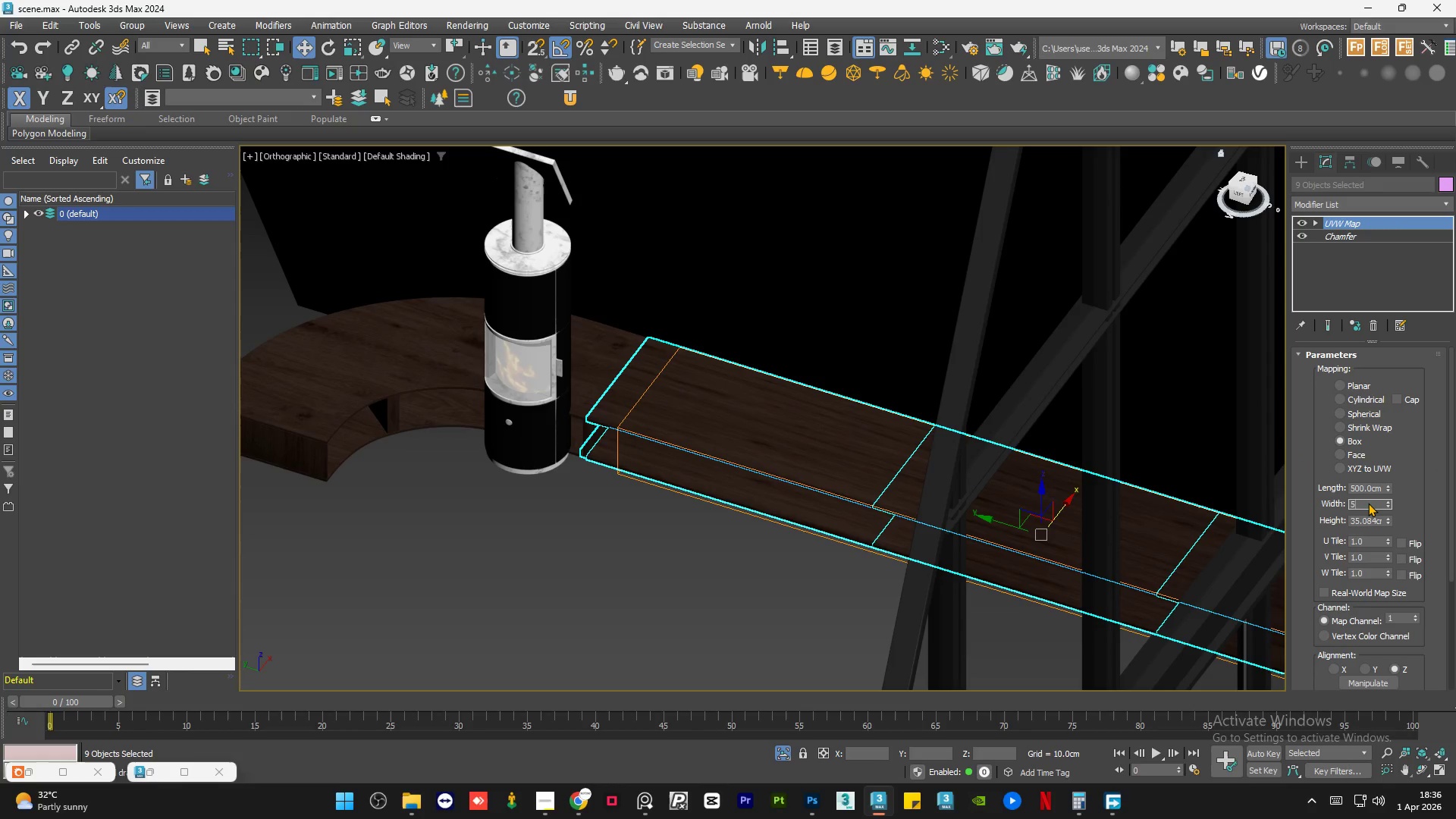 
key(Numpad0)
 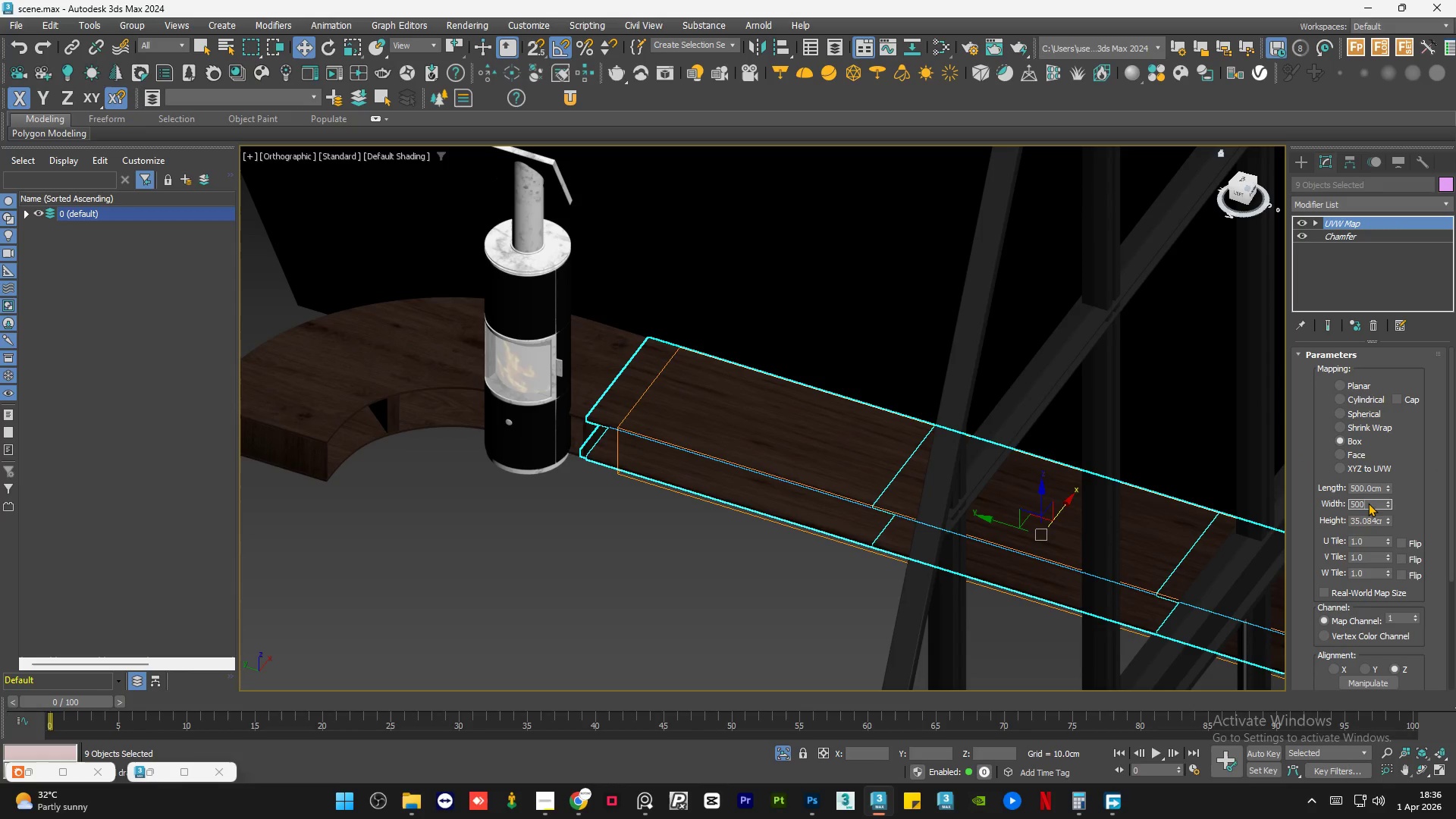 
key(Numpad0)
 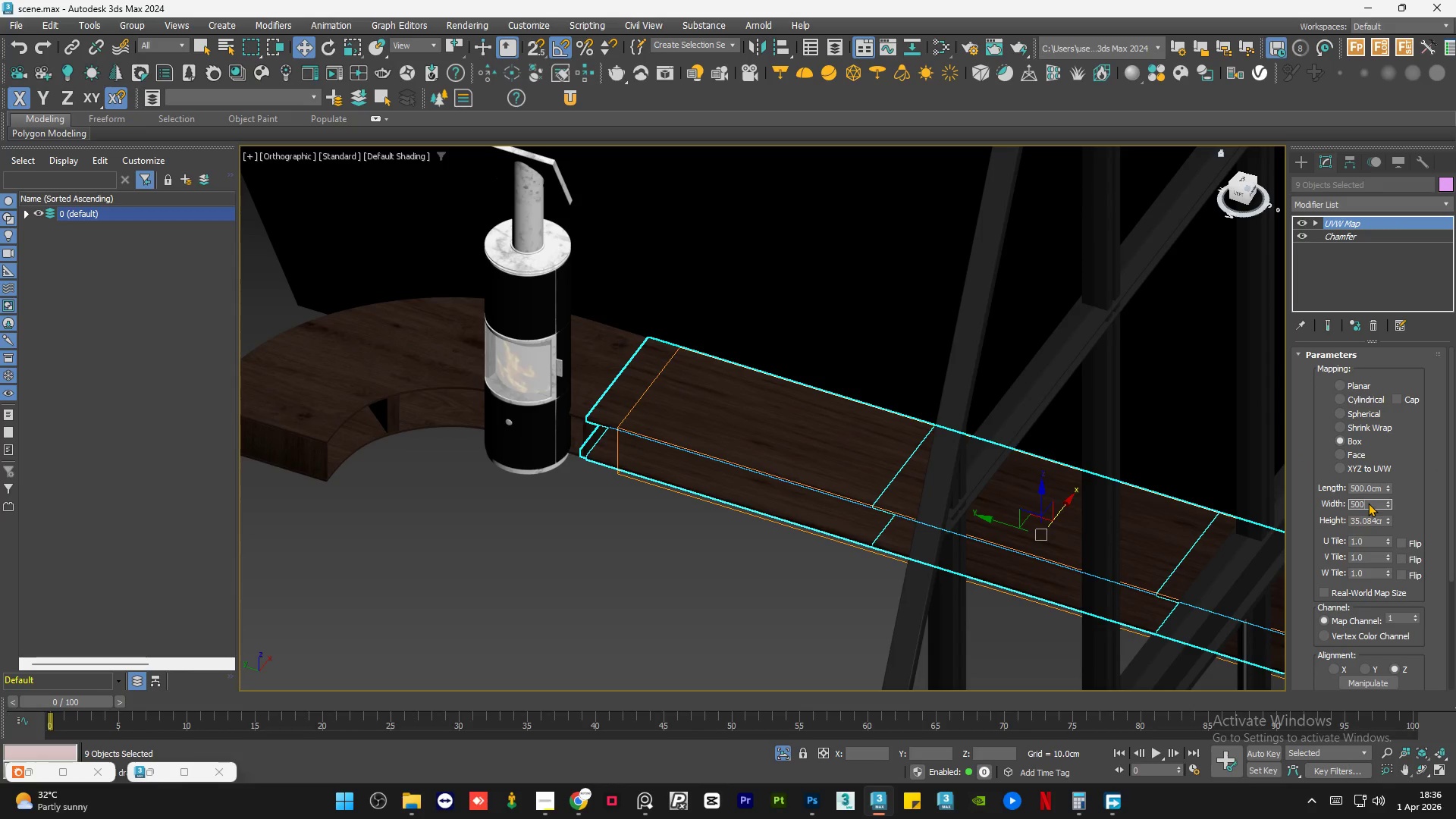 
key(NumpadEnter)
 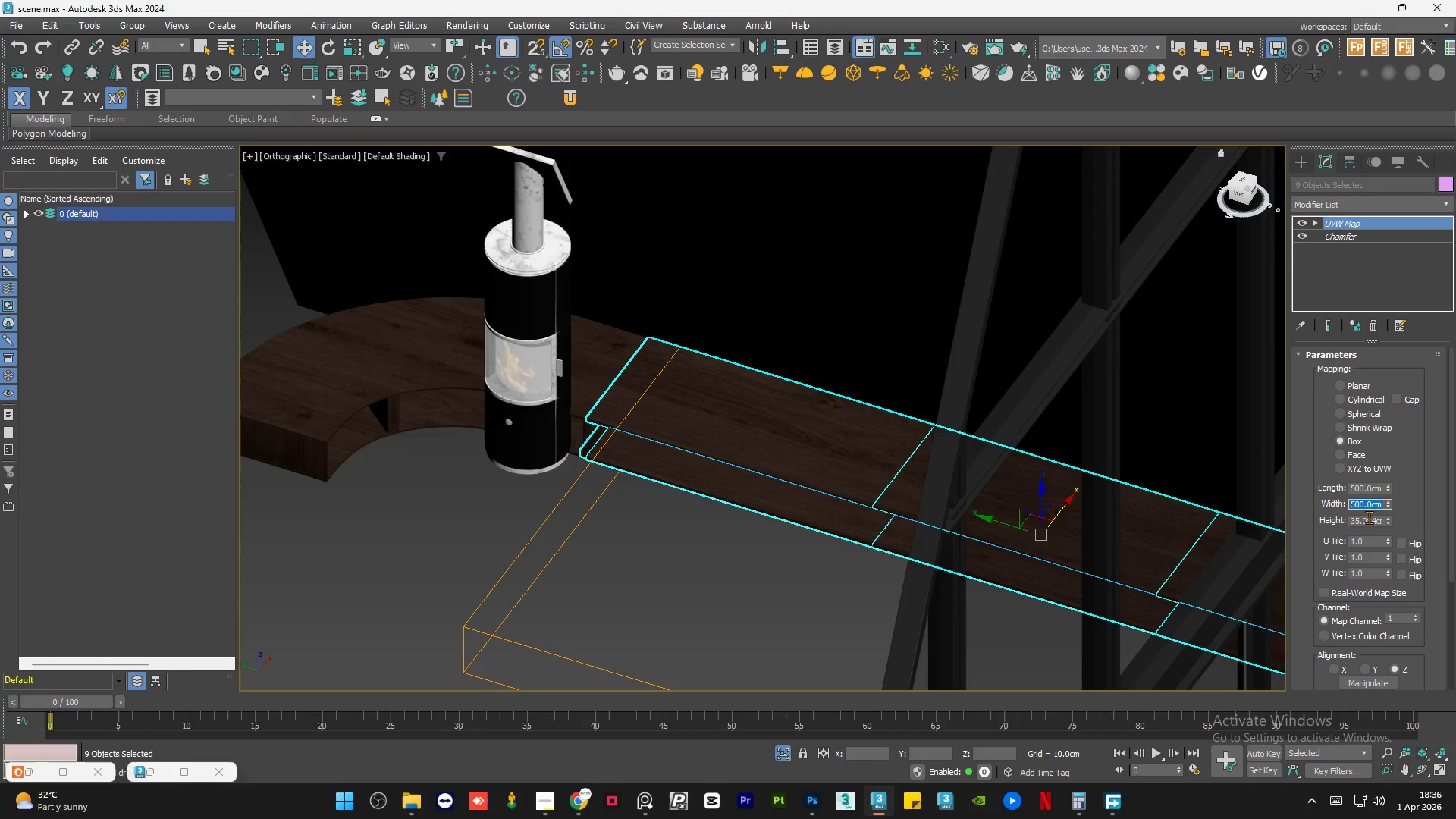 
double_click([1369, 517])
 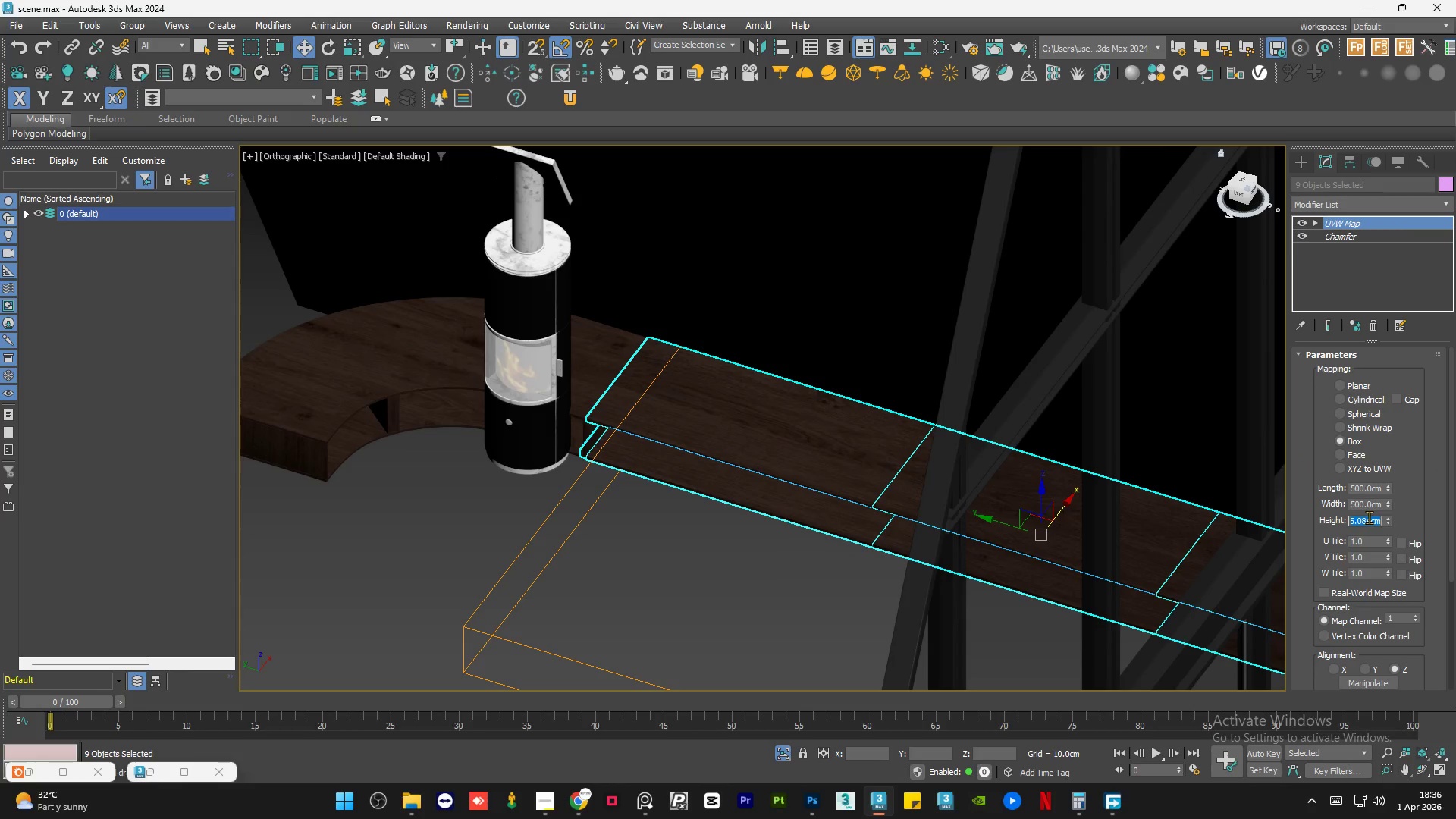 
key(Numpad5)
 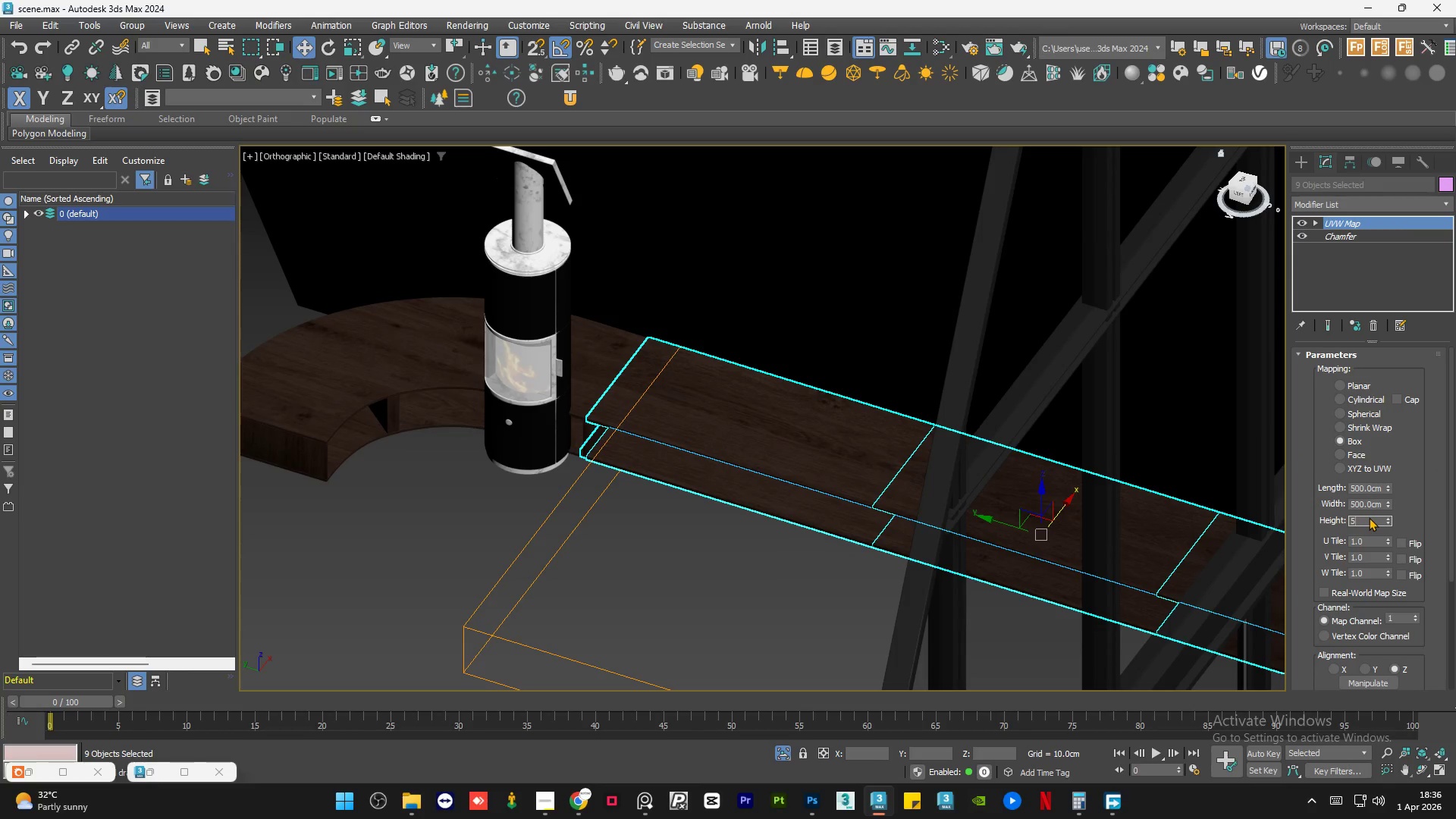 
key(Numpad0)
 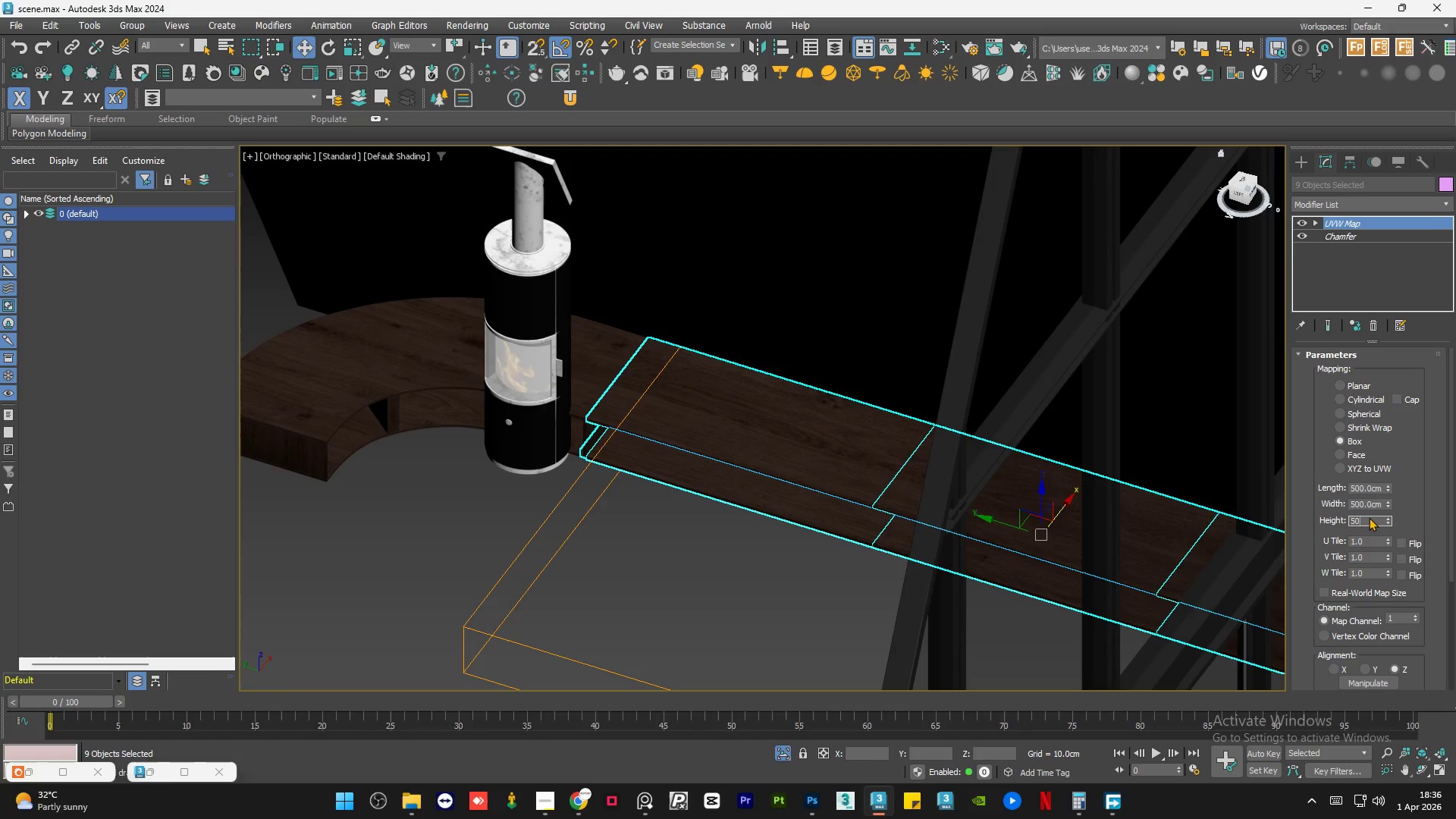 
key(Numpad0)
 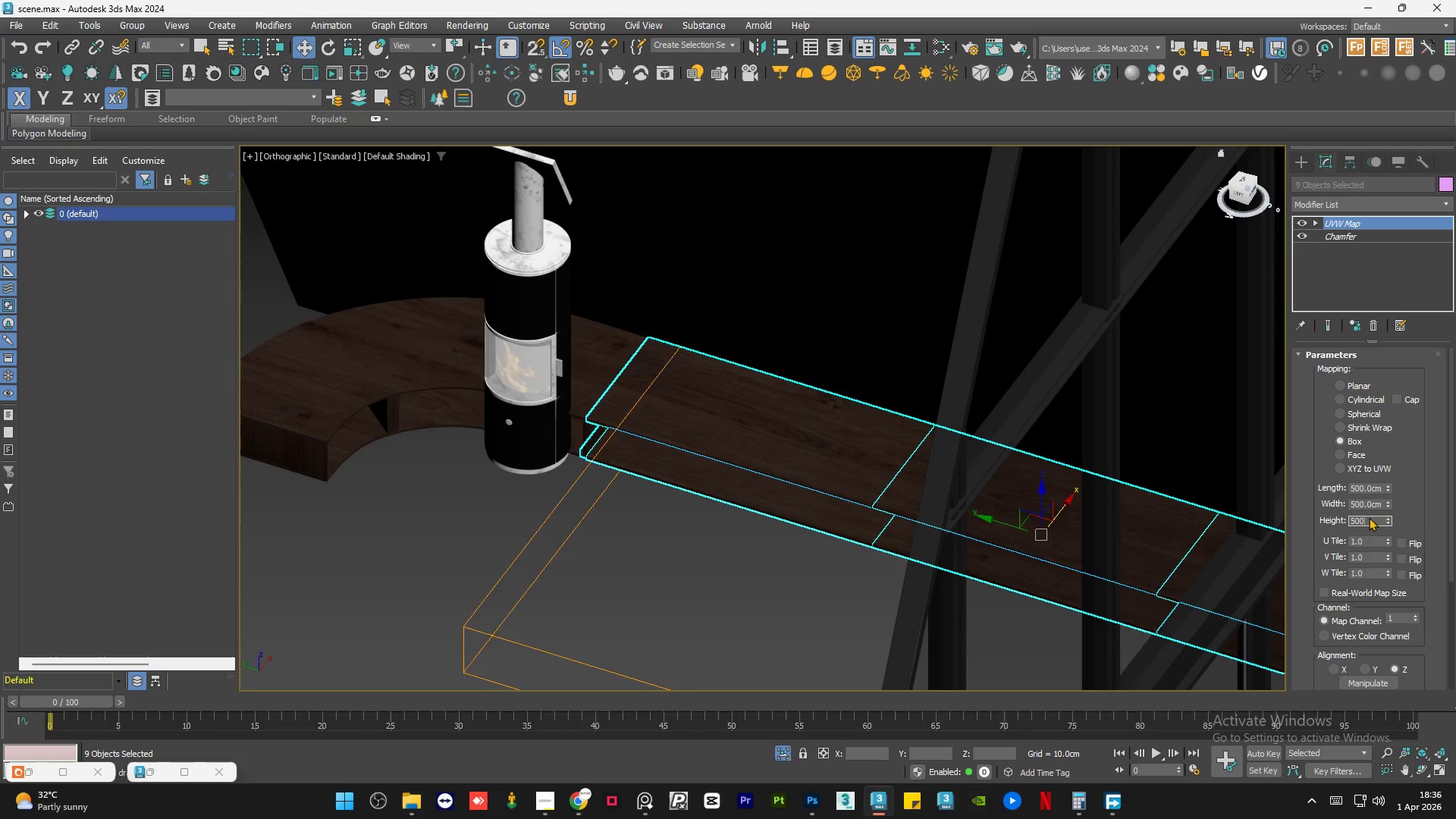 
key(NumpadEnter)
 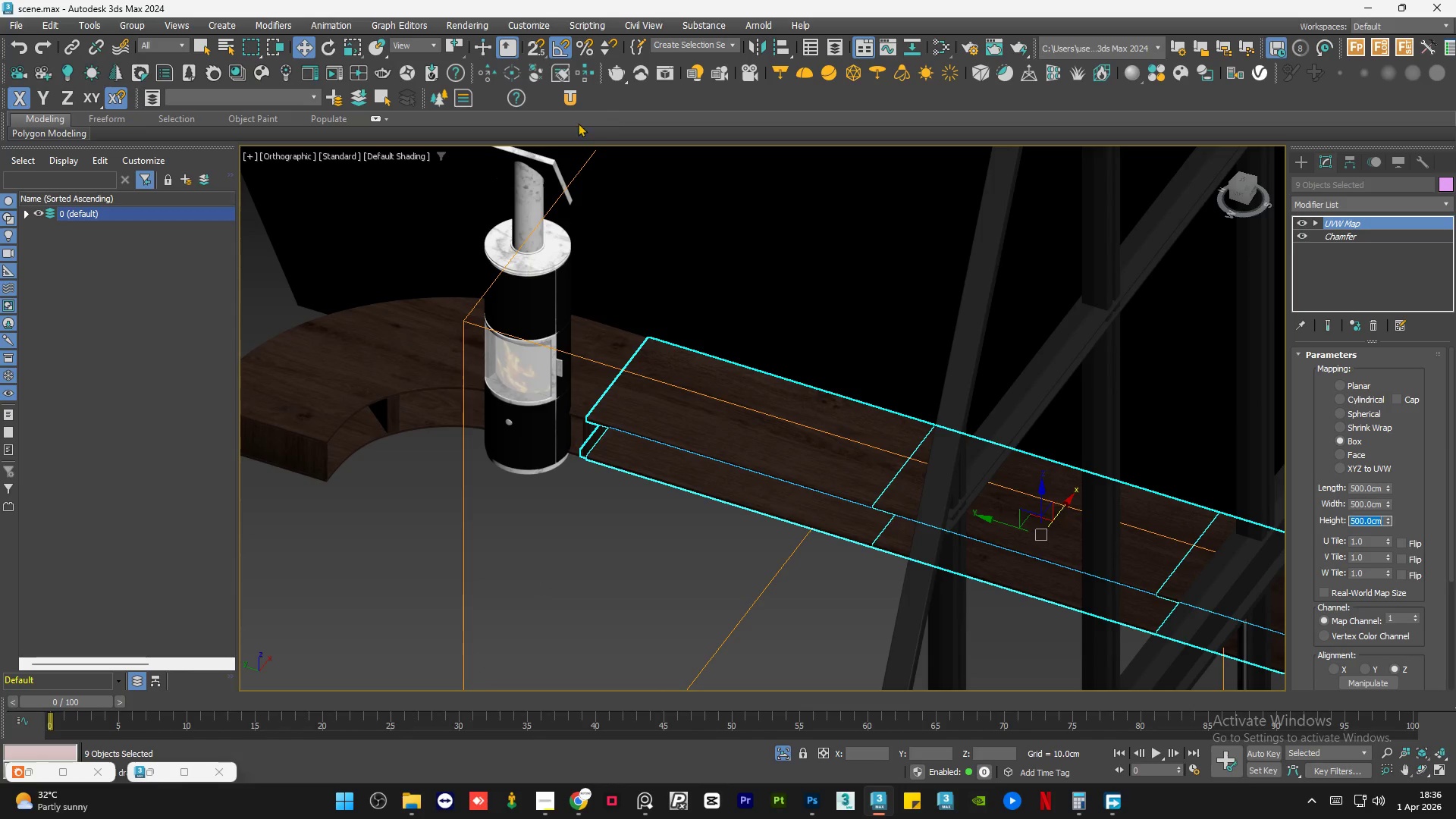 
left_click([573, 99])
 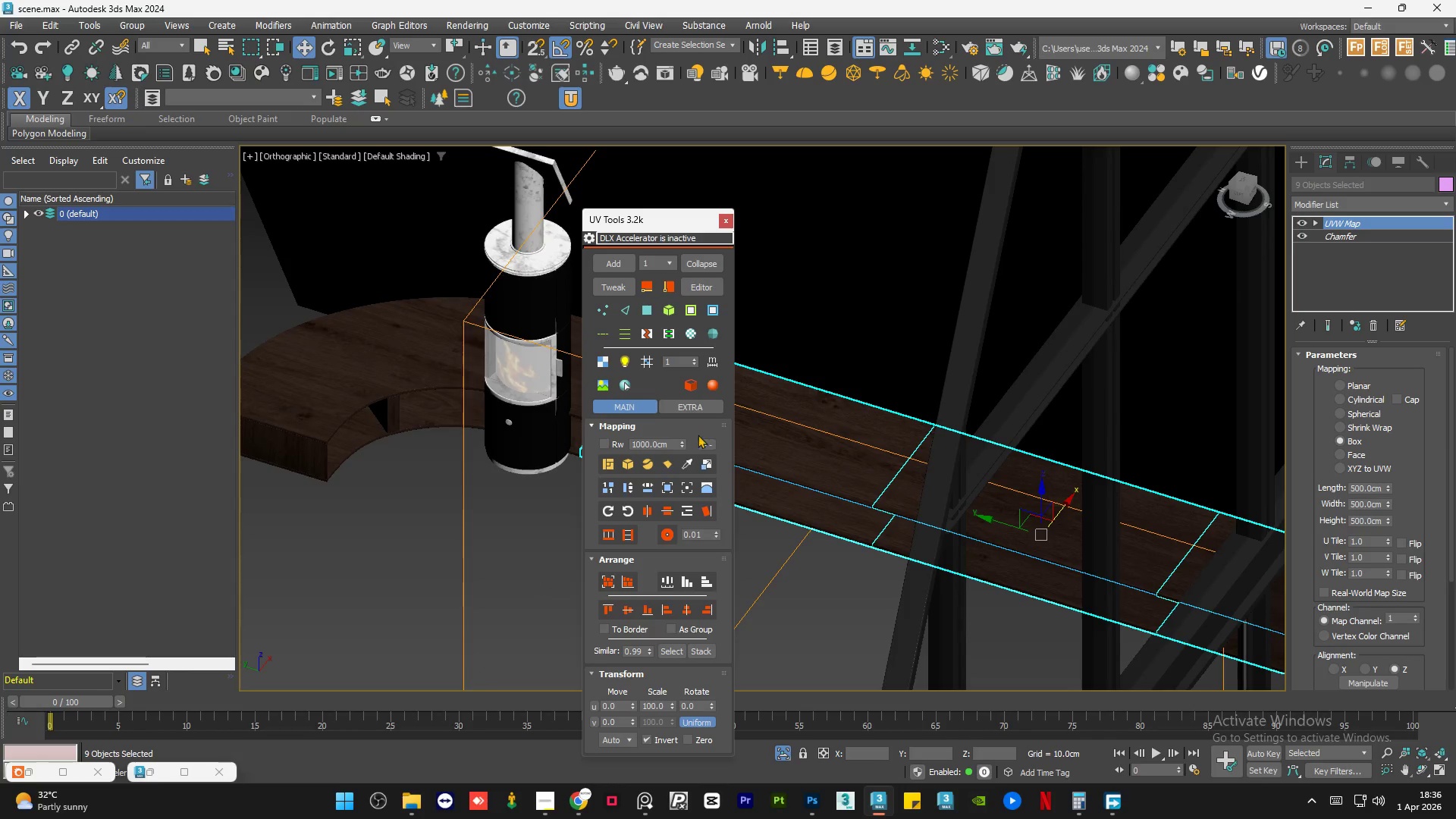 
left_click([689, 460])
 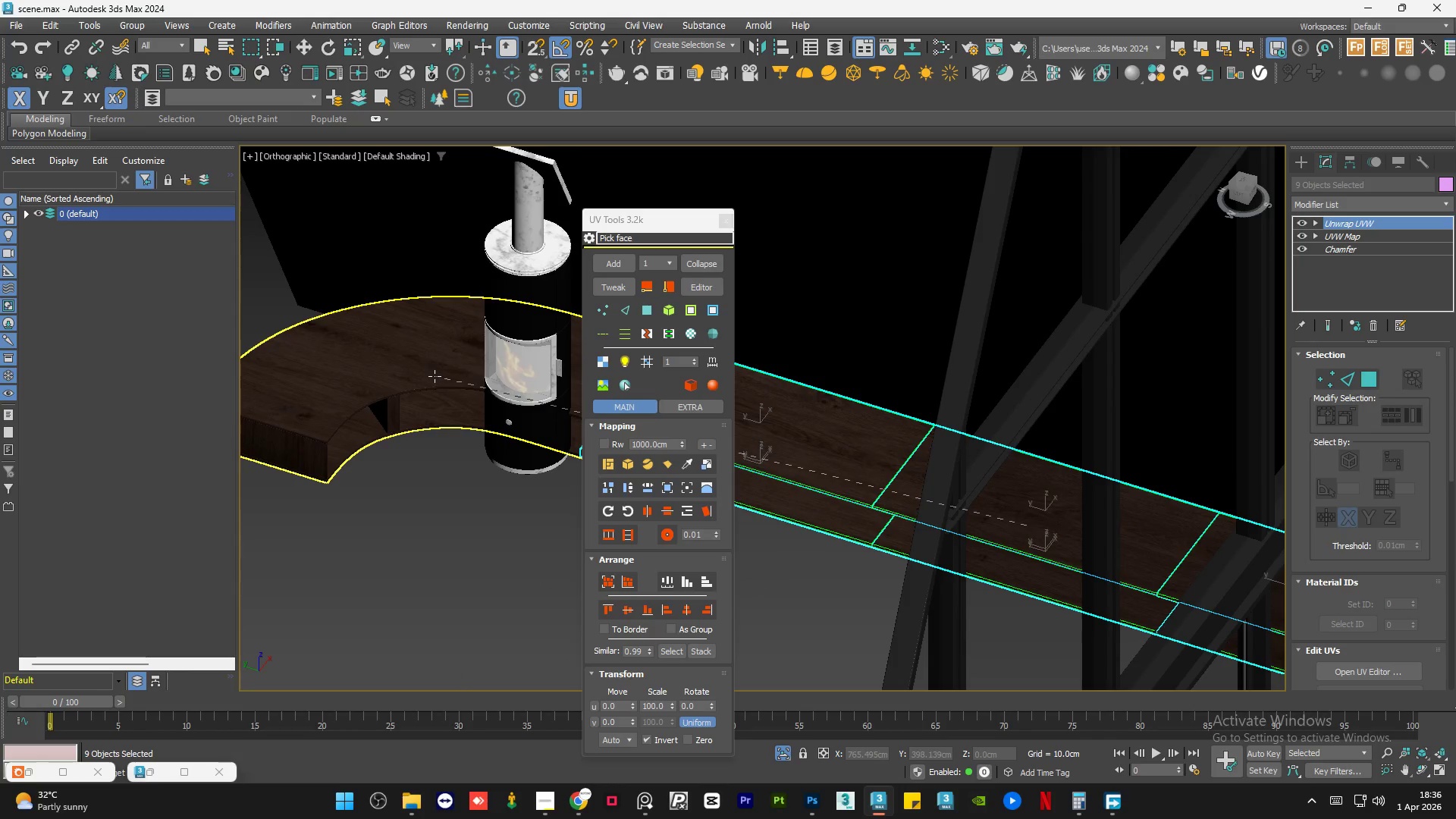 
left_click([435, 376])
 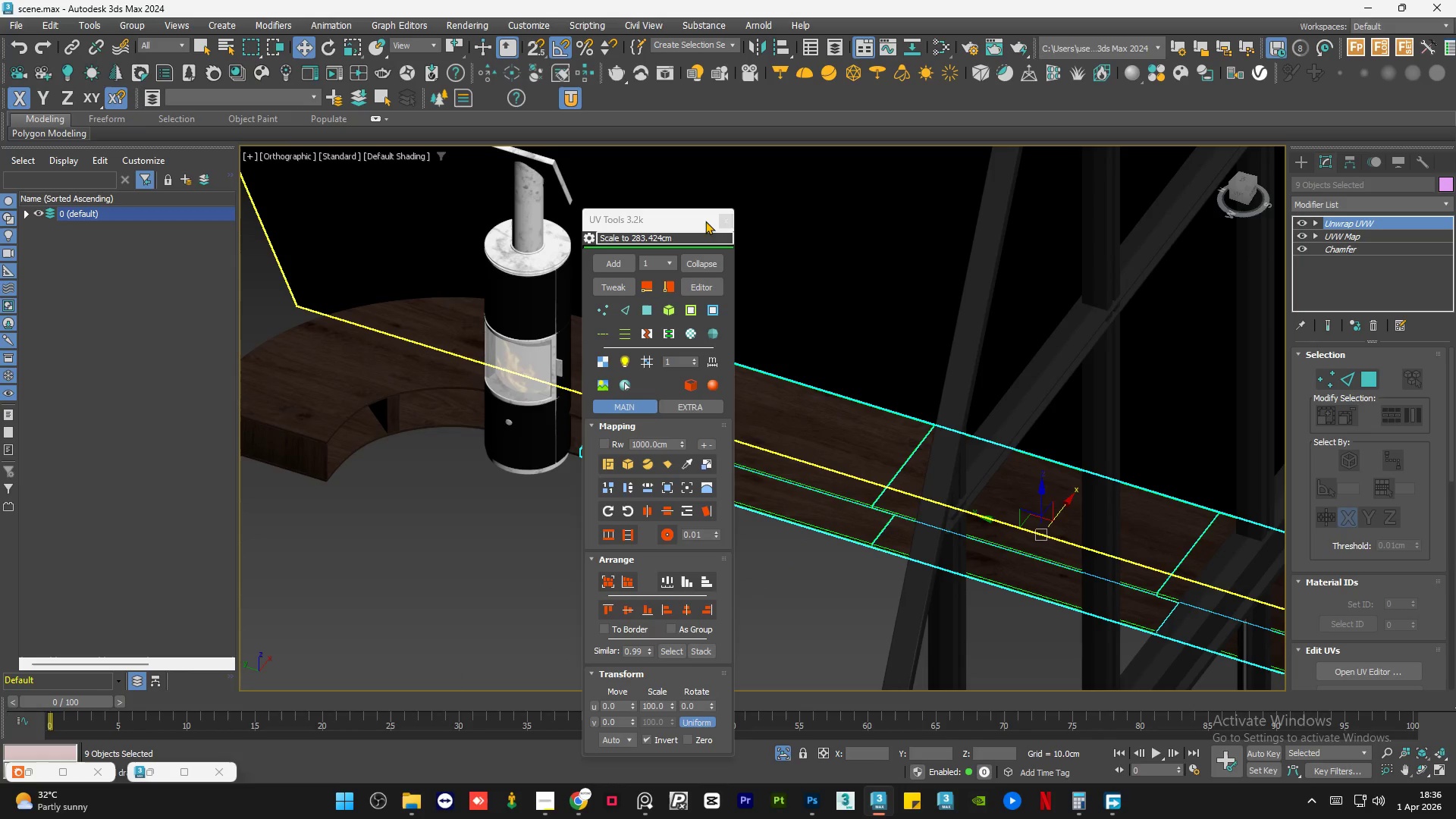 
left_click([720, 220])
 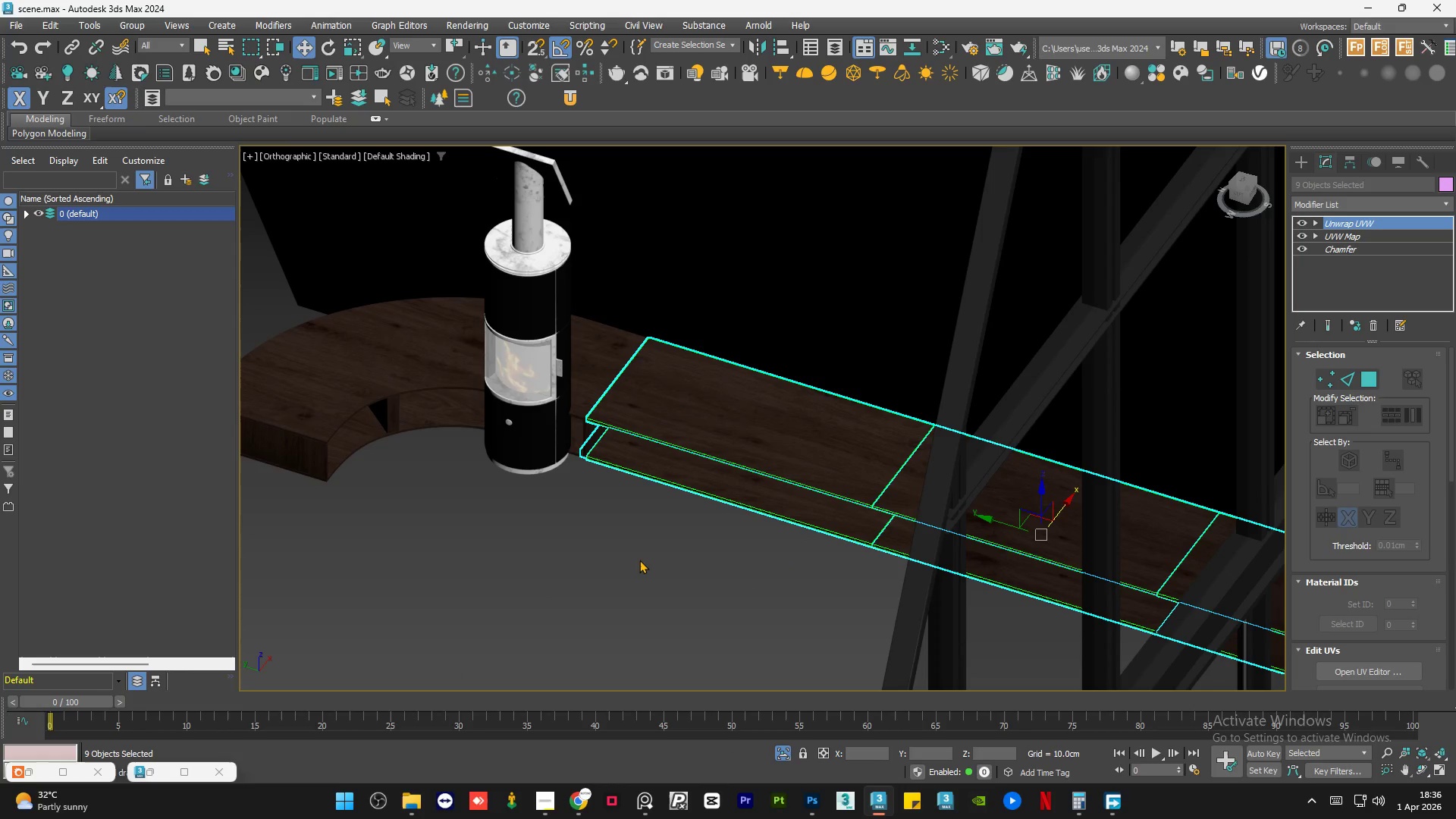 
left_click([639, 560])
 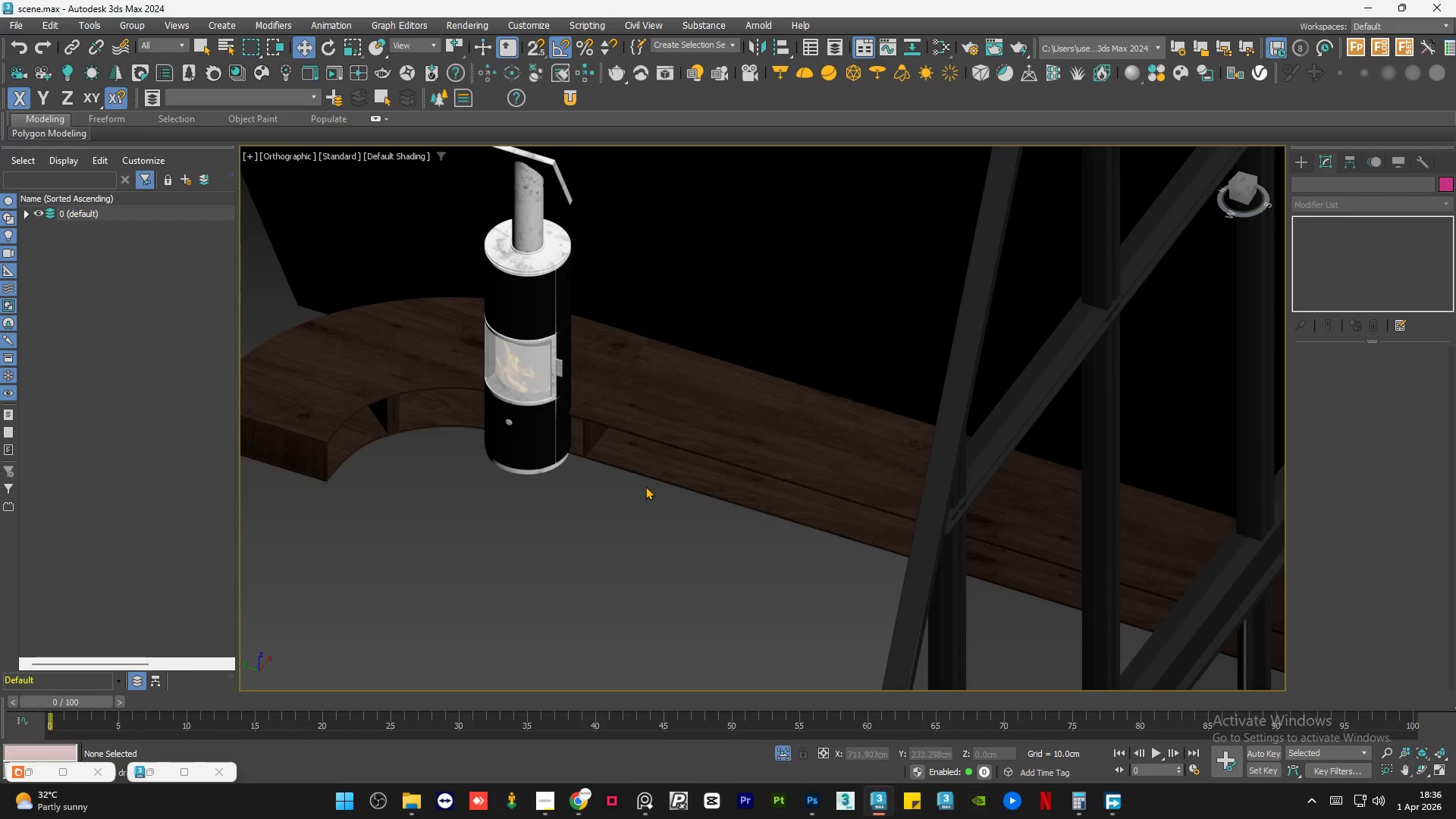 
scroll: coordinate [595, 372], scroll_direction: up, amount: 5.0
 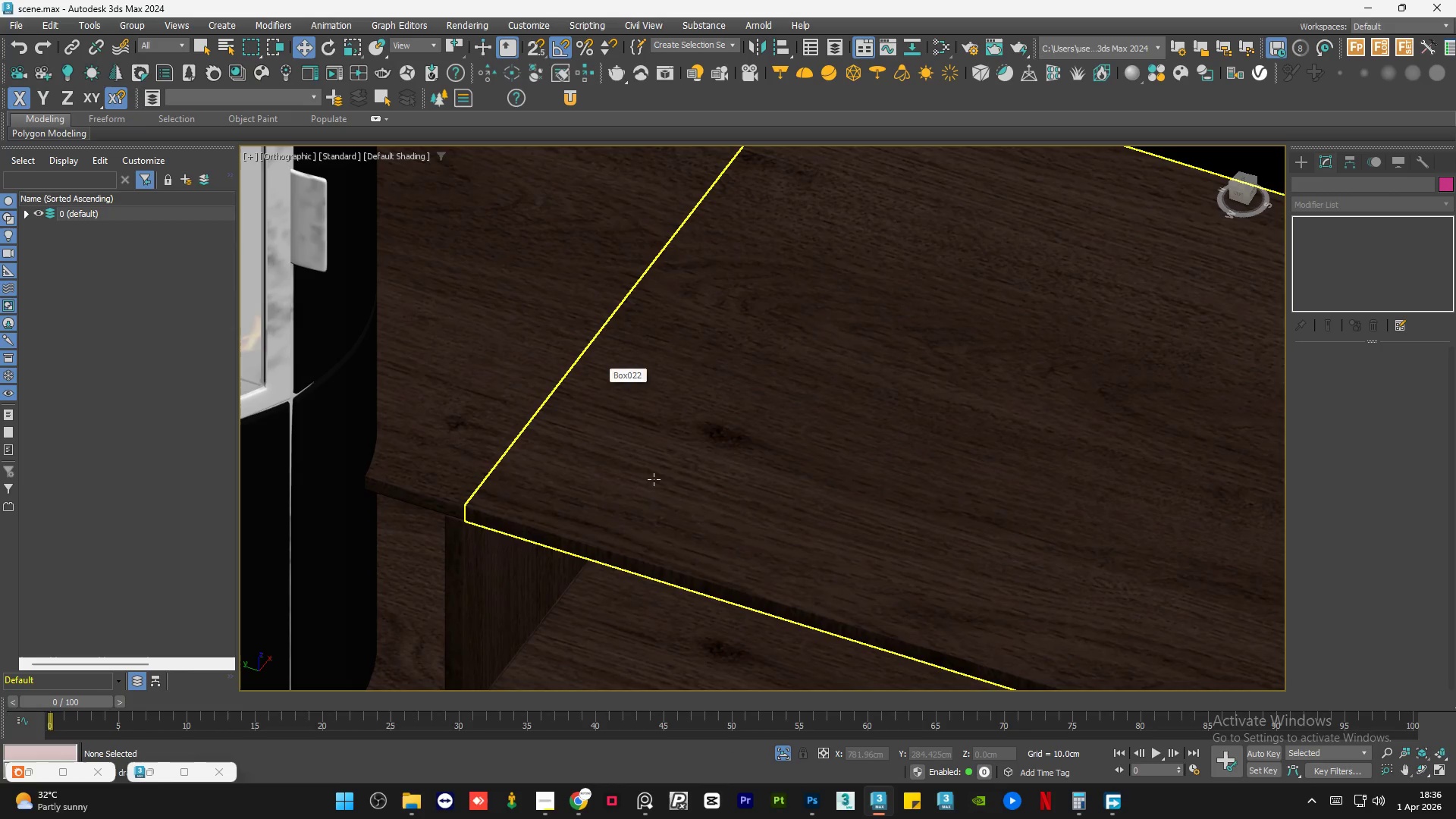 
scroll: coordinate [645, 369], scroll_direction: down, amount: 3.0
 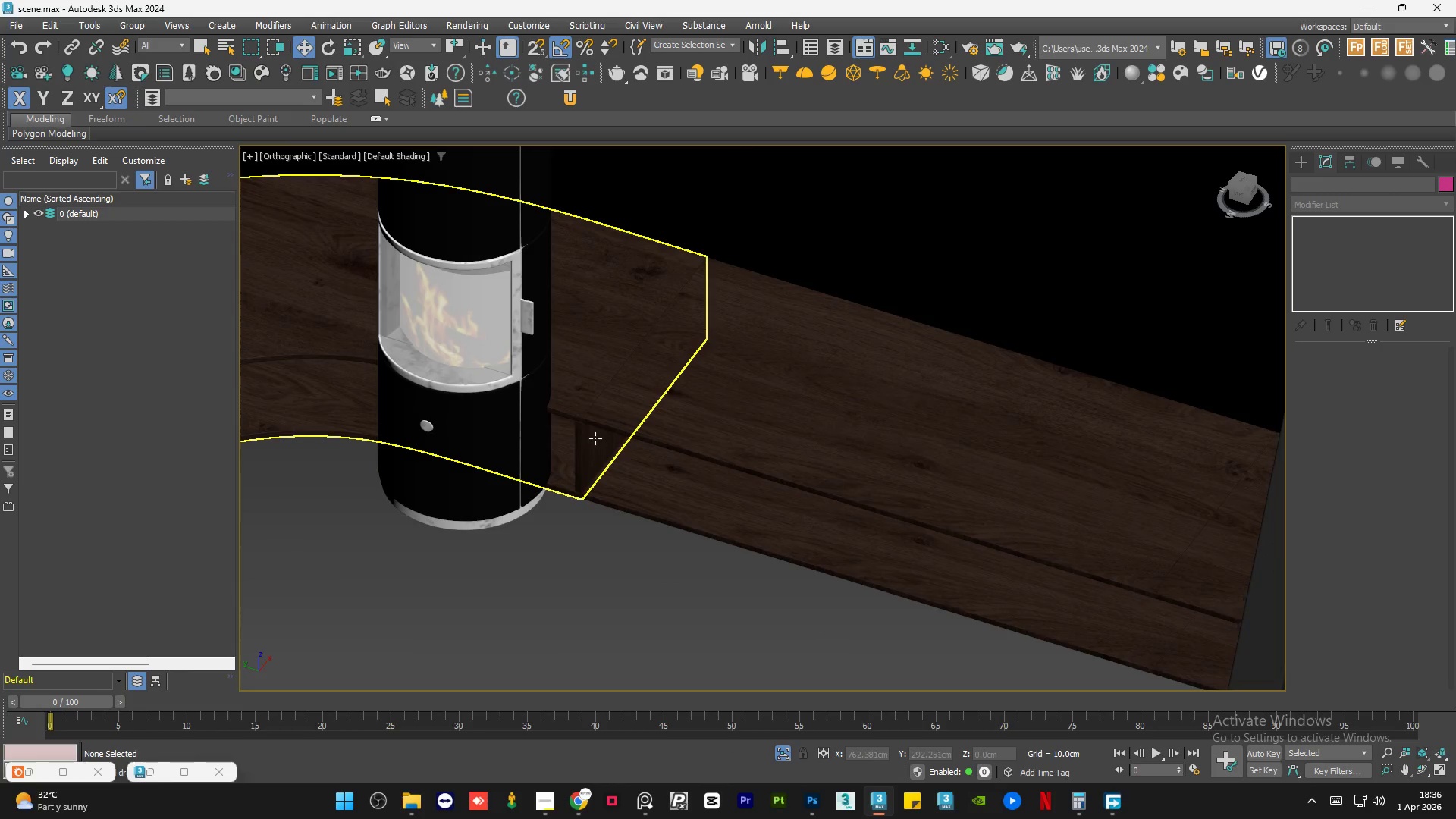 
left_click([595, 438])
 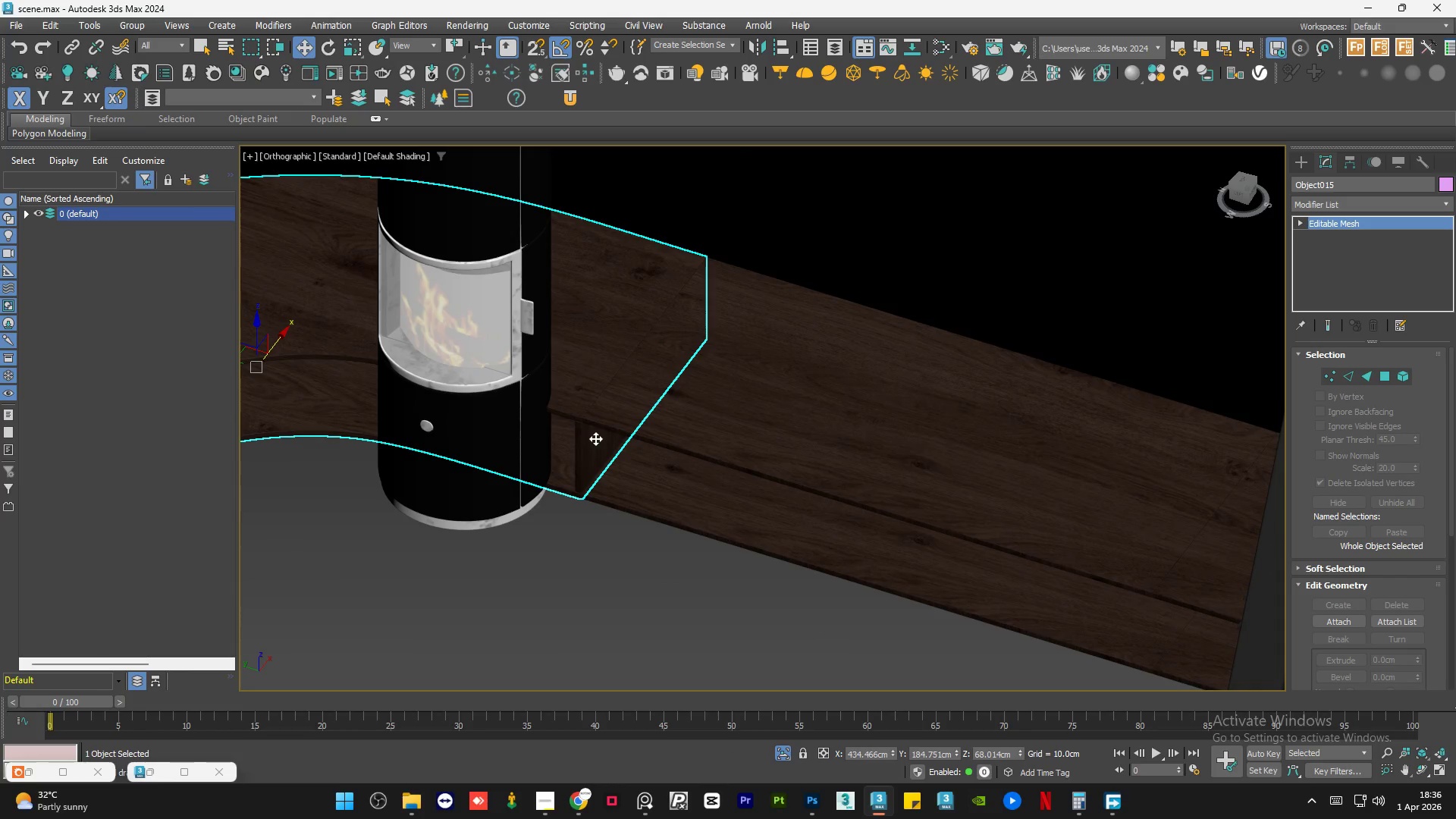 
scroll: coordinate [595, 438], scroll_direction: down, amount: 2.0
 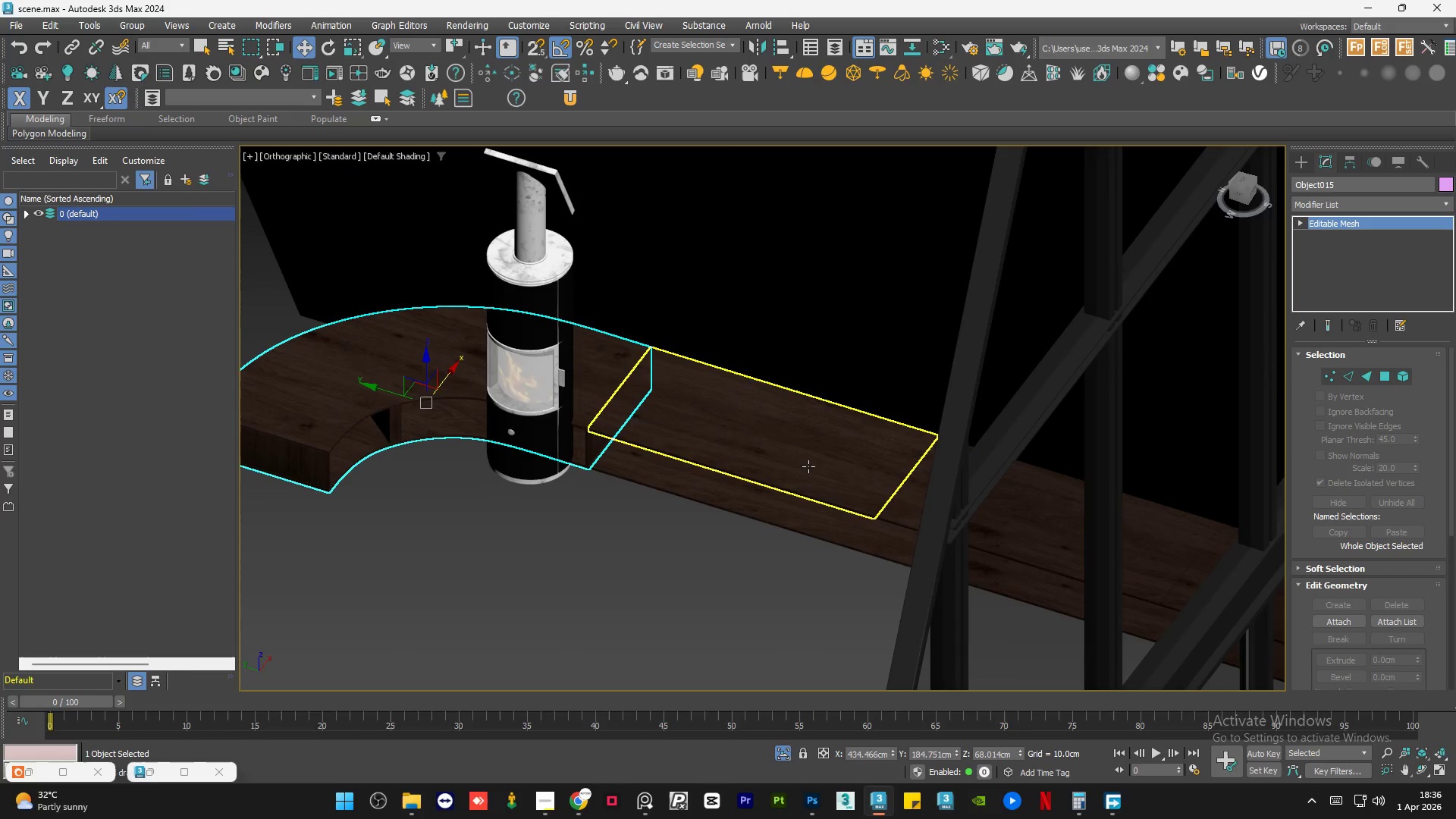 
hold_key(key=AltLeft, duration=1.5)
 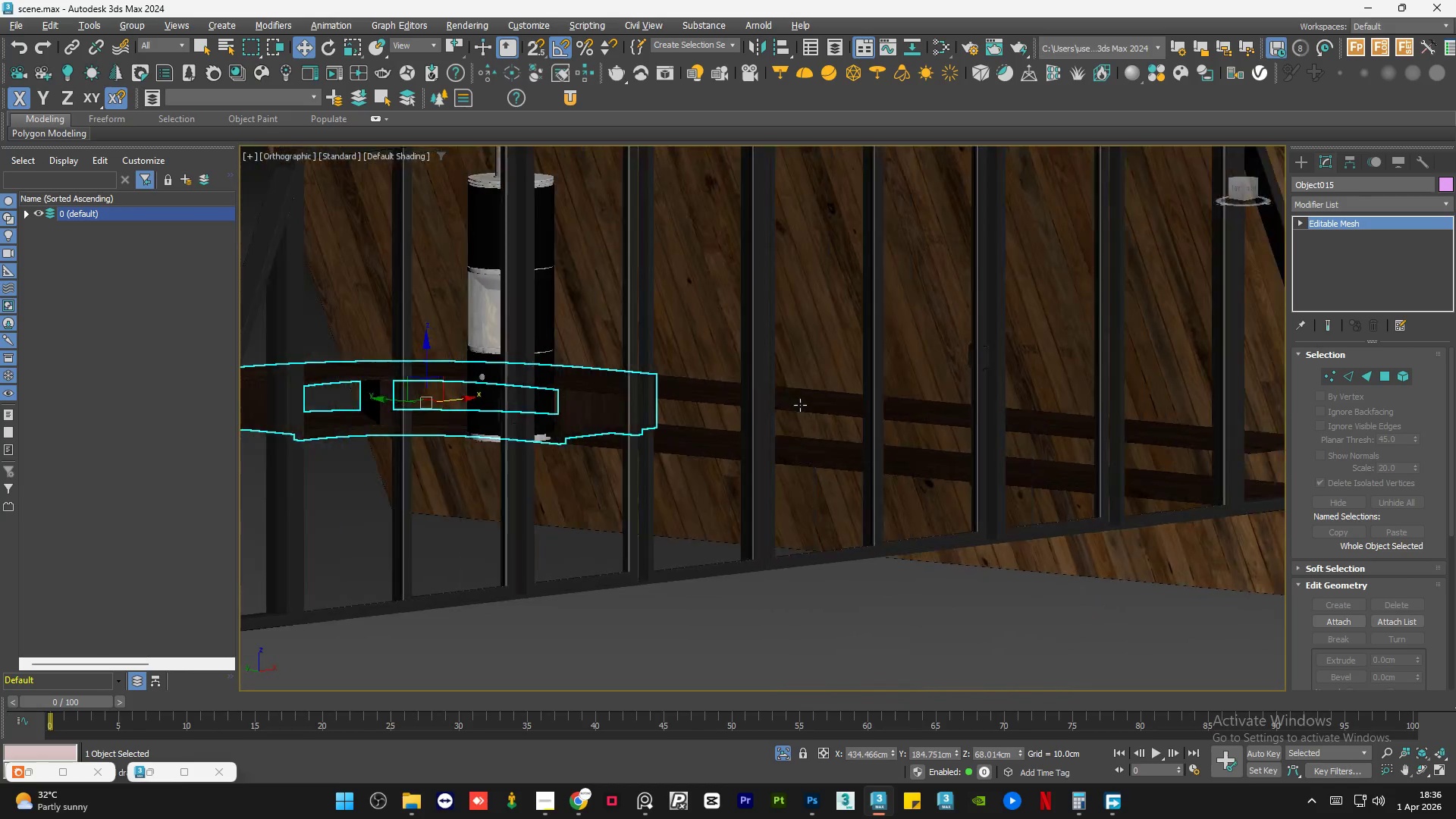 
hold_key(key=AltLeft, duration=1.34)
 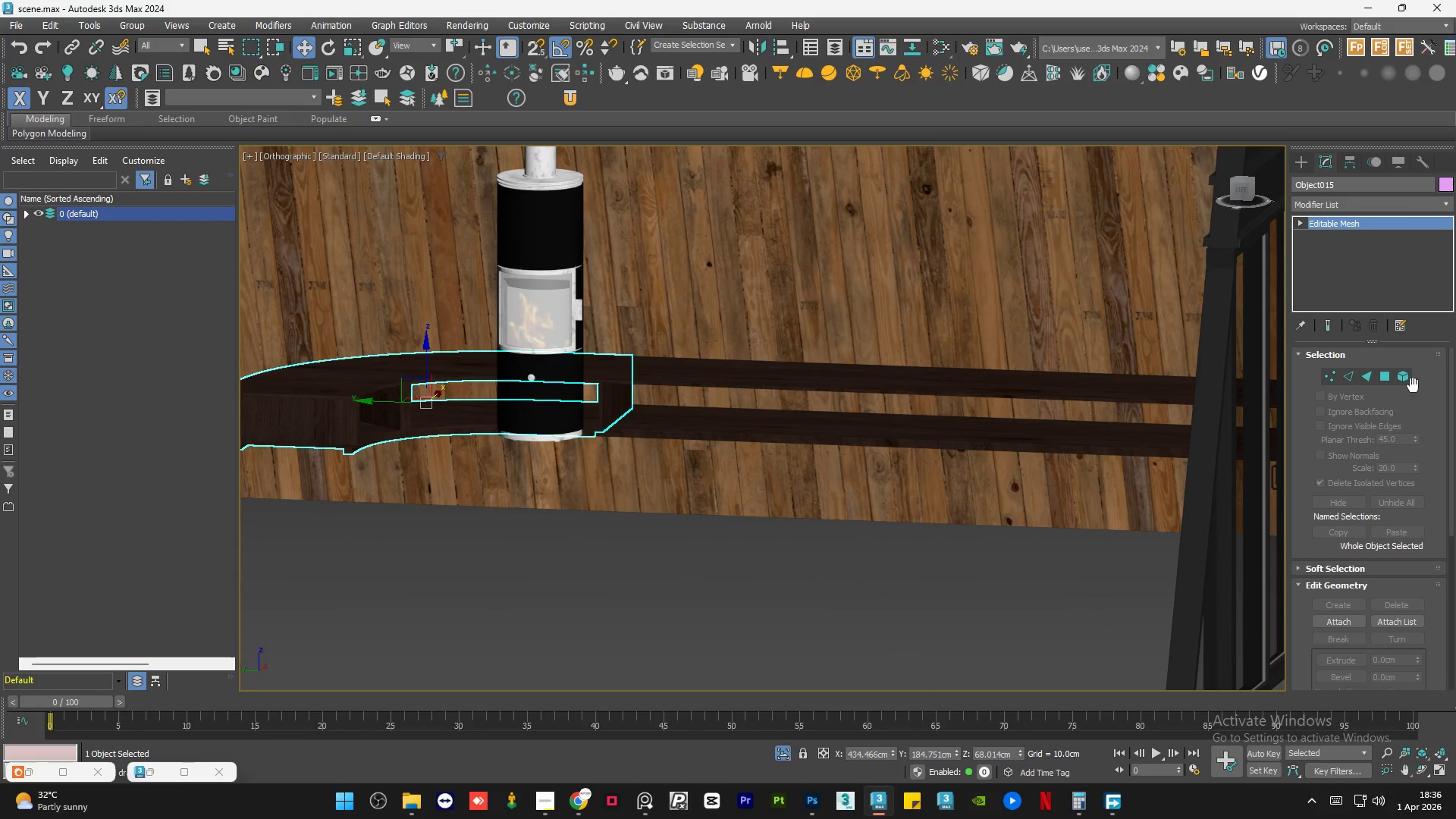 
left_click([1405, 375])
 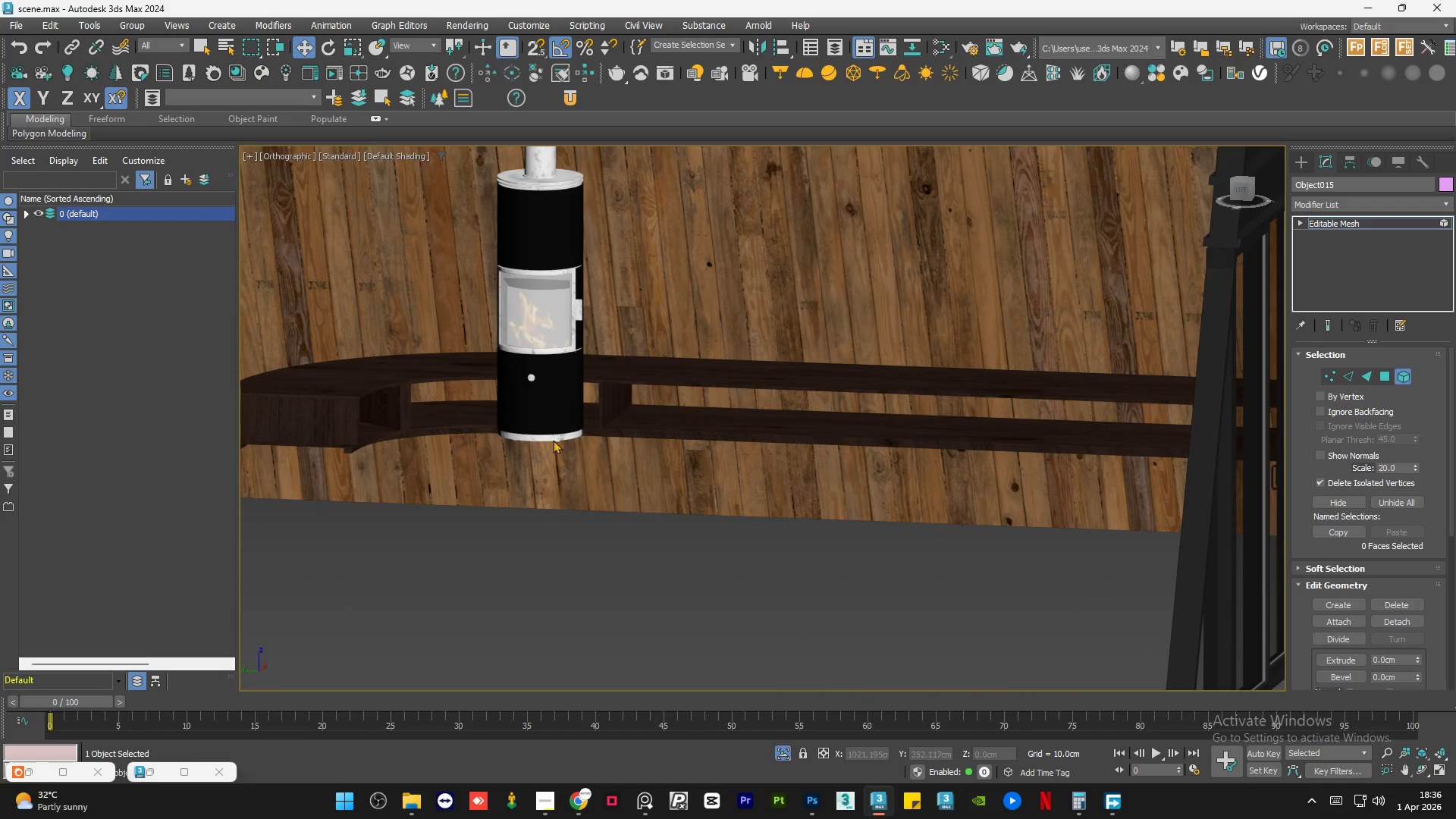 
left_click([639, 395])
 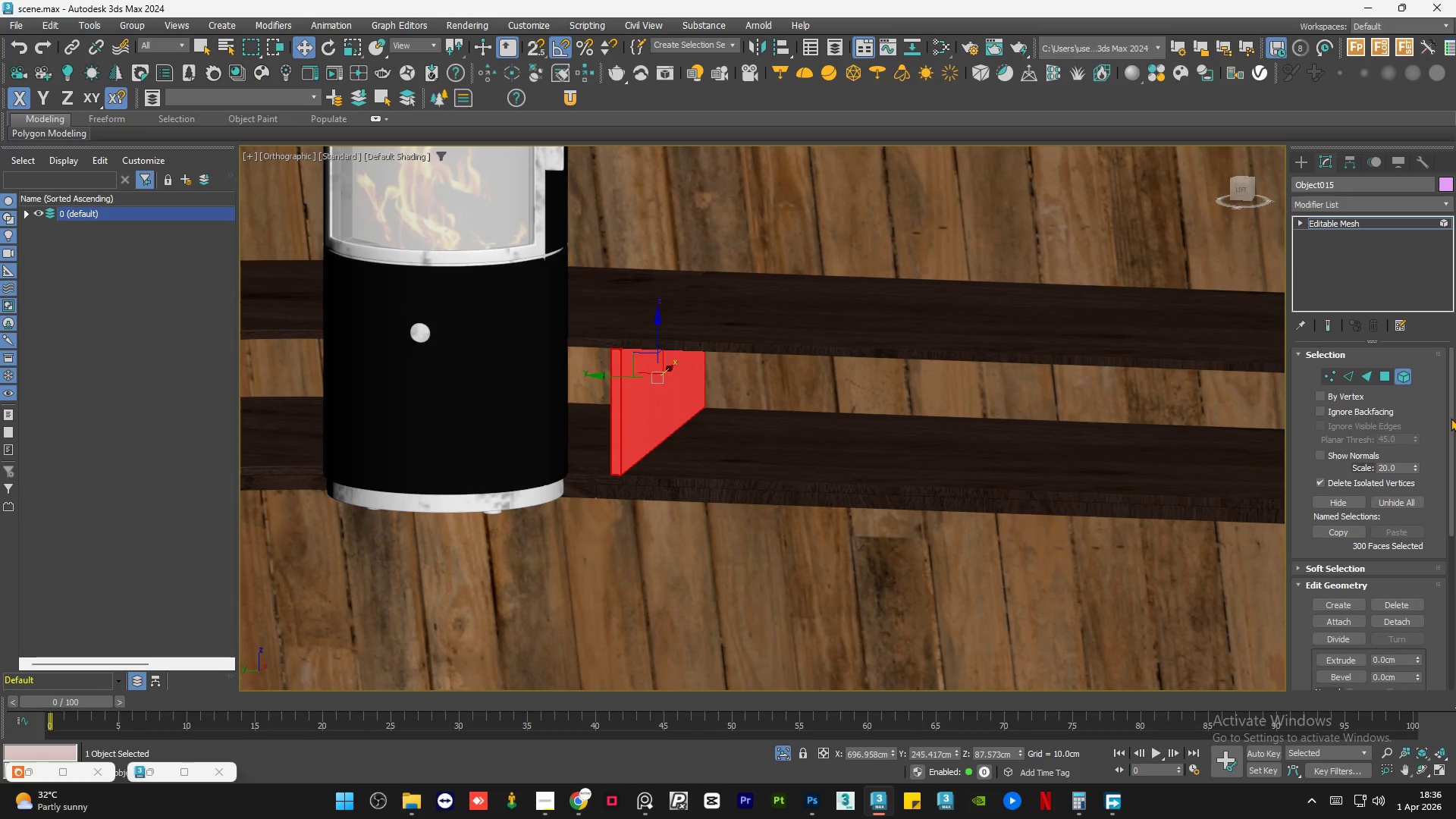 
scroll: coordinate [596, 401], scroll_direction: up, amount: 3.0
 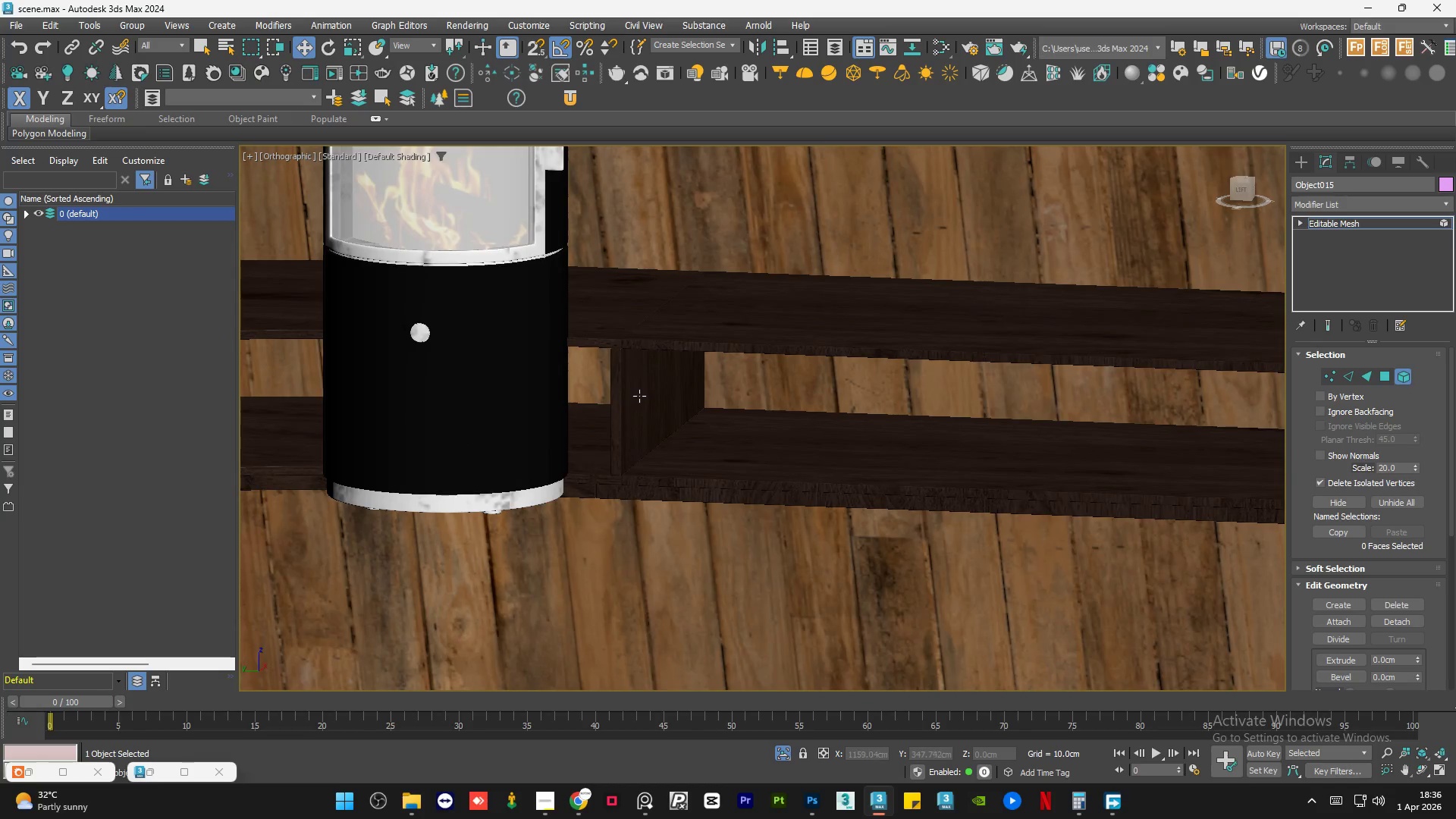 
left_click_drag(start_coordinate=[1451, 418], to_coordinate=[1455, 542])
 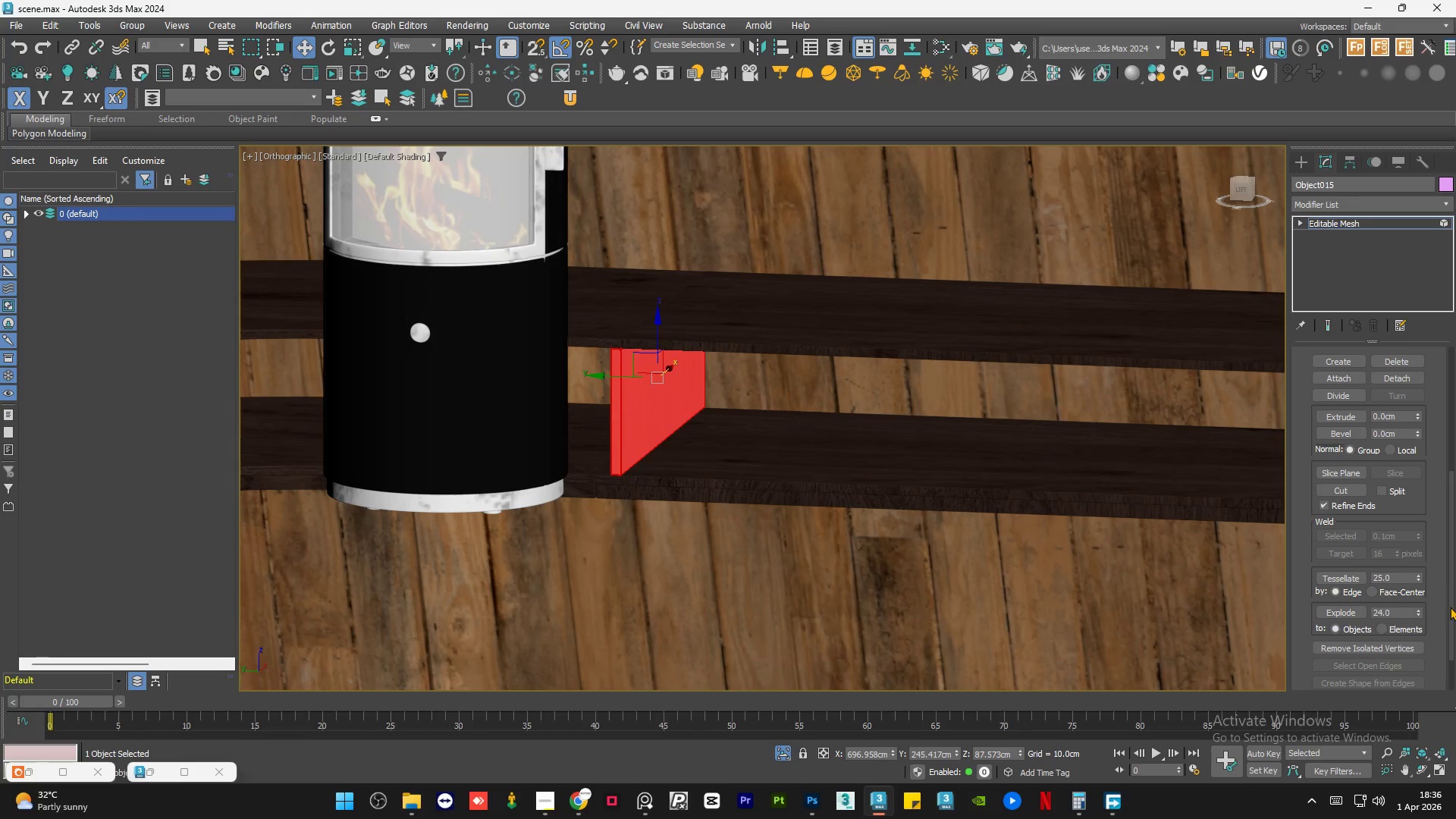 
left_click_drag(start_coordinate=[1451, 606], to_coordinate=[1454, 486])
 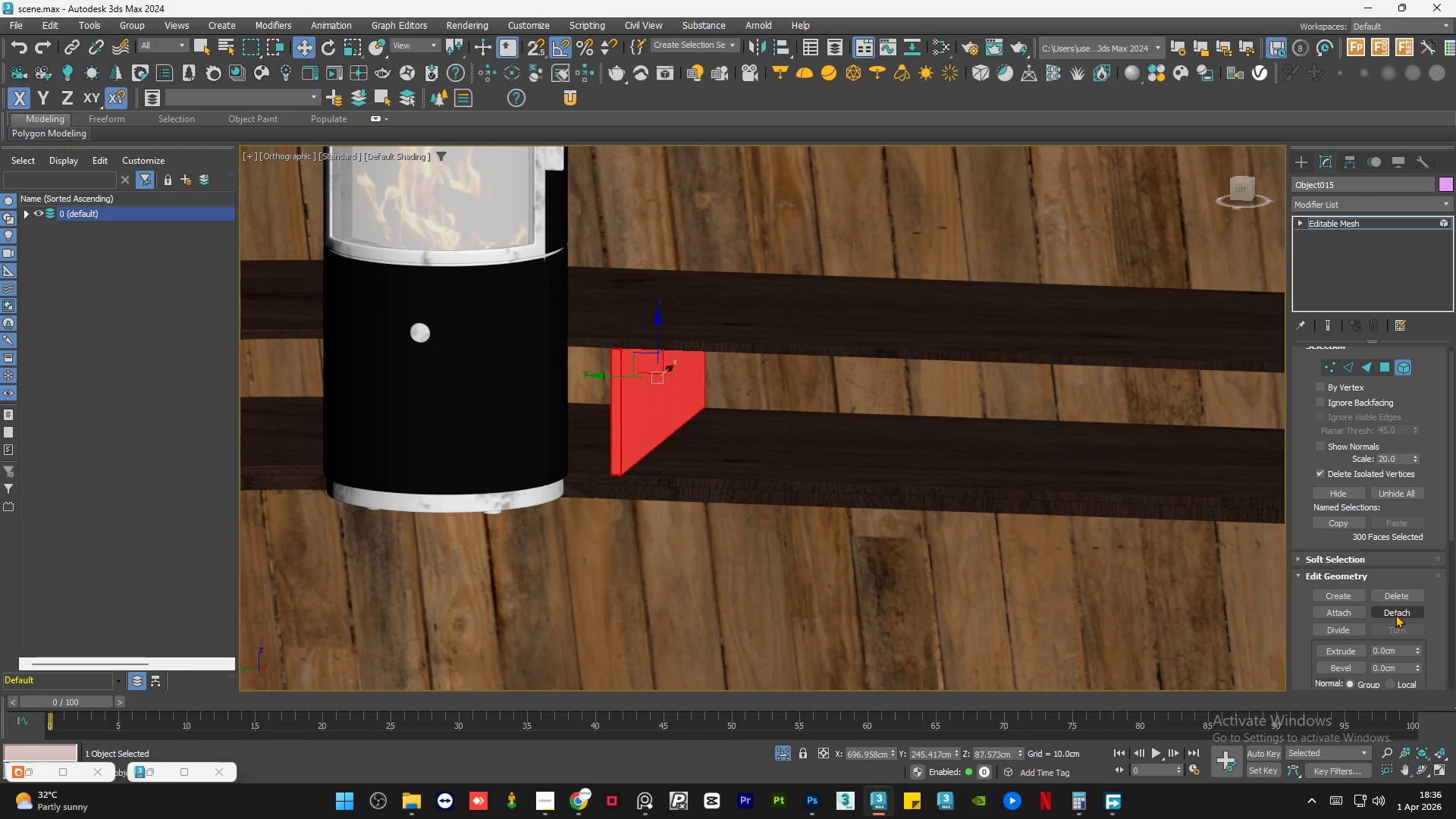 
left_click([1395, 614])
 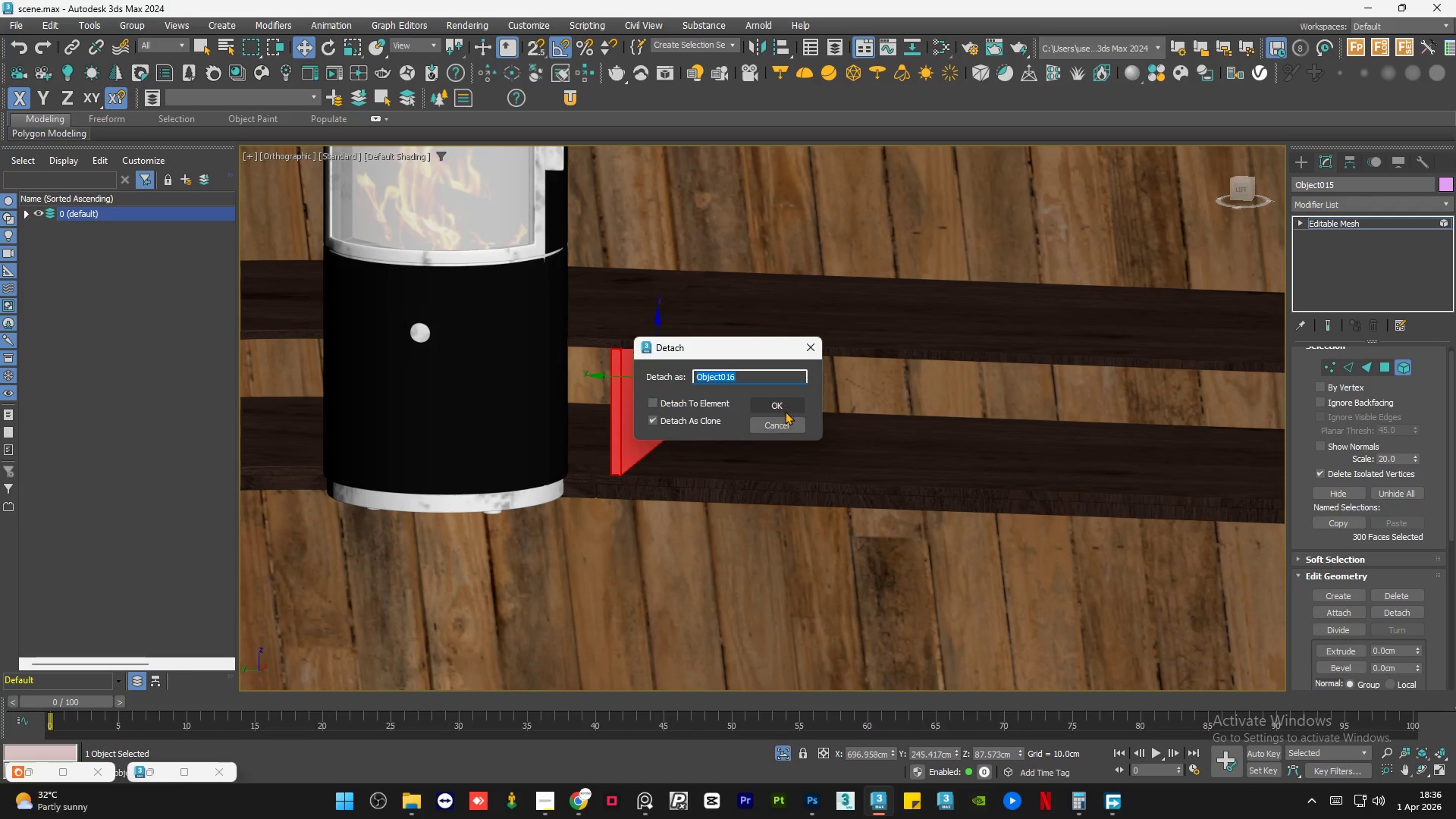 
left_click([786, 408])
 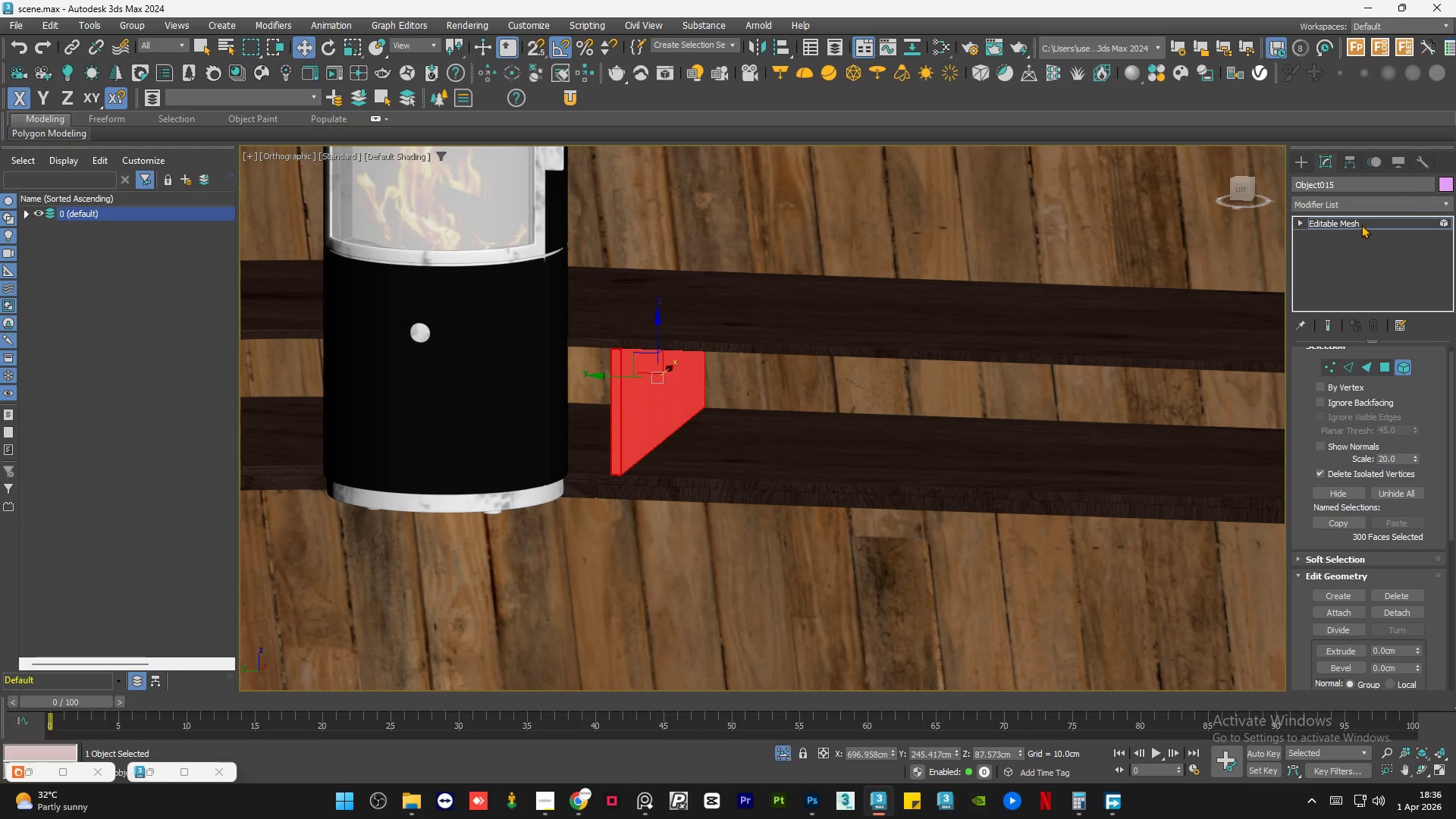 
left_click([1361, 224])
 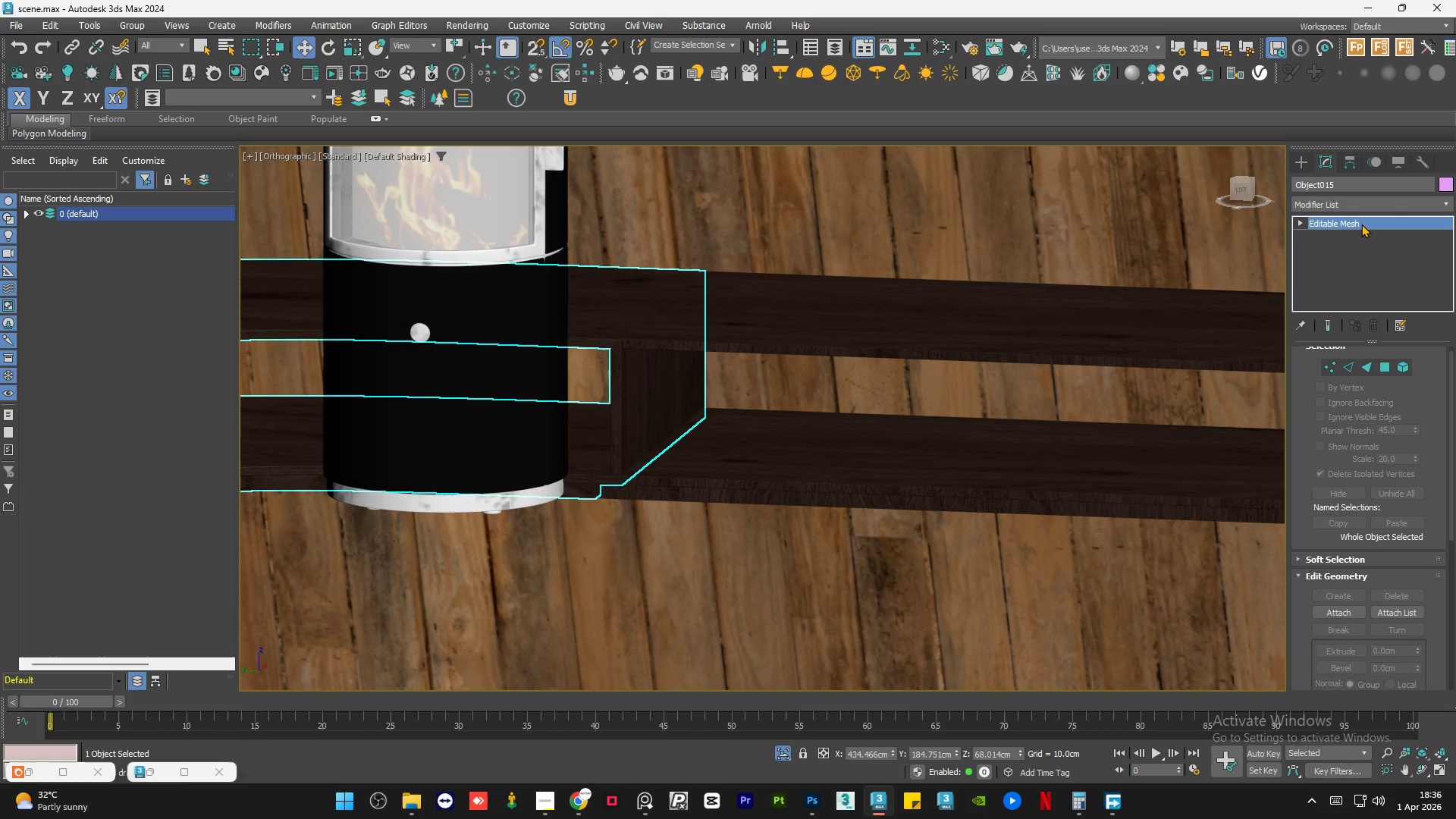 
left_click([1361, 224])
 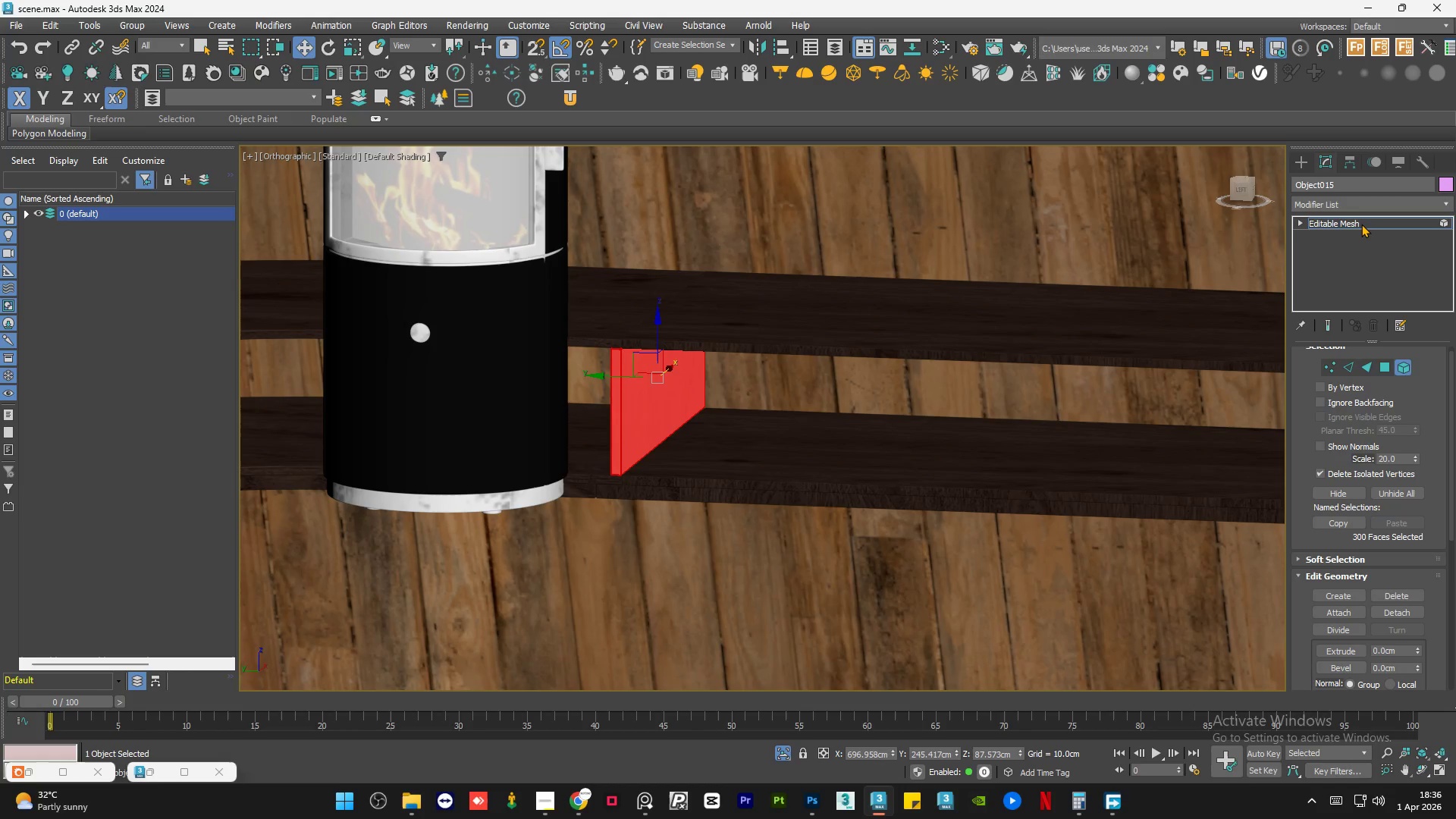 
left_click([1361, 224])
 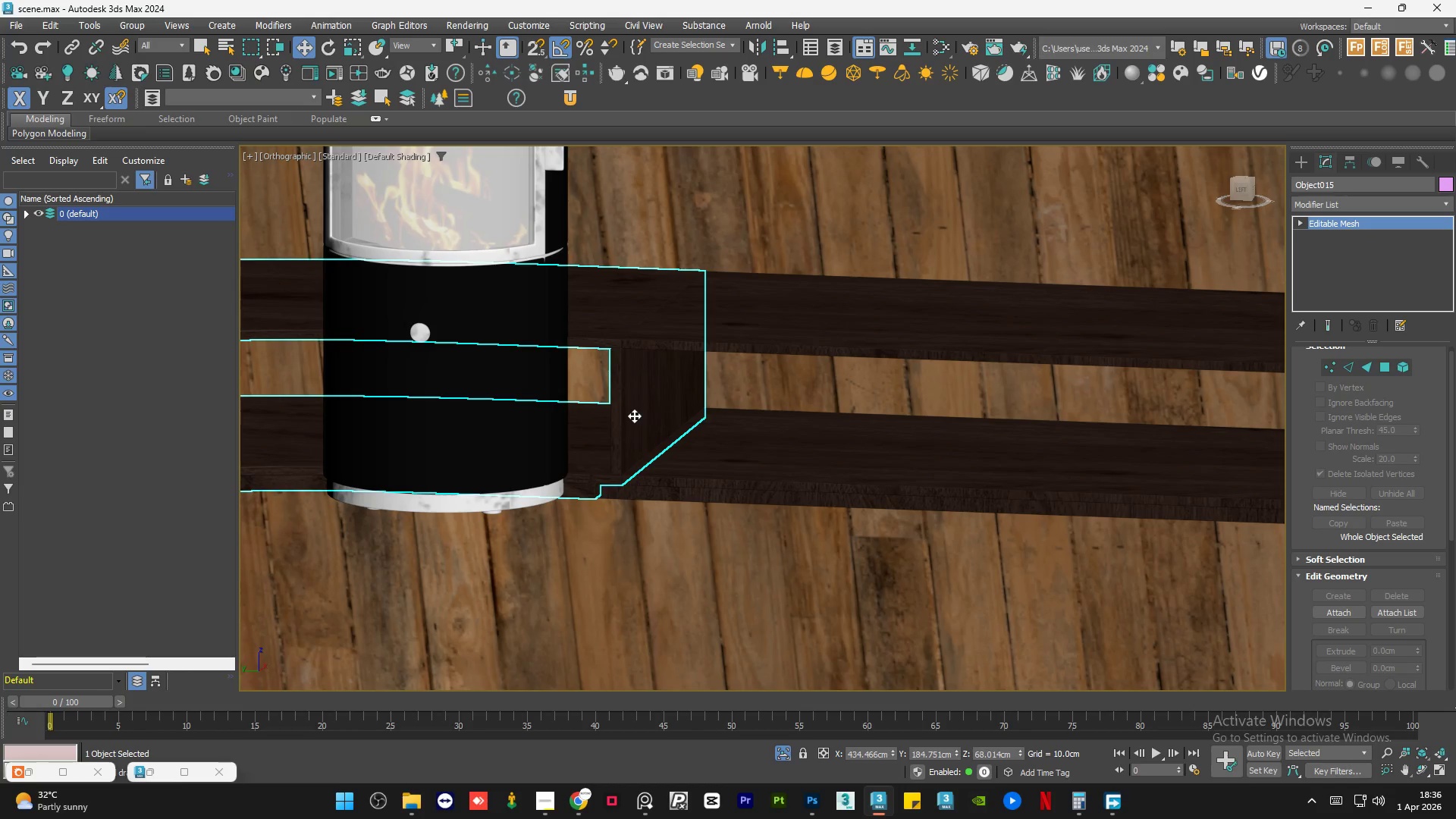 
key(F3)
 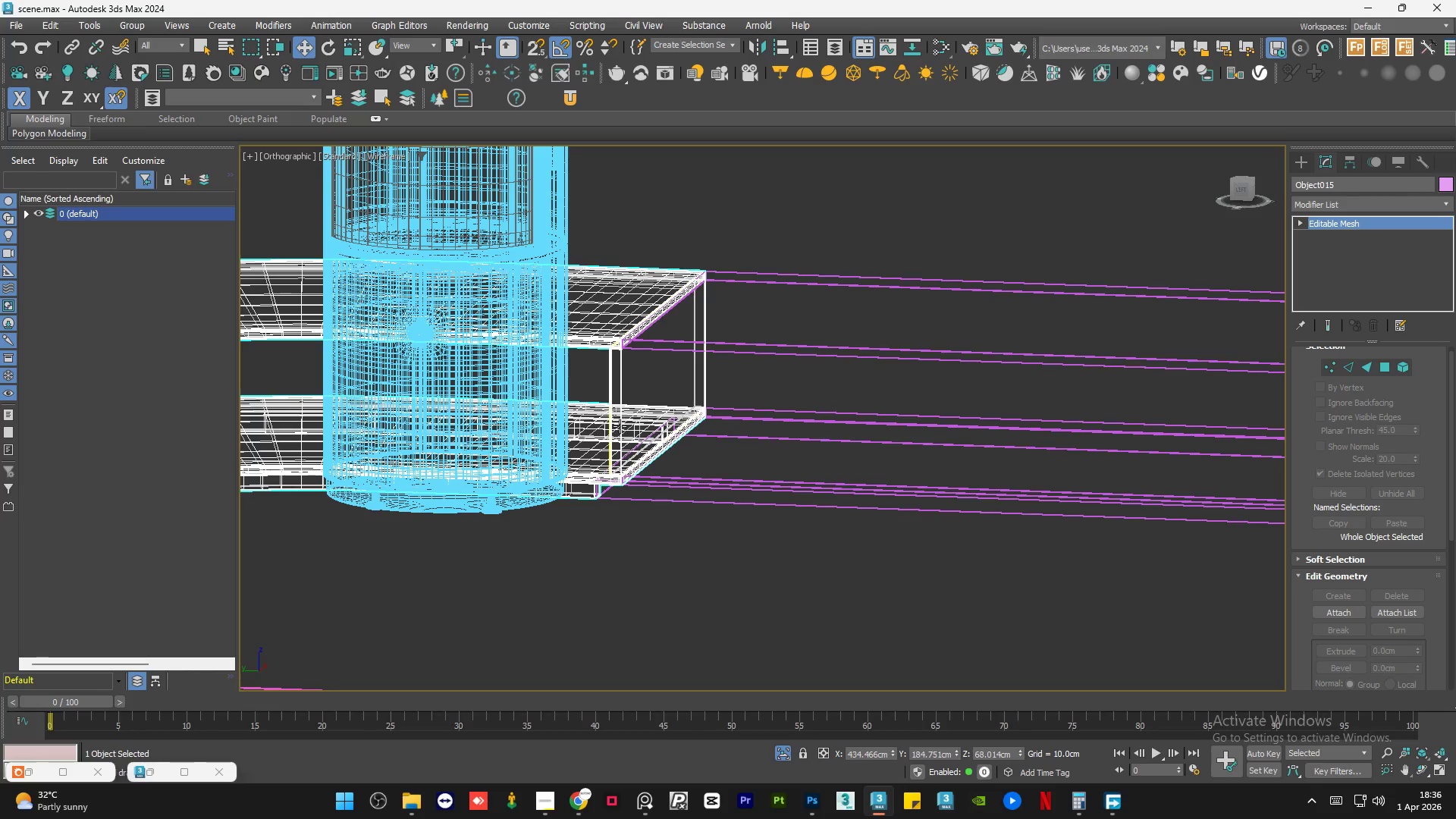 
left_click([620, 426])
 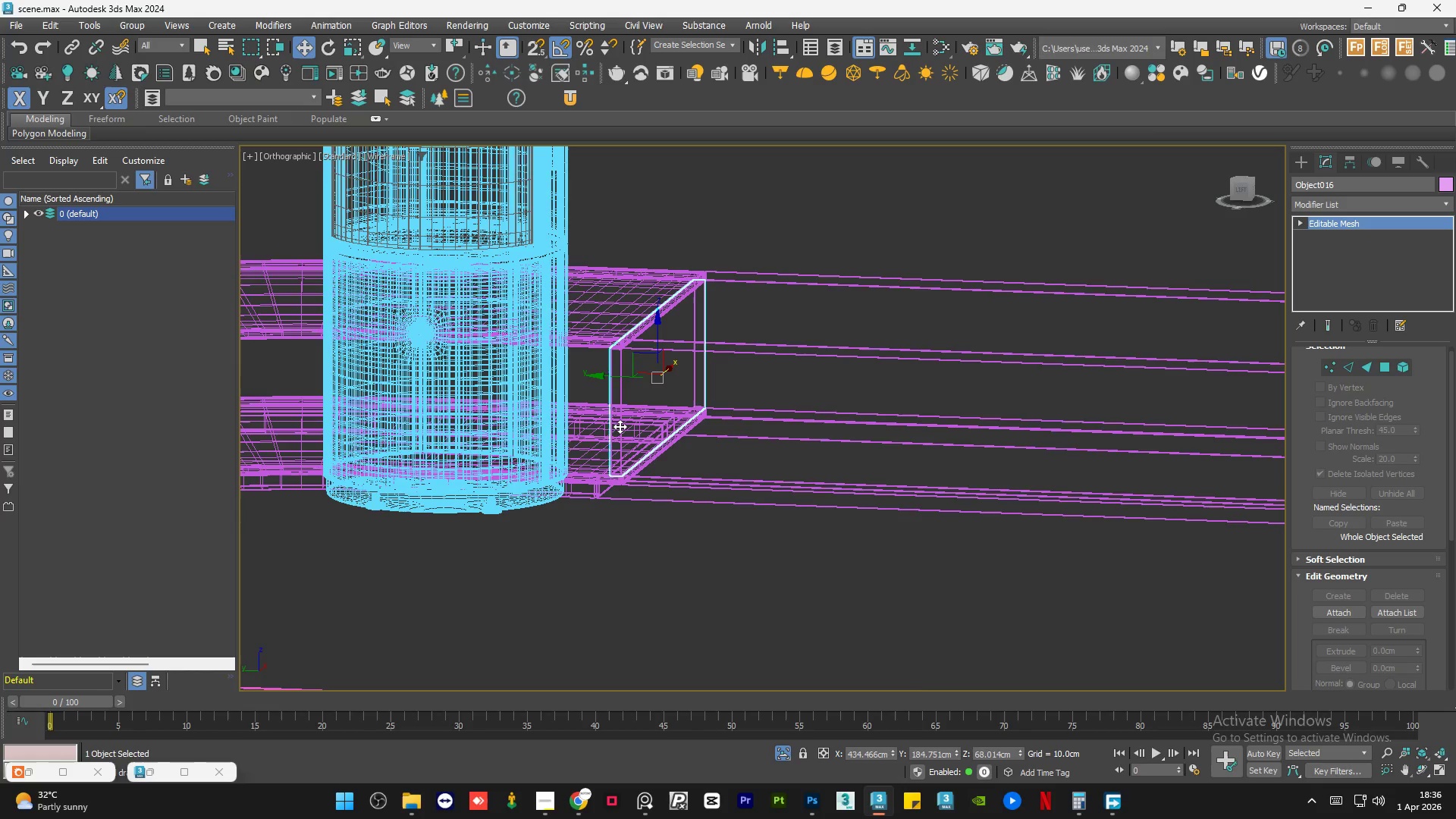 
key(F3)
 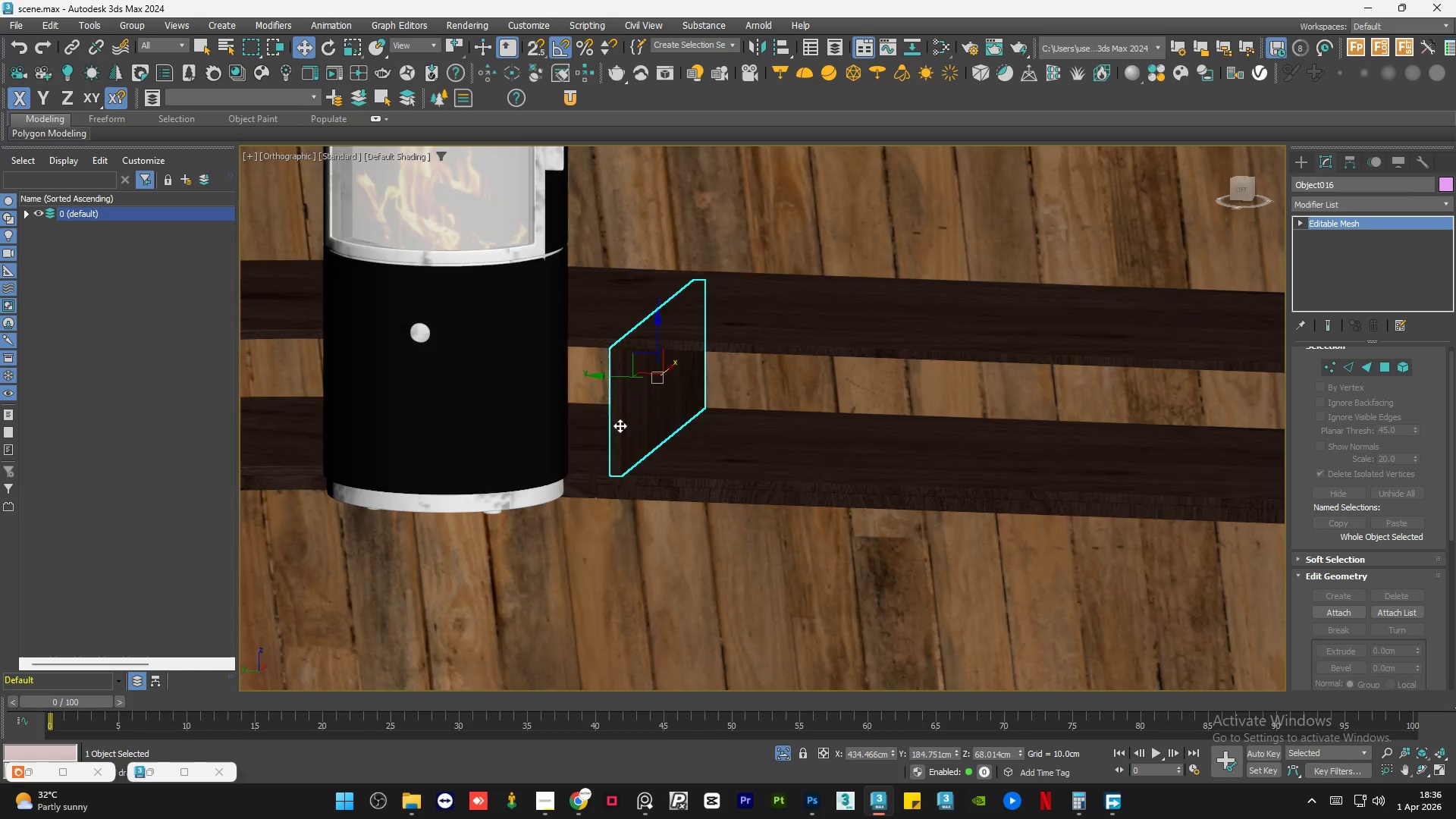 
scroll: coordinate [621, 416], scroll_direction: down, amount: 3.0
 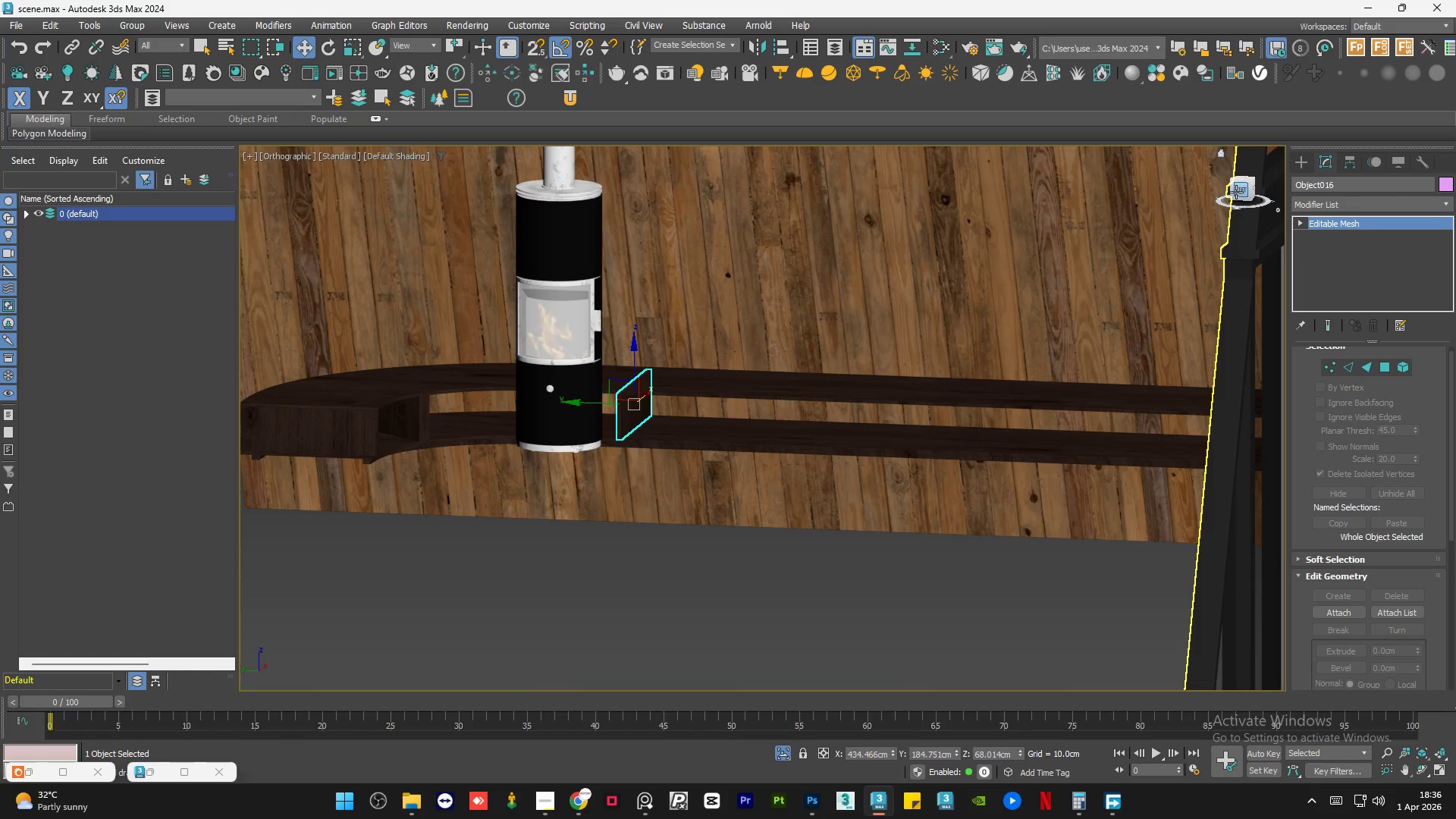 
left_click([1241, 192])
 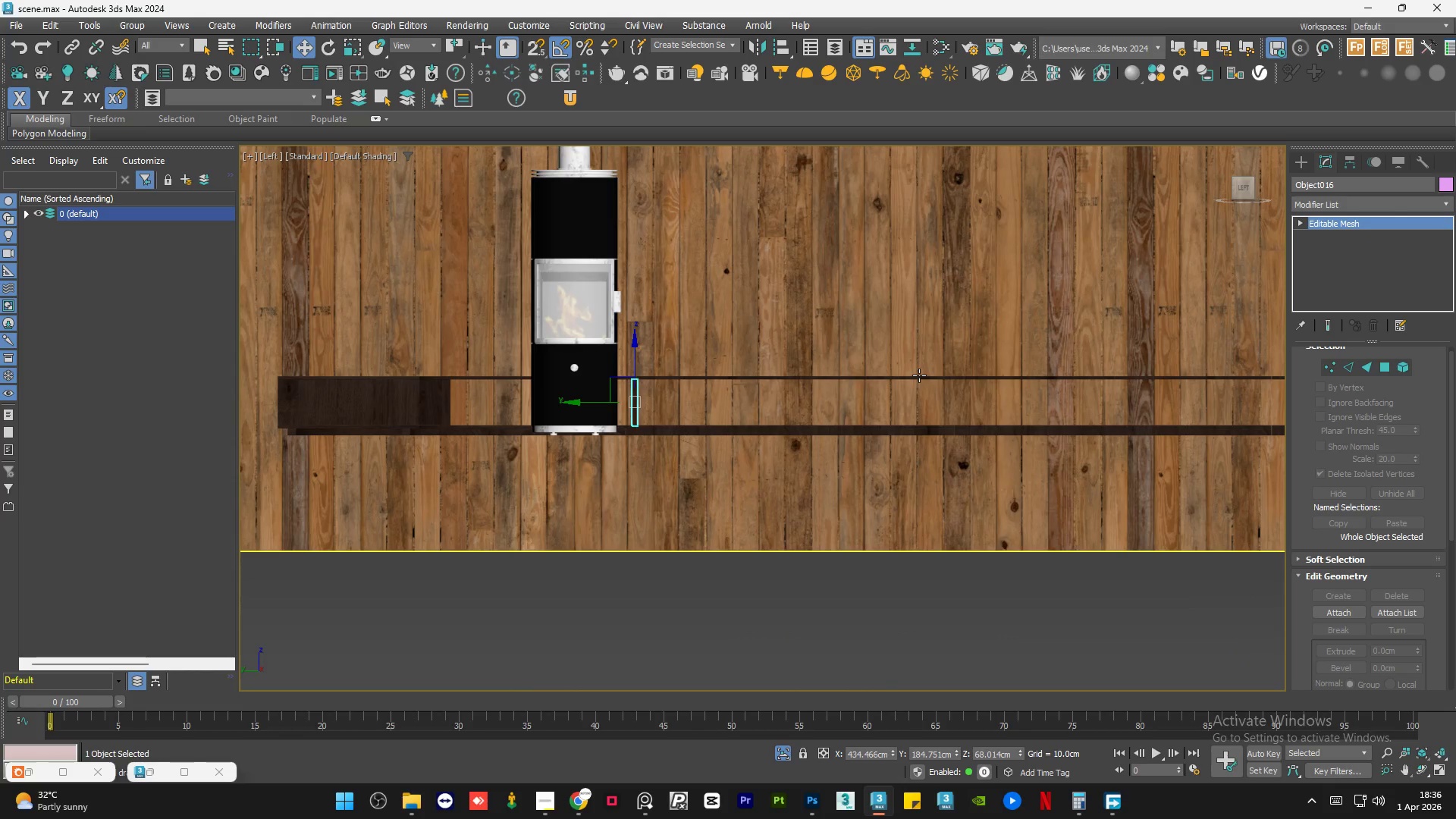 
key(F4)
 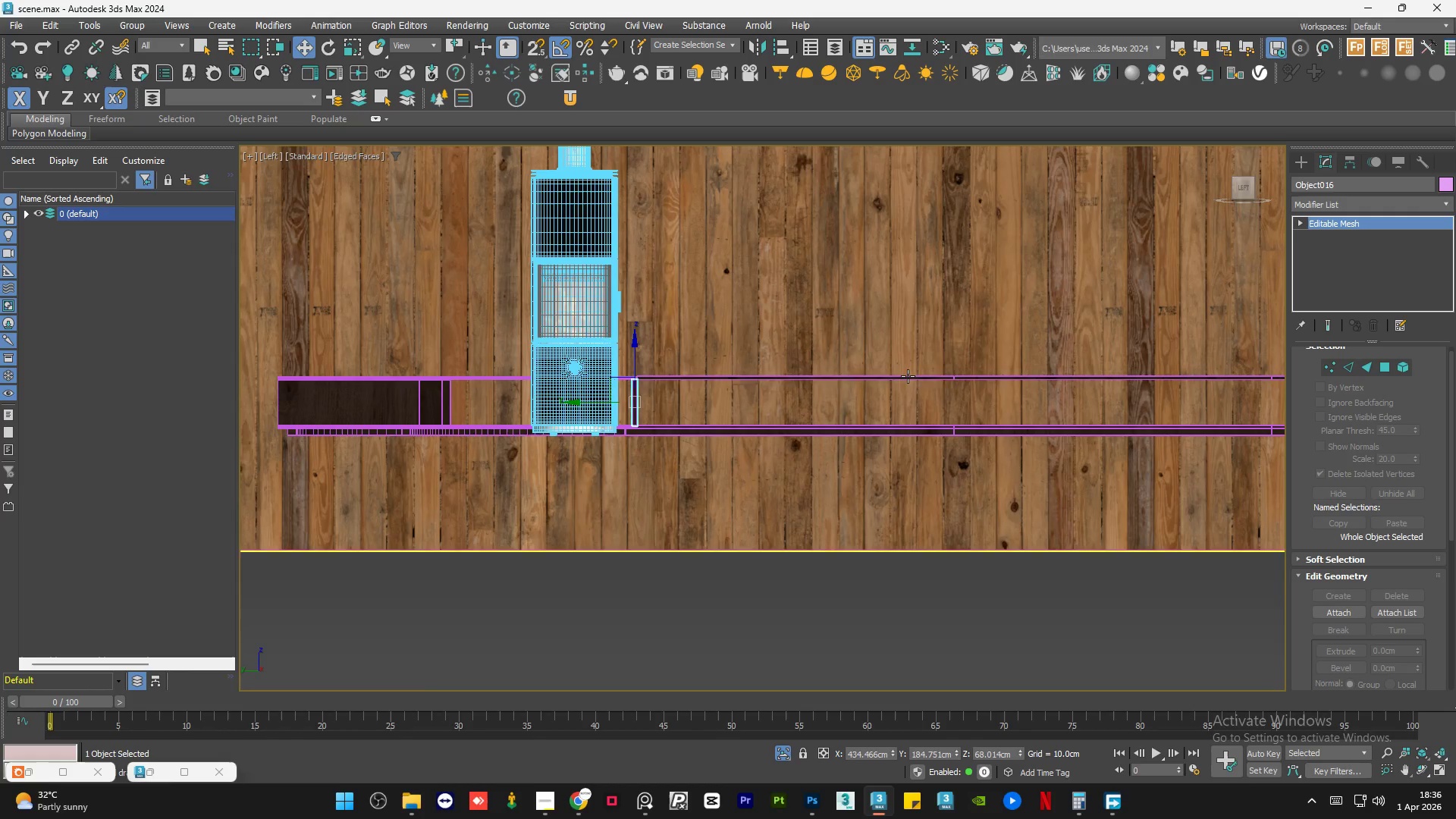 
scroll: coordinate [954, 379], scroll_direction: up, amount: 2.0
 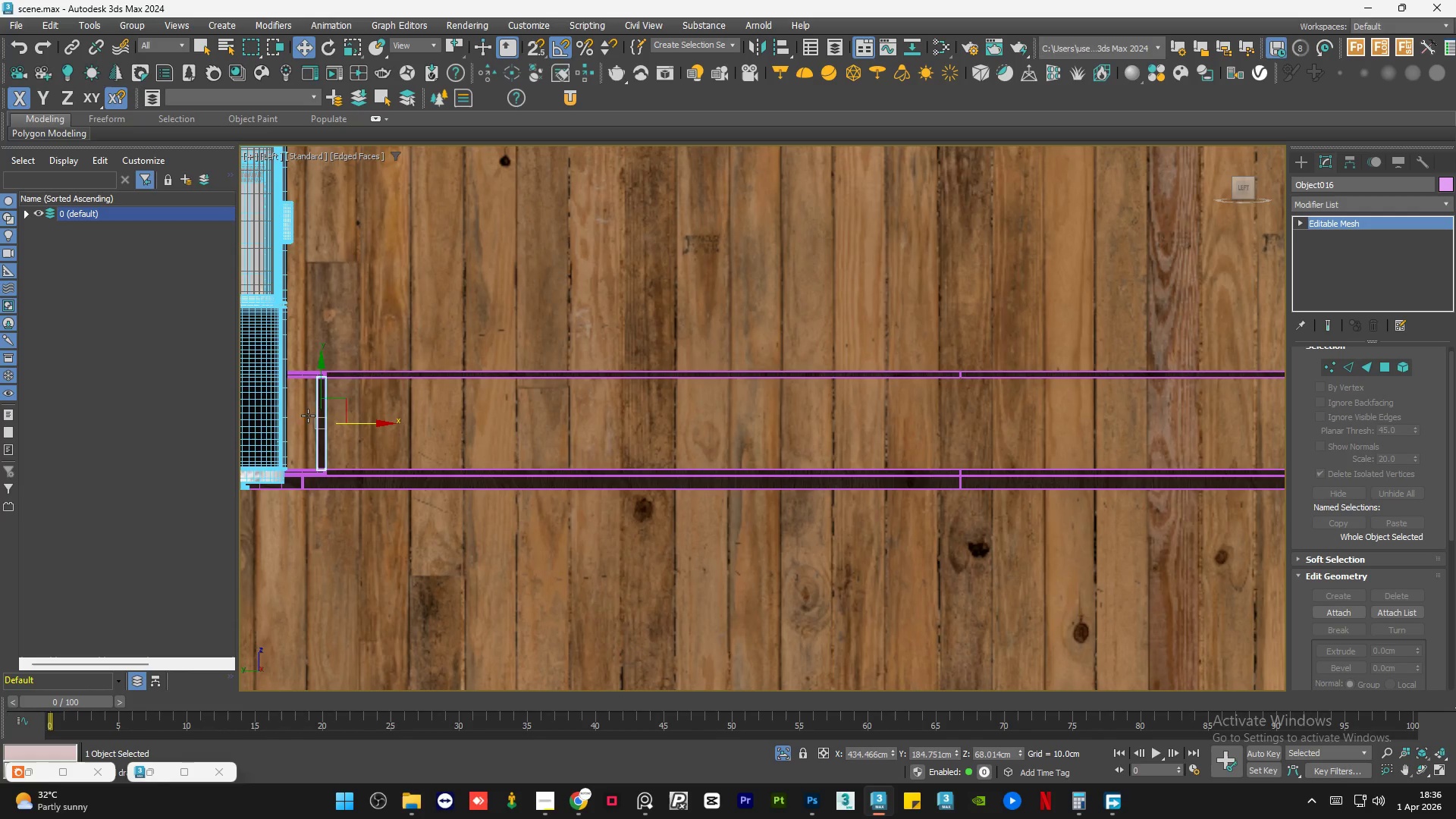 
scroll: coordinate [328, 381], scroll_direction: none, amount: 0.0
 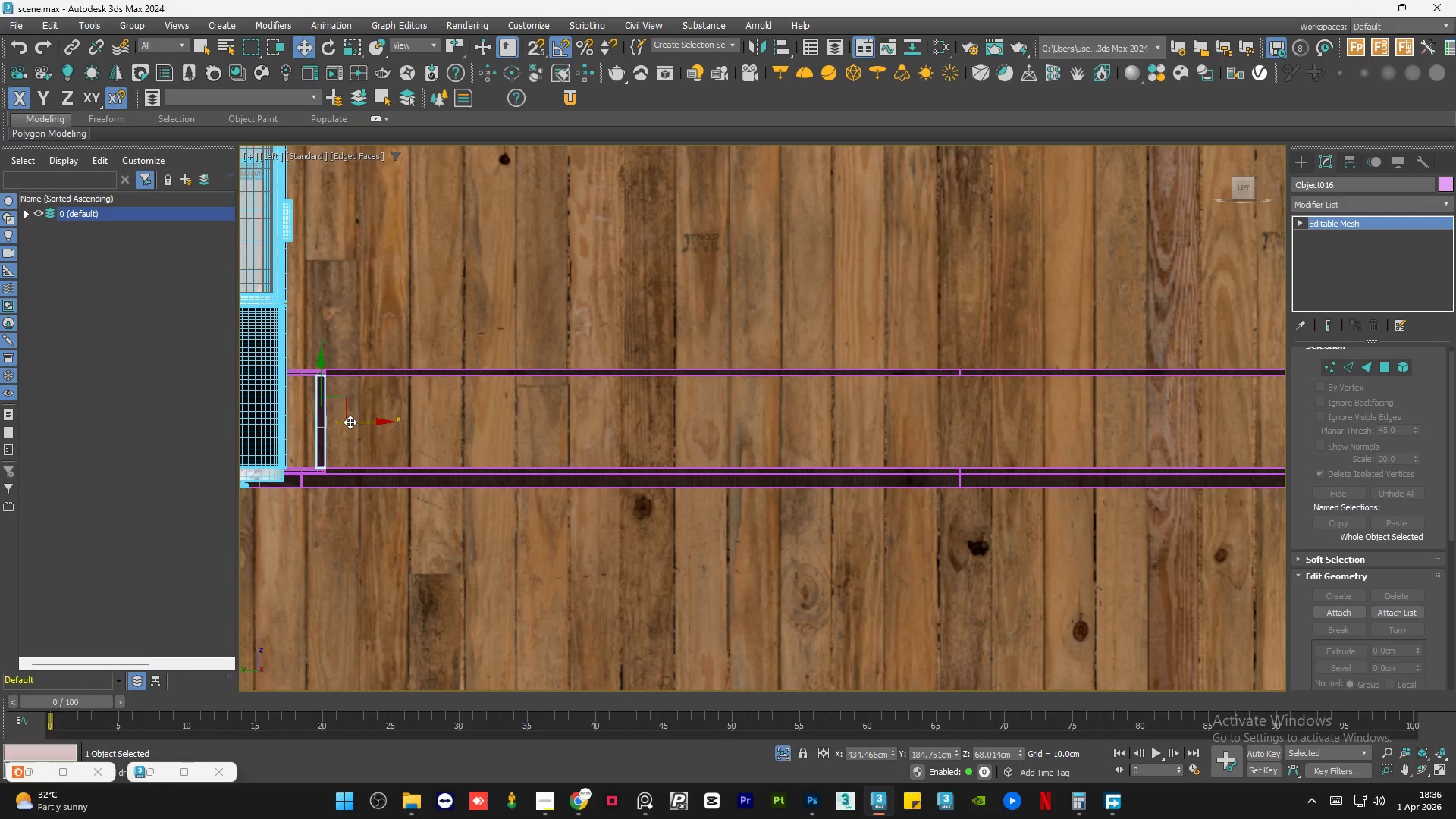 
left_click_drag(start_coordinate=[350, 422], to_coordinate=[981, 435])
 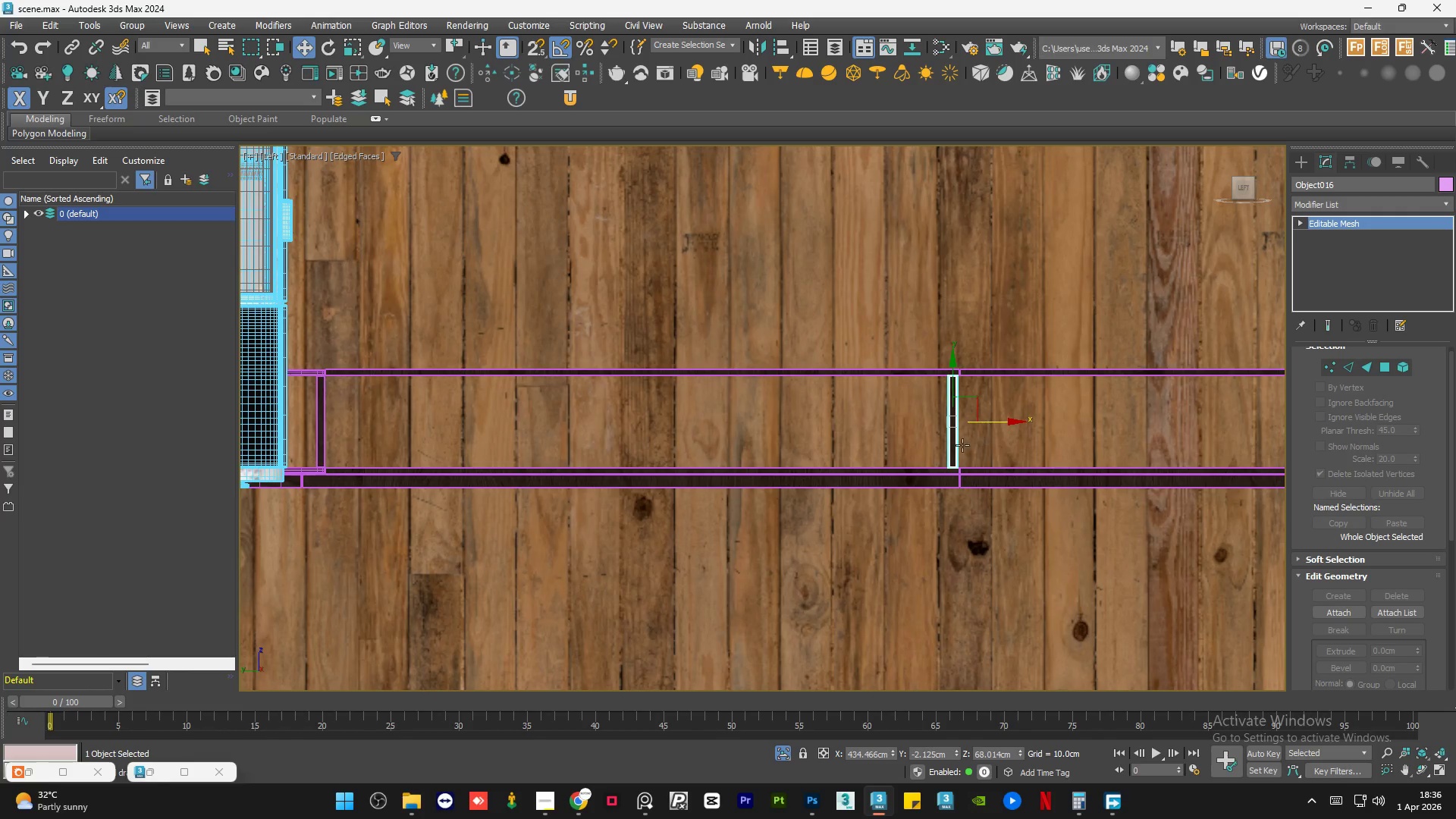 
scroll: coordinate [959, 452], scroll_direction: up, amount: 6.0
 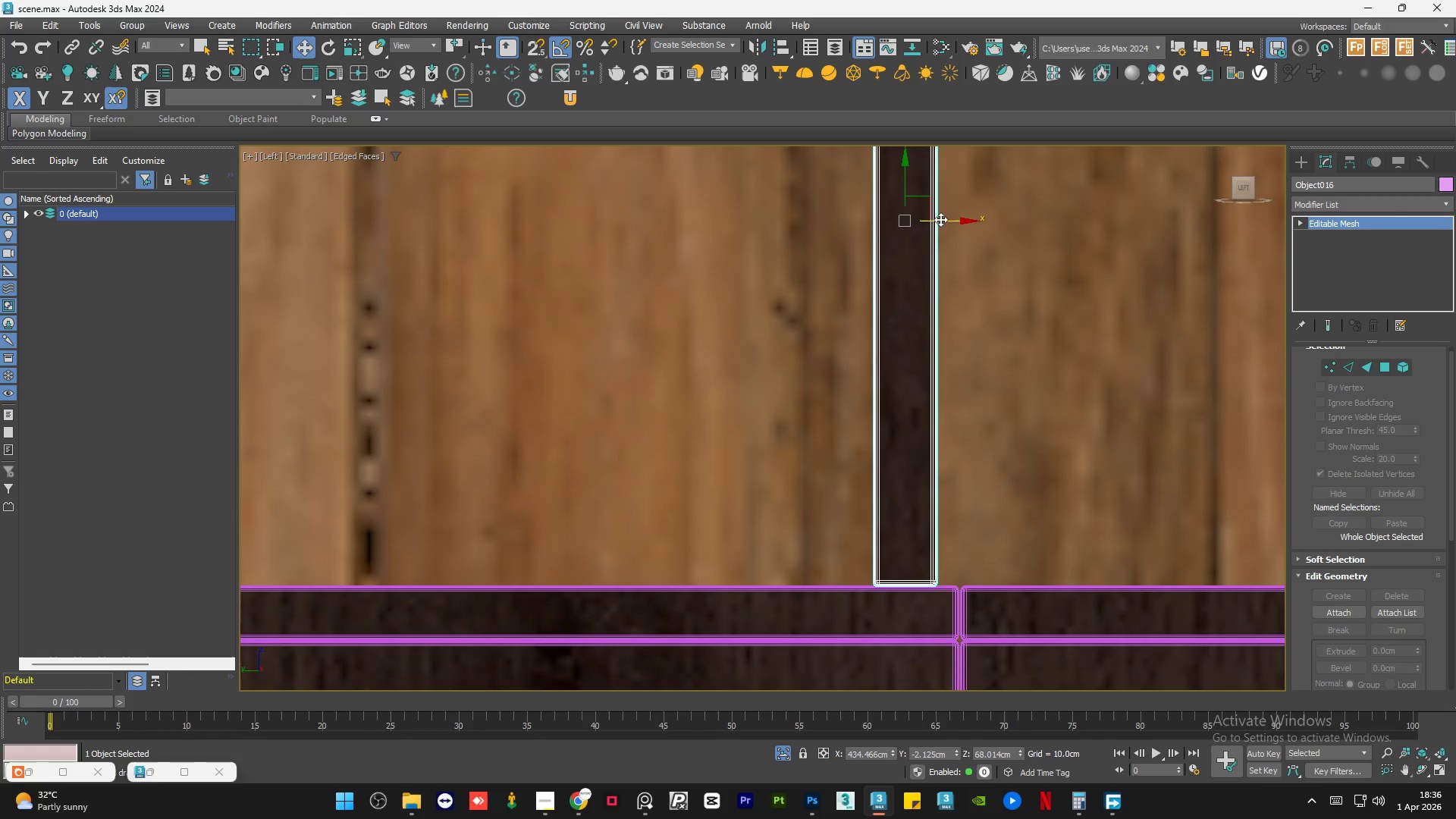 
left_click_drag(start_coordinate=[943, 224], to_coordinate=[962, 224])
 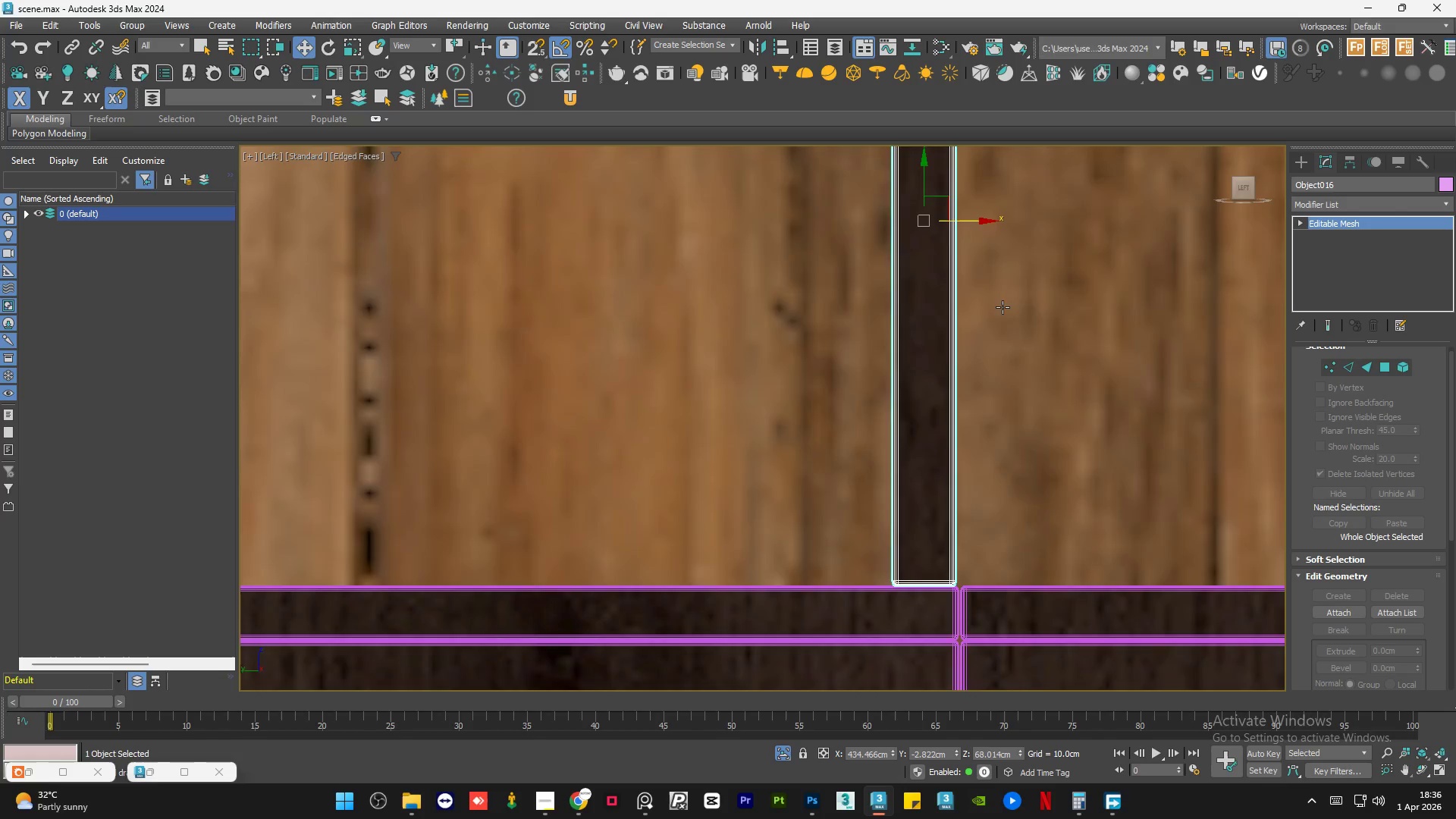 
hold_key(key=ShiftLeft, duration=1.12)
 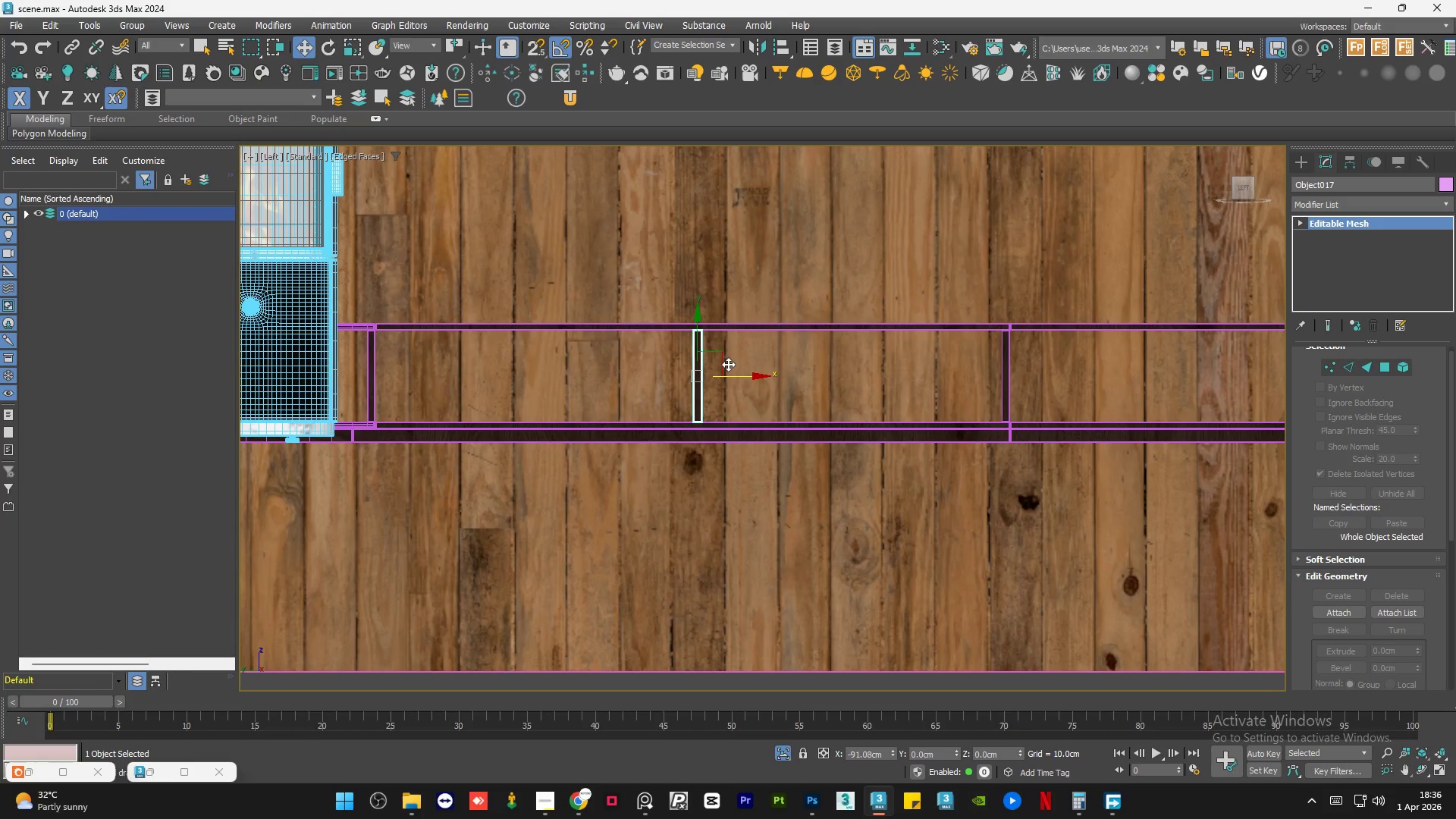 
scroll: coordinate [1020, 405], scroll_direction: down, amount: 6.0
 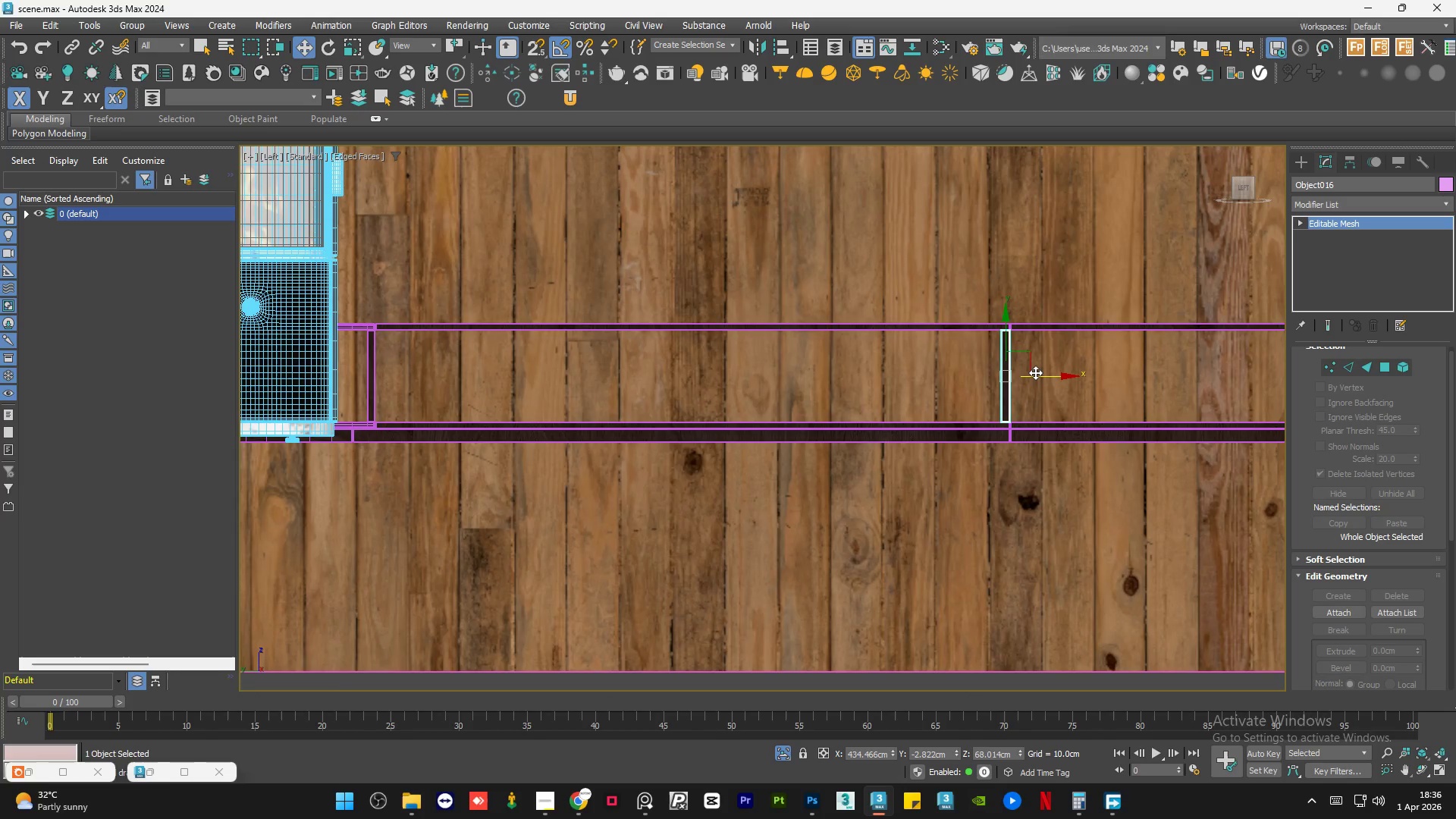 
left_click_drag(start_coordinate=[1036, 373], to_coordinate=[728, 364])
 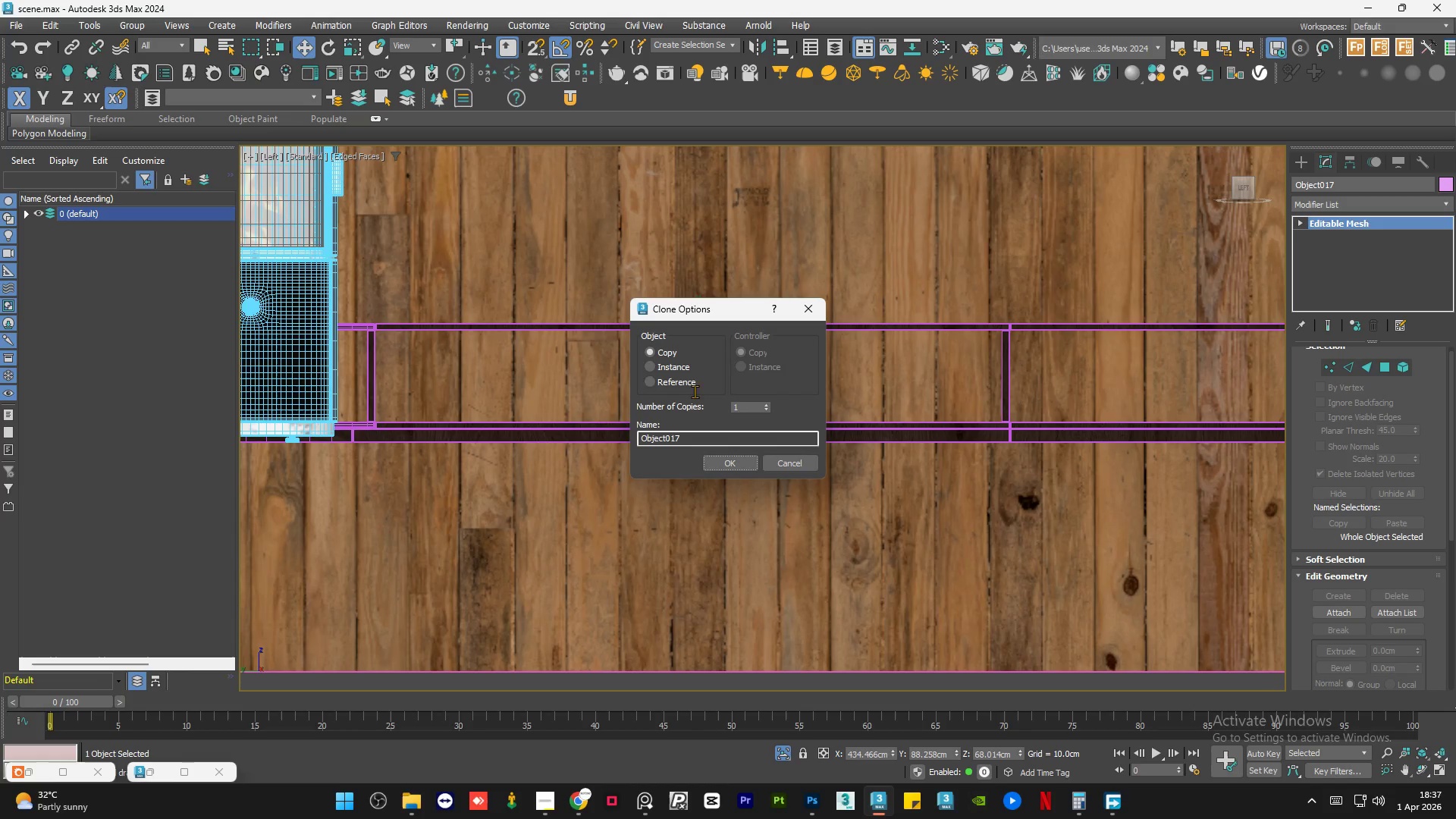 
left_click([667, 363])
 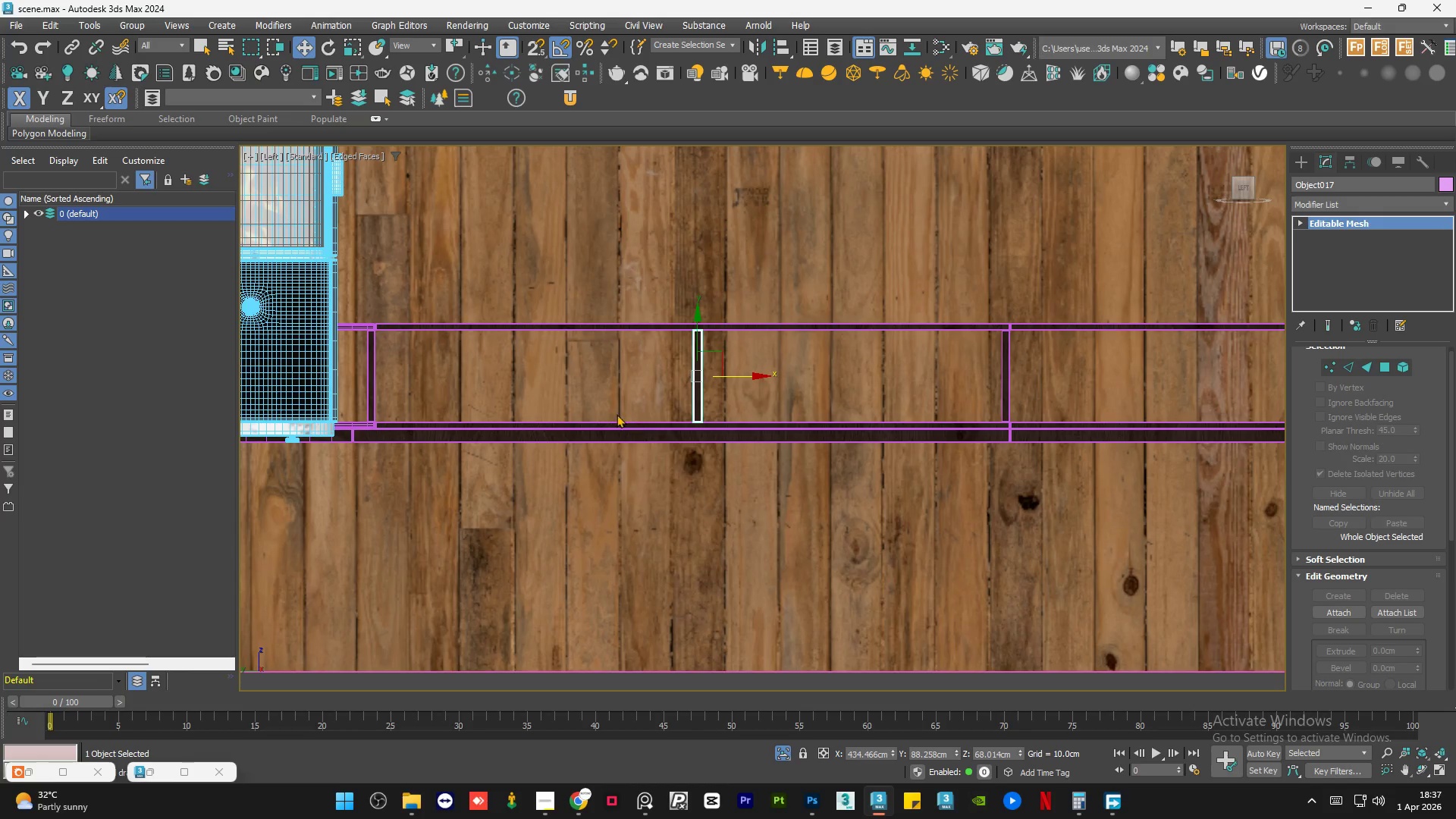 
hold_key(key=ShiftLeft, duration=1.33)
left_click_drag(start_coordinate=[736, 378], to_coordinate=[1223, 394])
 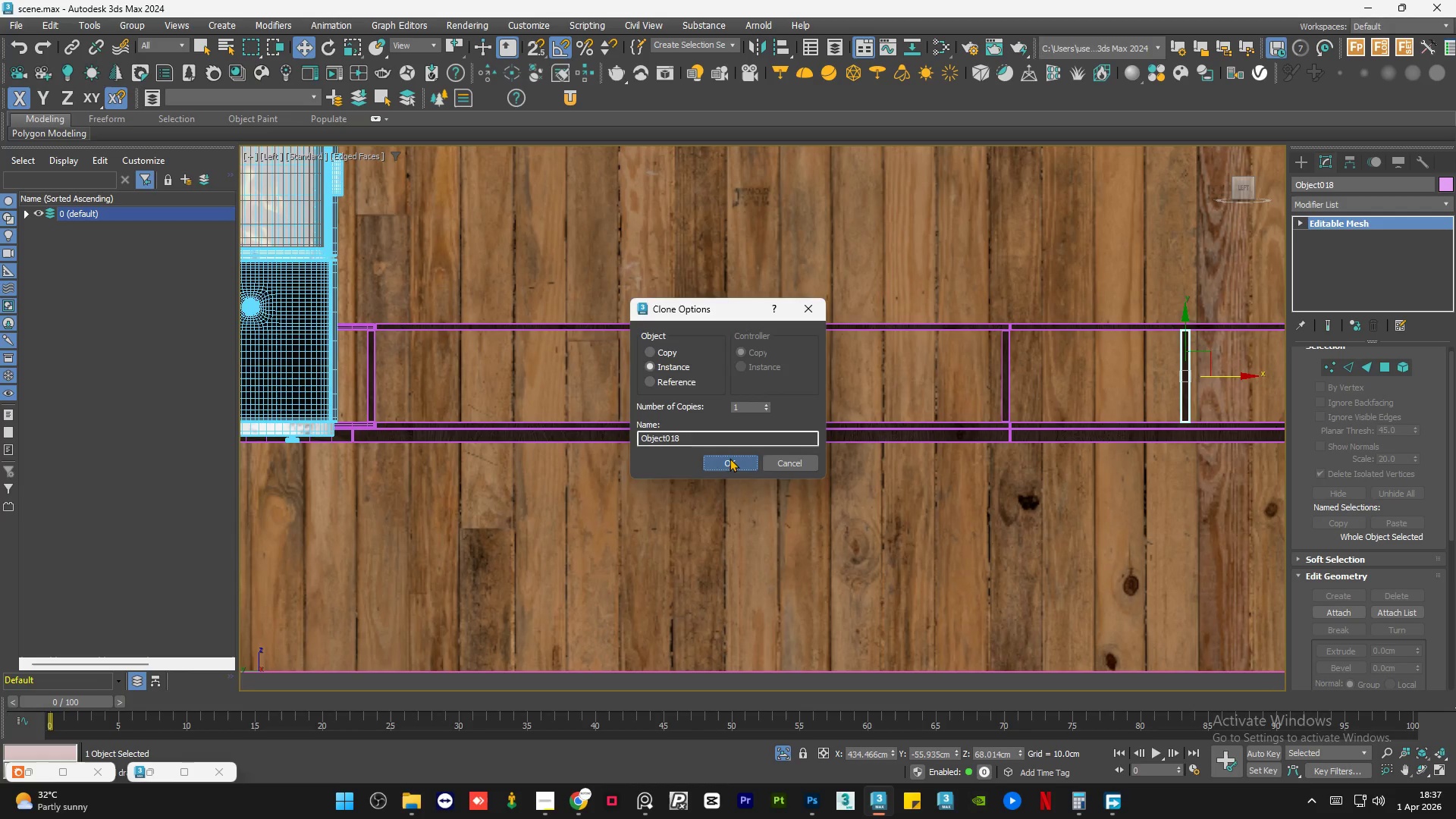 
scroll: coordinate [893, 414], scroll_direction: down, amount: 1.0
 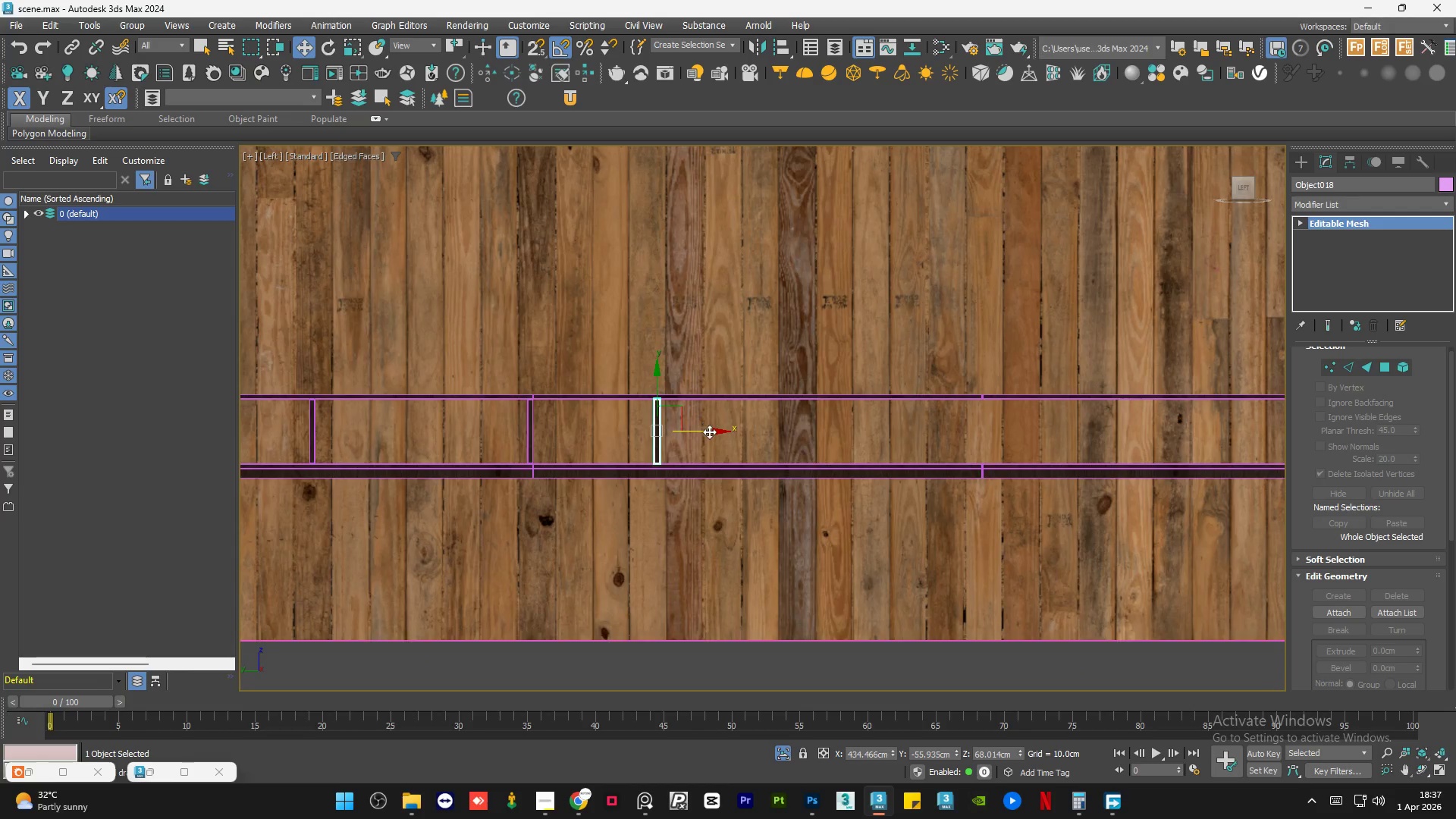 
left_click_drag(start_coordinate=[709, 432], to_coordinate=[826, 437])
 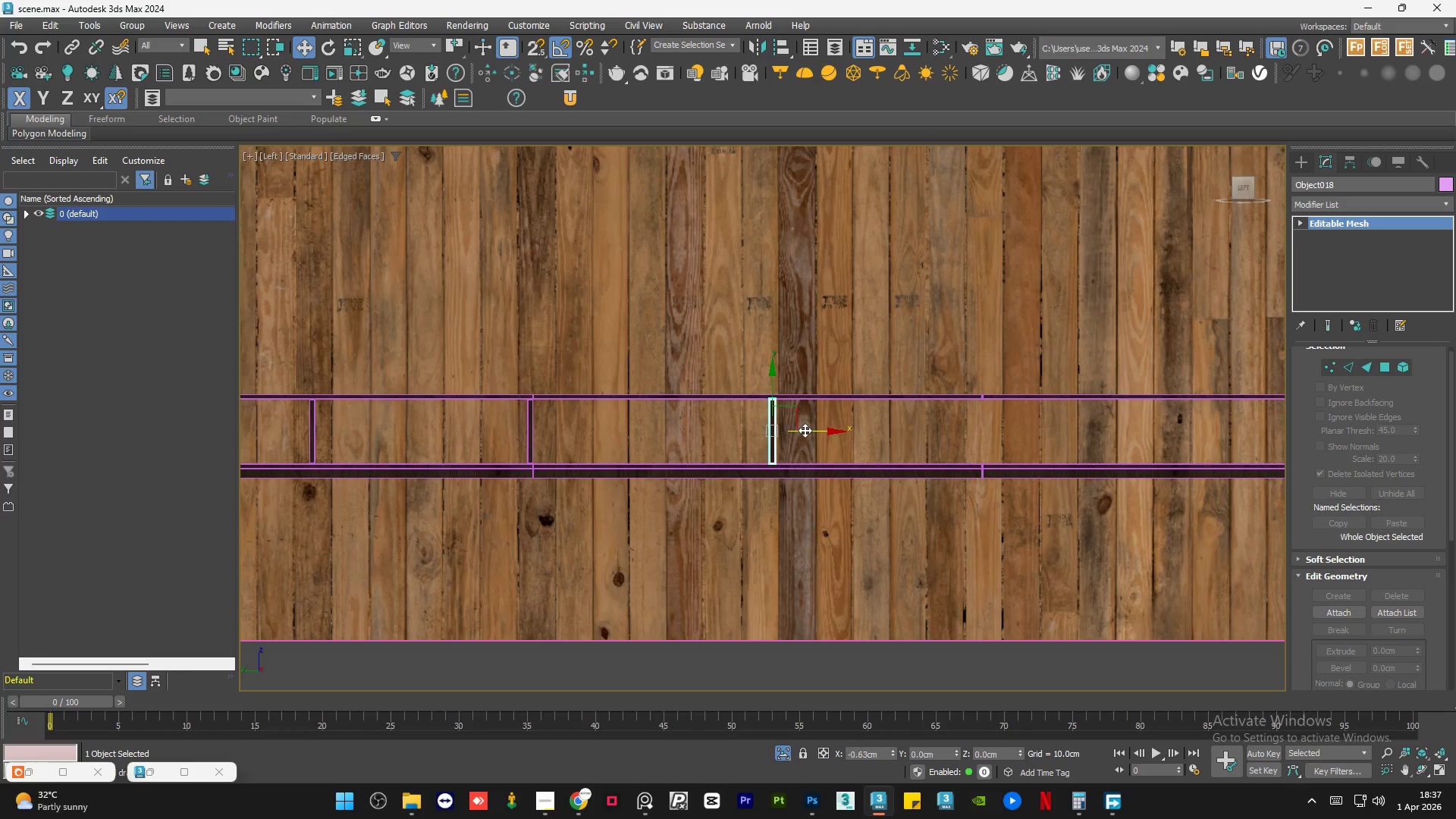 
hold_key(key=ShiftLeft, duration=1.12)
left_click_drag(start_coordinate=[799, 428], to_coordinate=[1000, 438])
 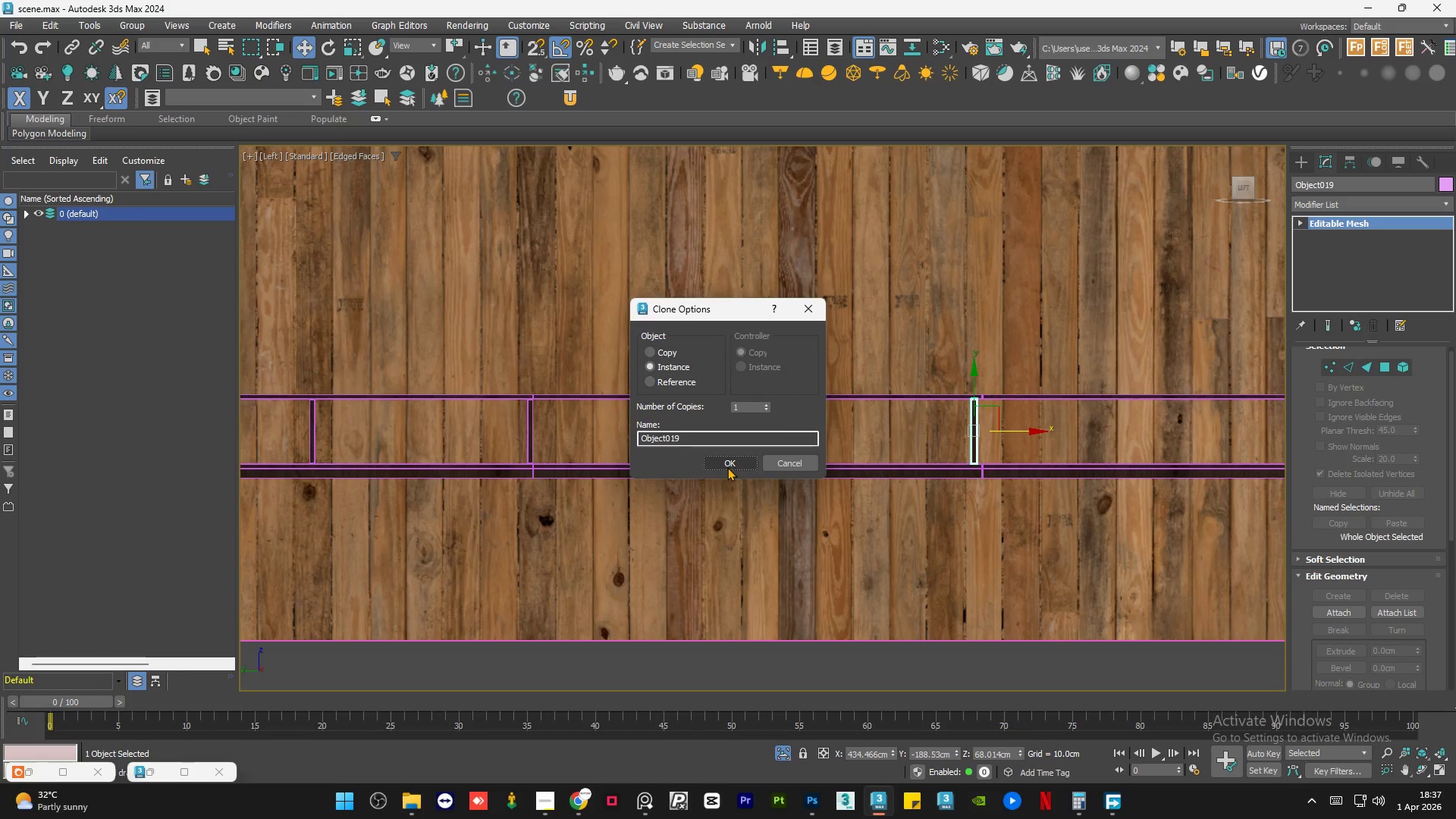 
left_click([733, 460])
 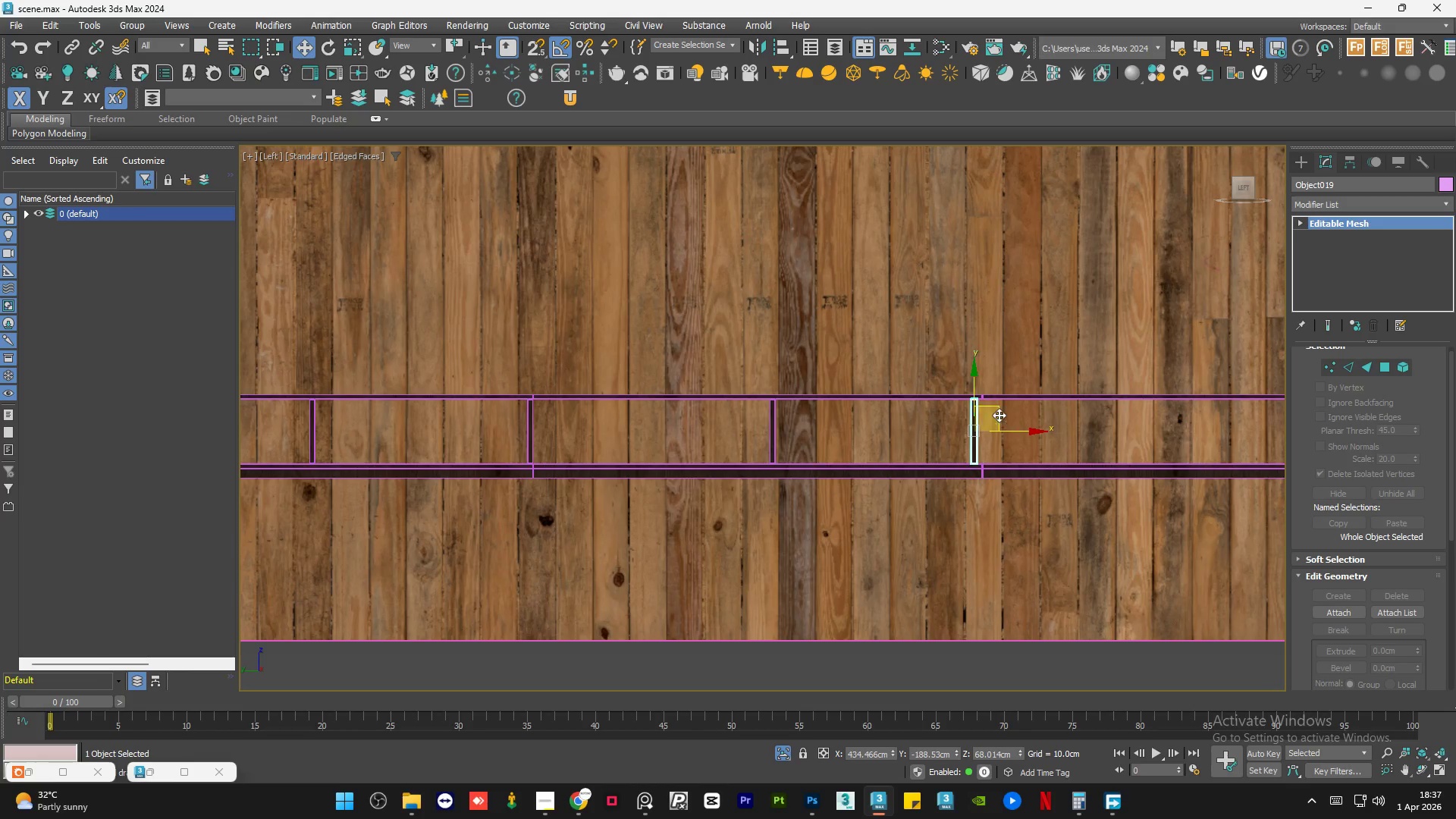 
scroll: coordinate [990, 416], scroll_direction: up, amount: 5.0
 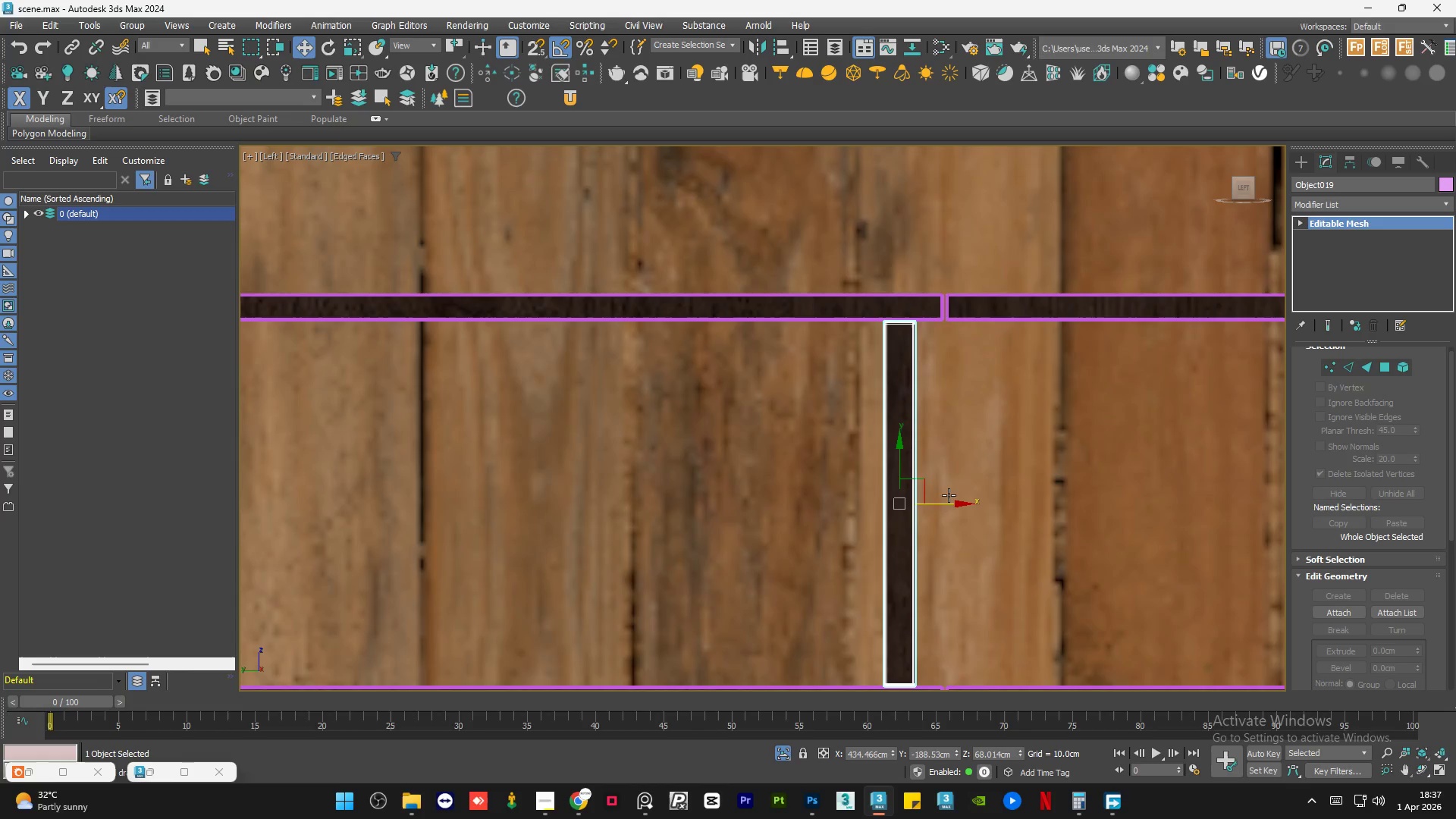 
left_click_drag(start_coordinate=[943, 505], to_coordinate=[970, 507])
 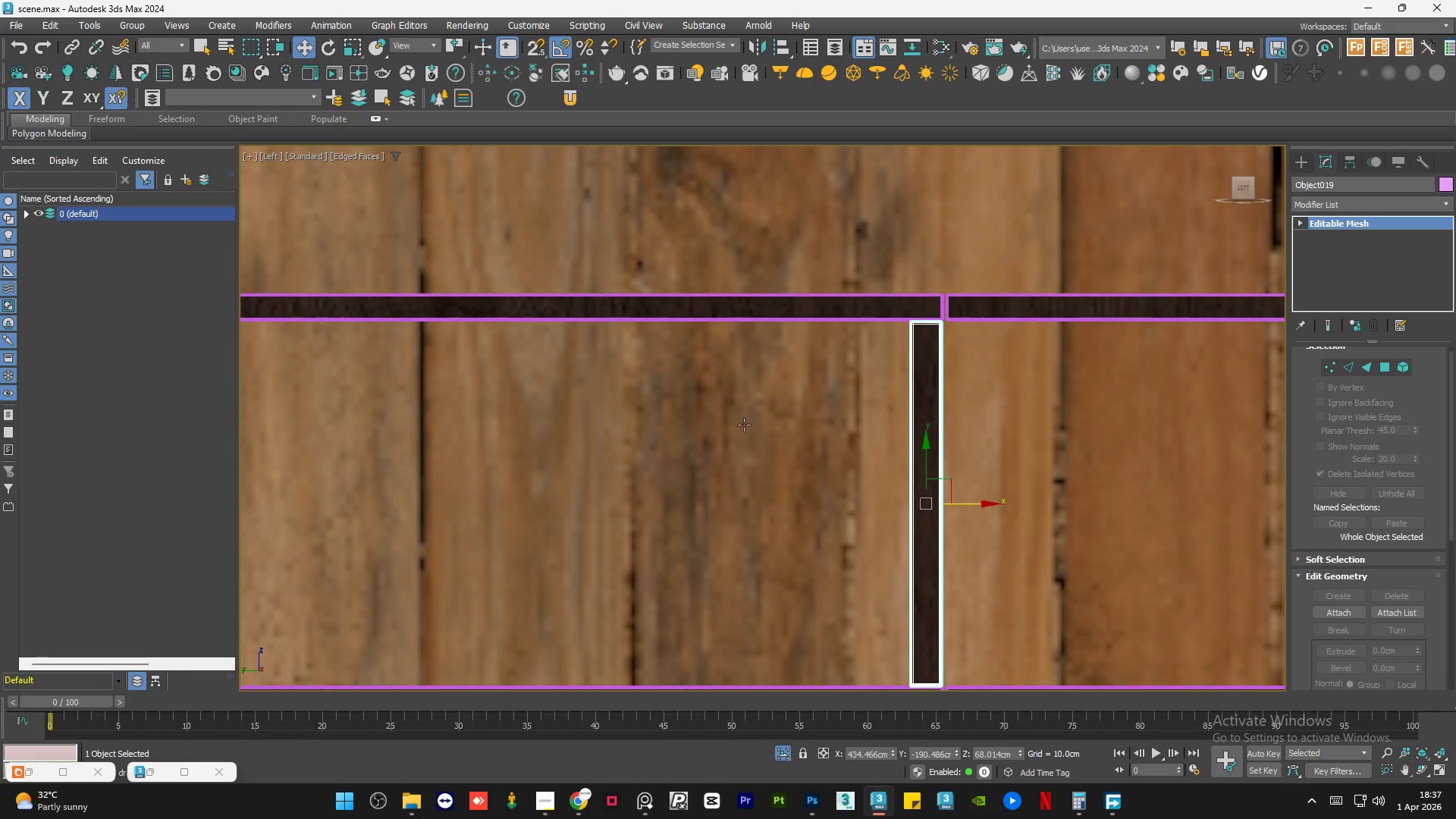 
scroll: coordinate [701, 426], scroll_direction: down, amount: 5.0
 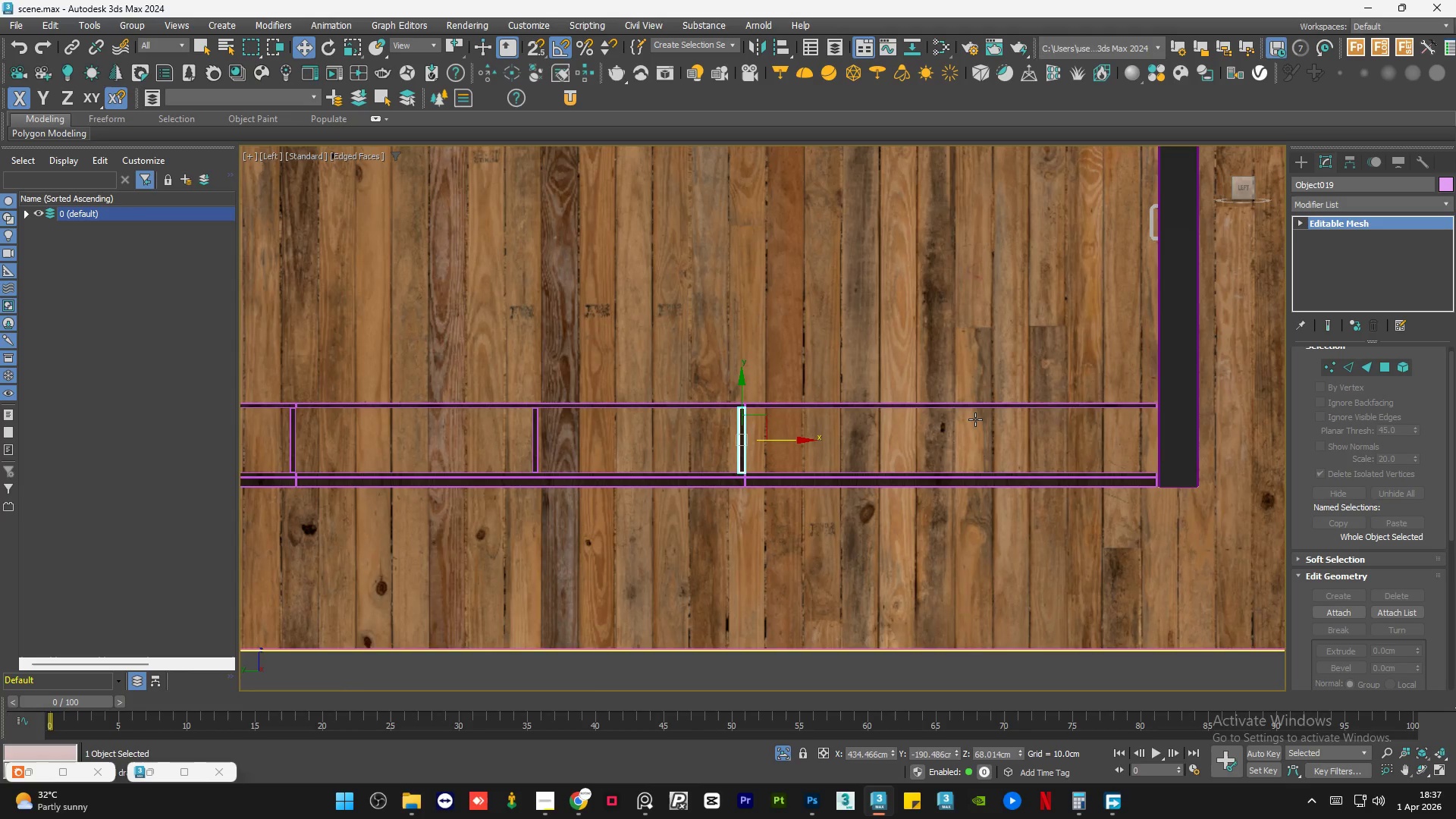 
scroll: coordinate [975, 419], scroll_direction: up, amount: 1.0
 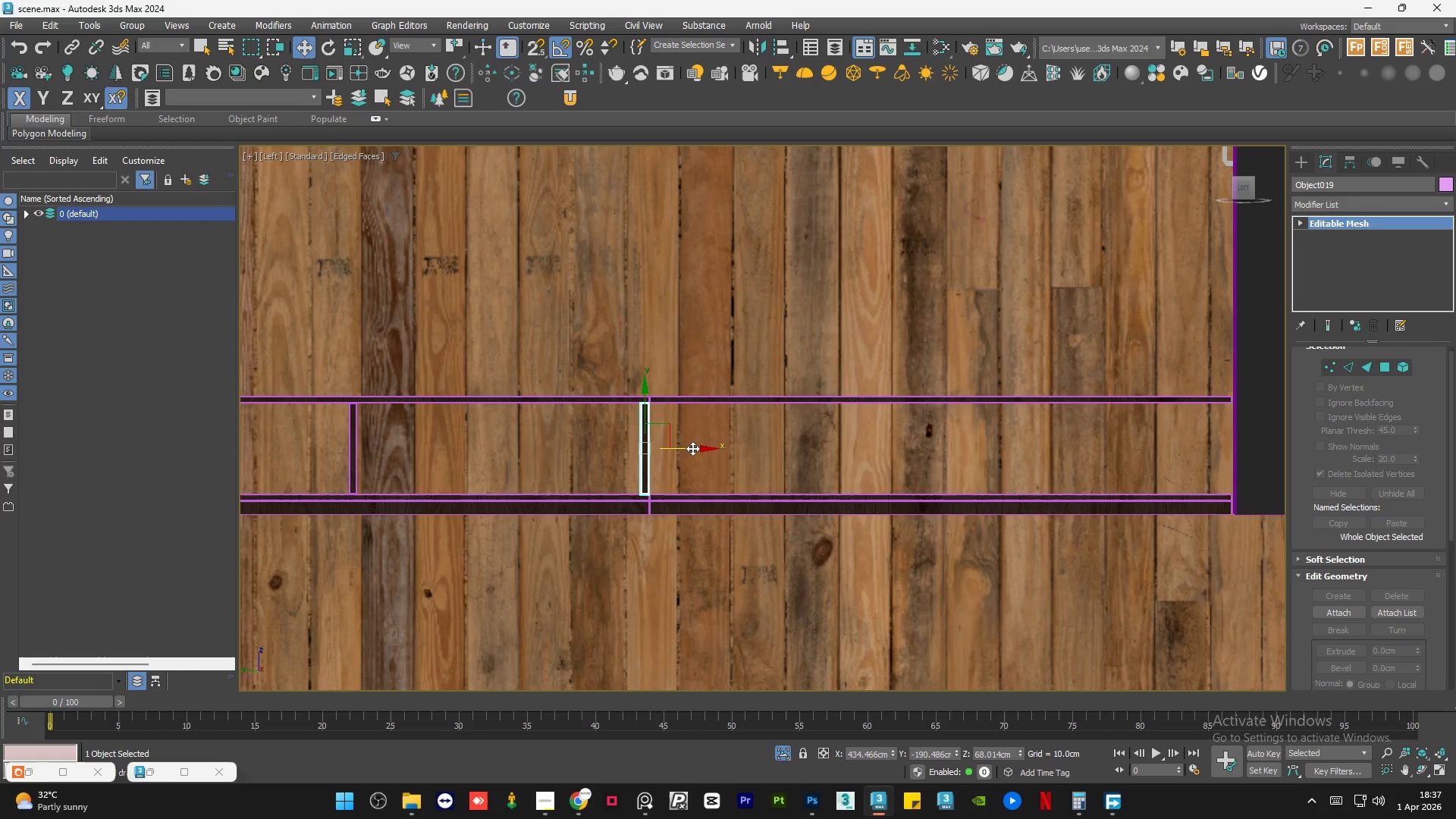 
hold_key(key=ShiftLeft, duration=1.5)
left_click_drag(start_coordinate=[692, 448], to_coordinate=[982, 450])
 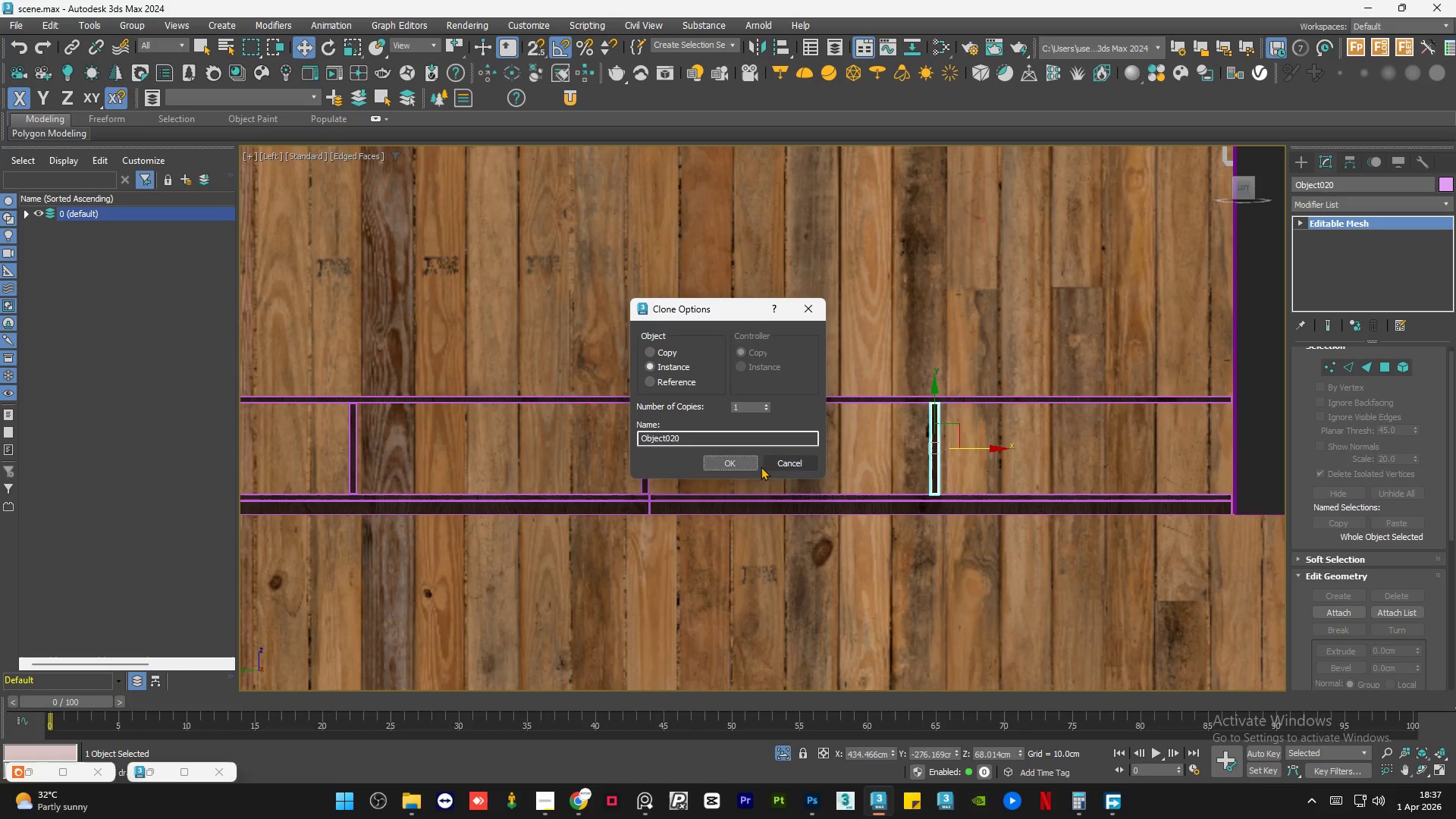 
hold_key(key=ShiftLeft, duration=0.83)
 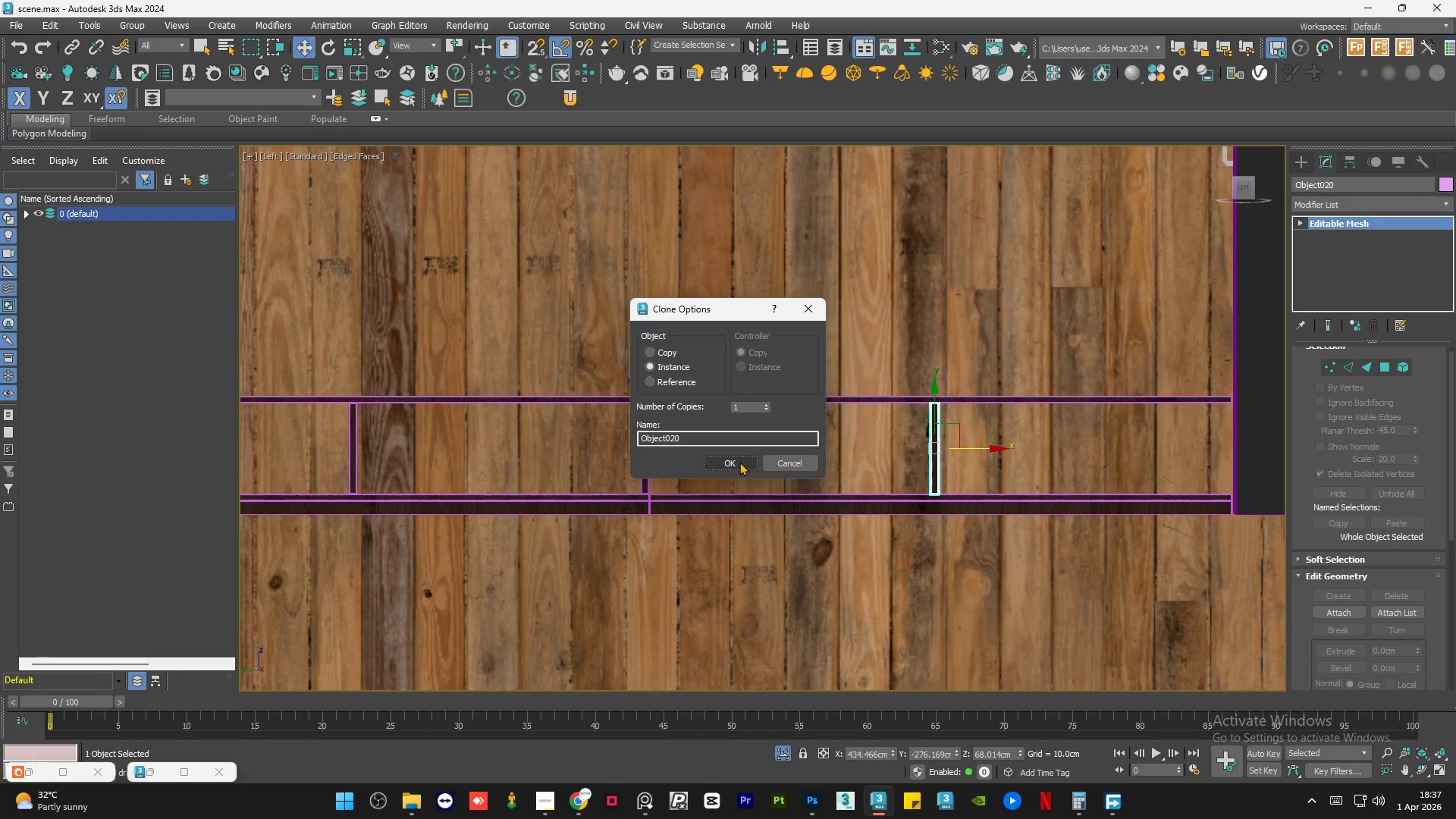 
left_click([739, 462])
 